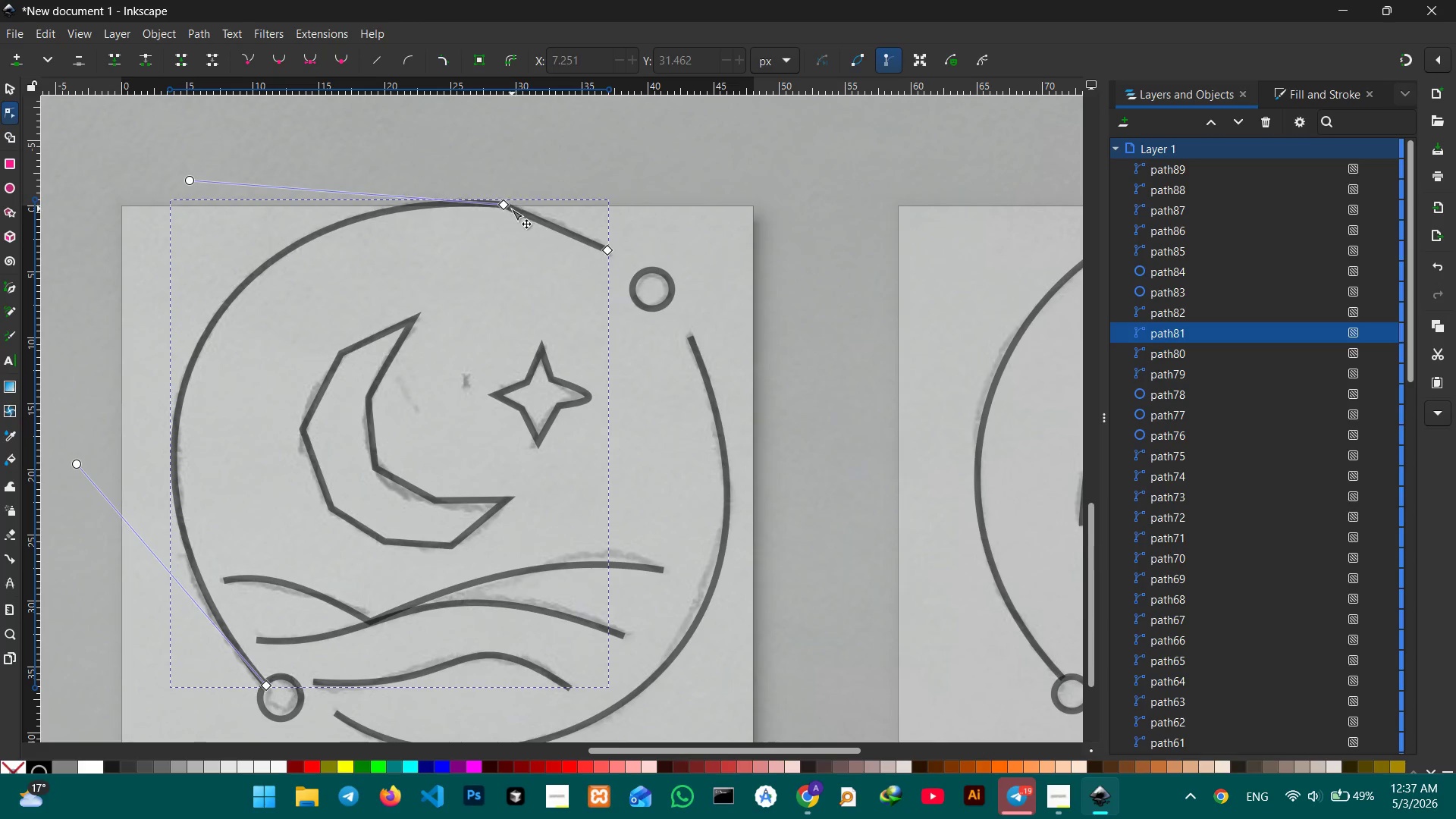 
left_click([505, 202])
 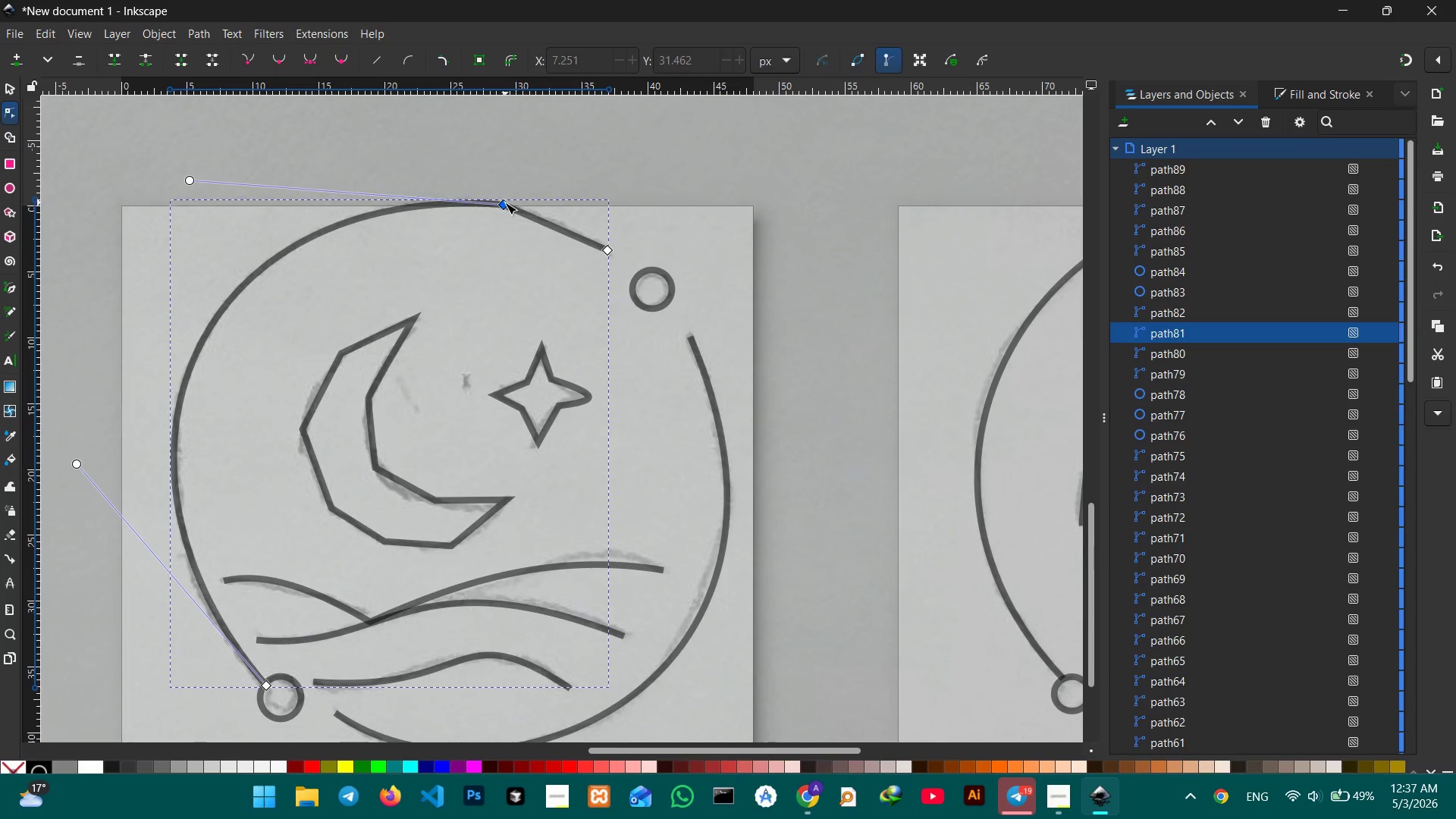 
key(Backspace)
 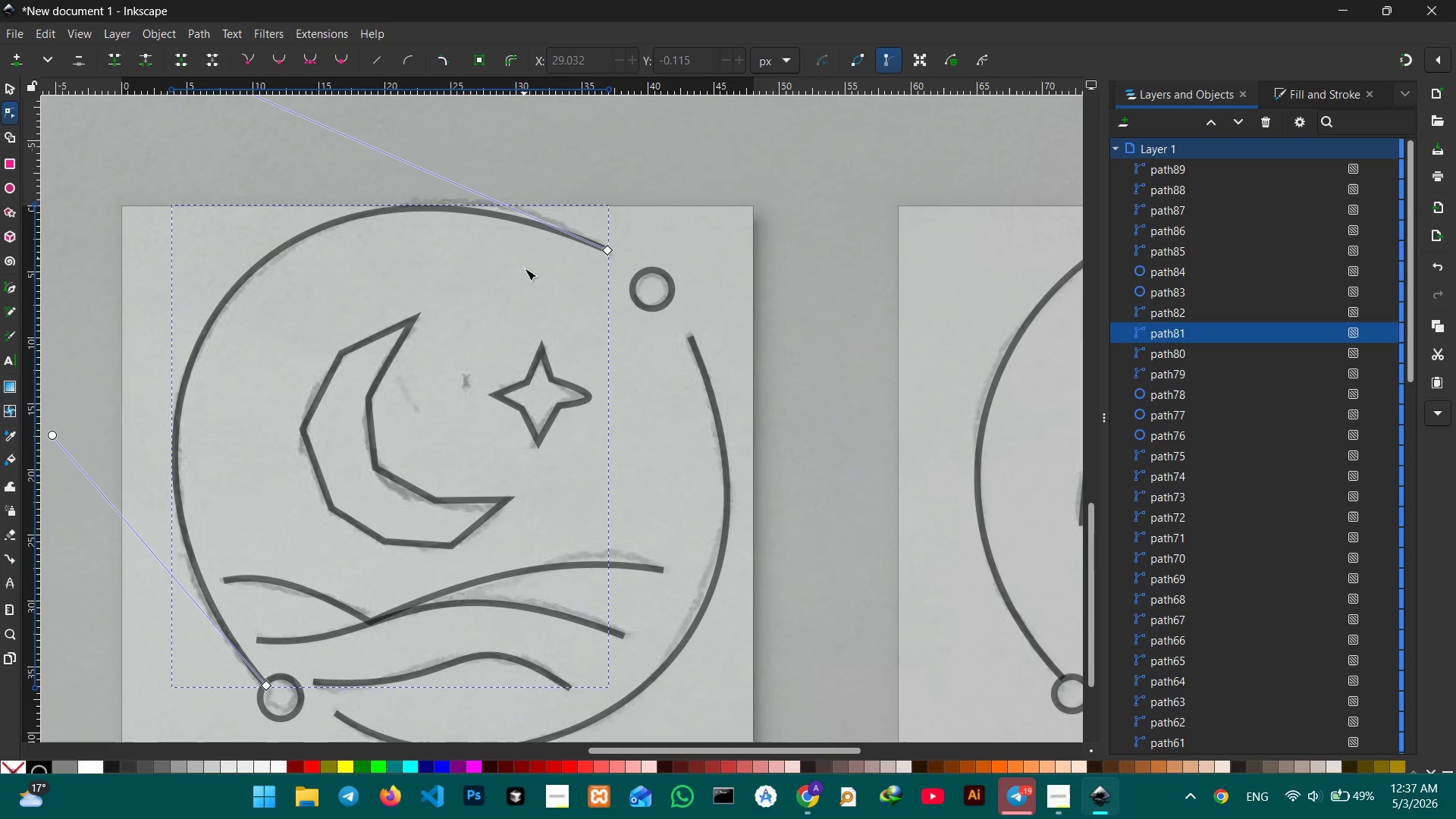 
scroll: coordinate [526, 287], scroll_direction: up, amount: 1.0
 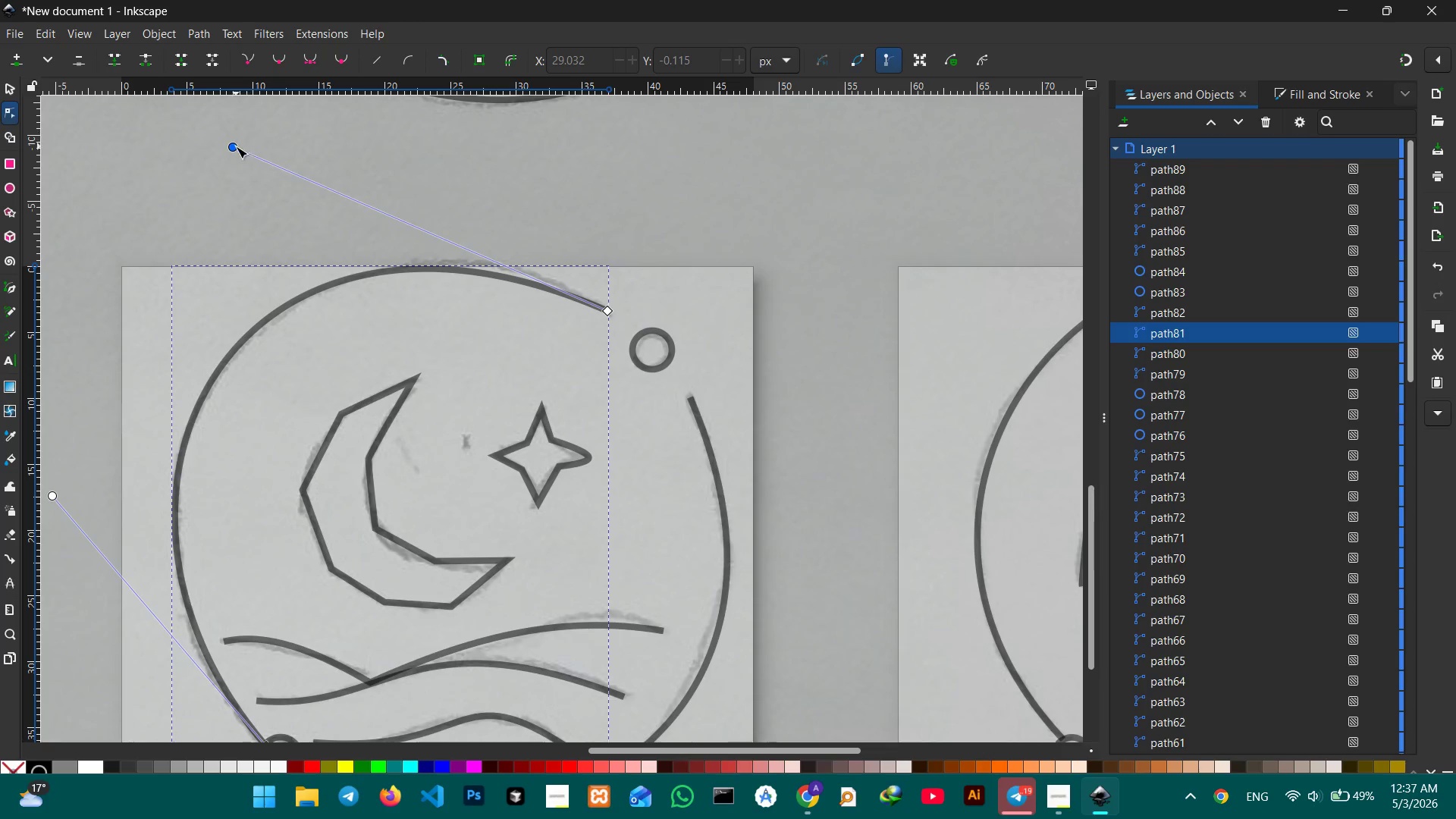 
left_click_drag(start_coordinate=[236, 146], to_coordinate=[268, 150])
 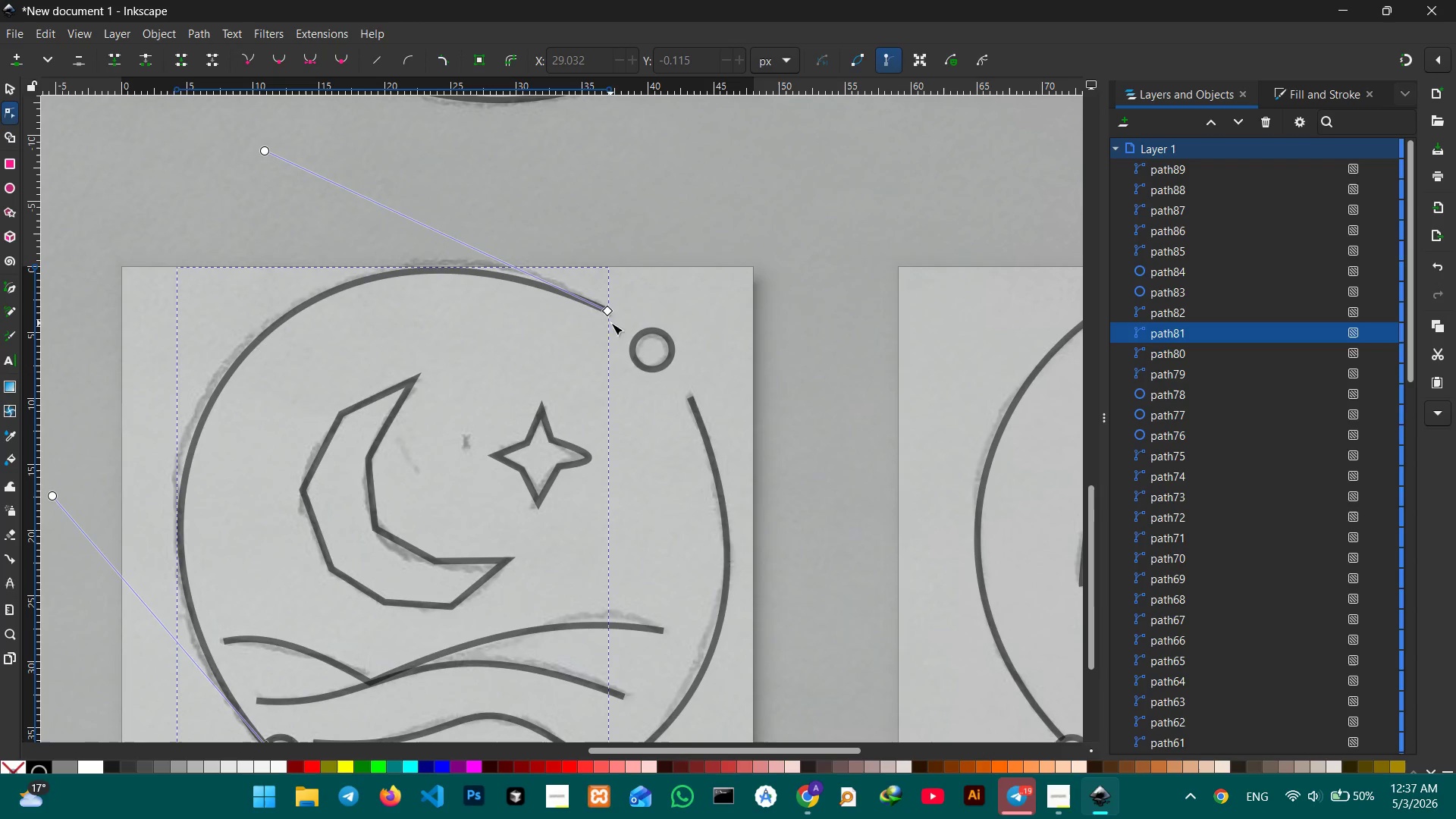 
scroll: coordinate [397, 371], scroll_direction: down, amount: 5.0
 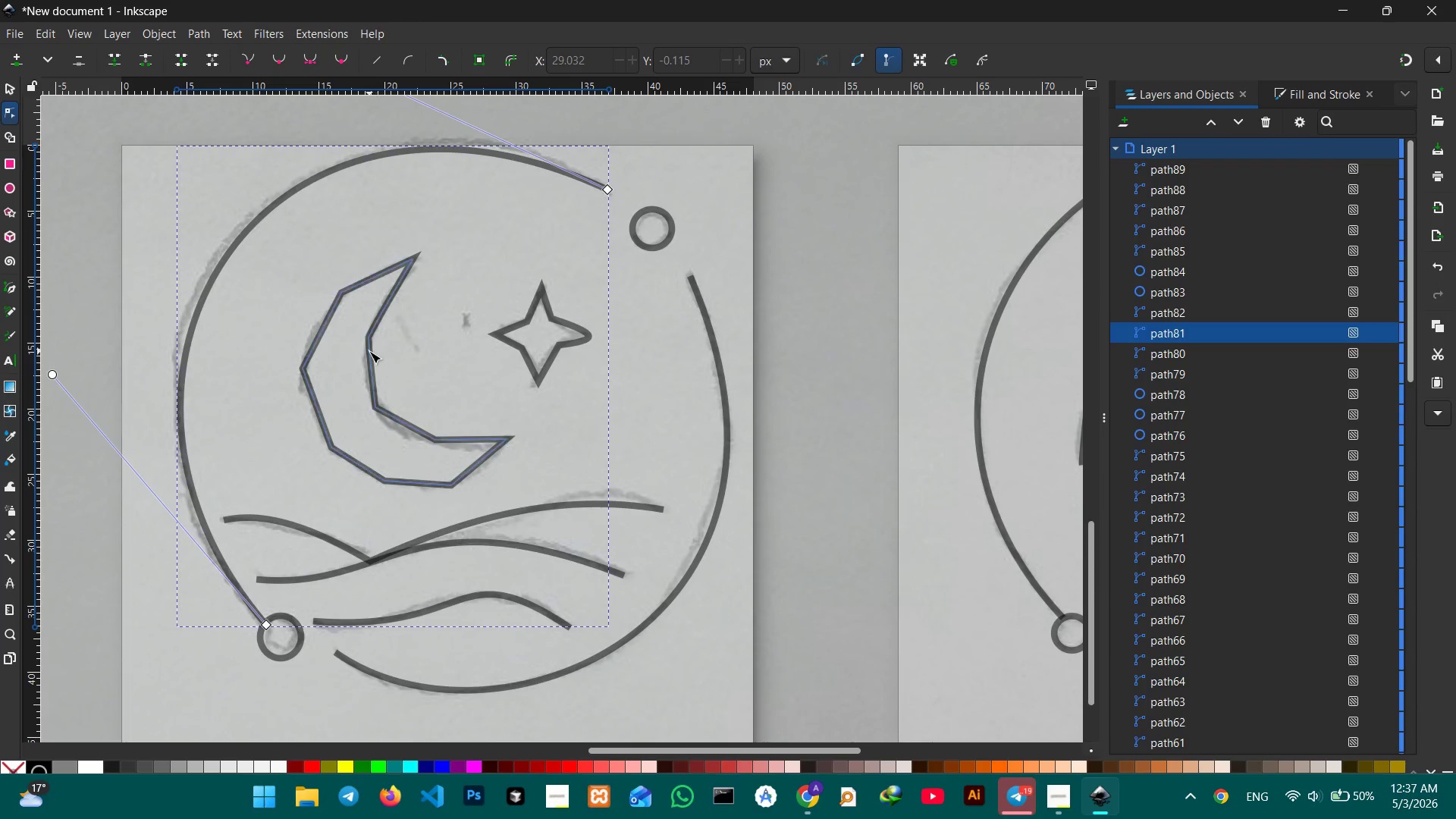 
left_click([369, 350])
 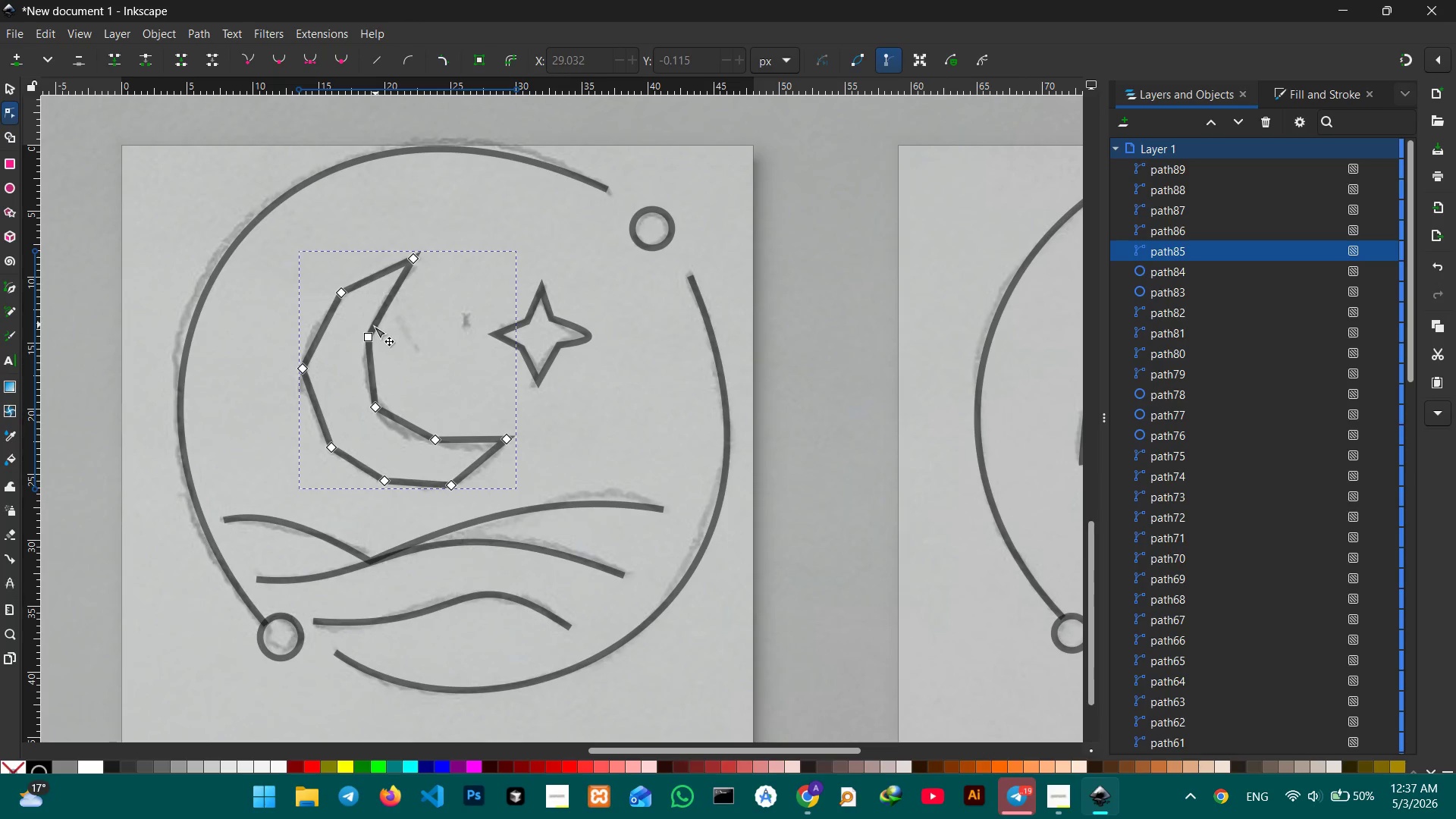 
left_click([369, 339])
 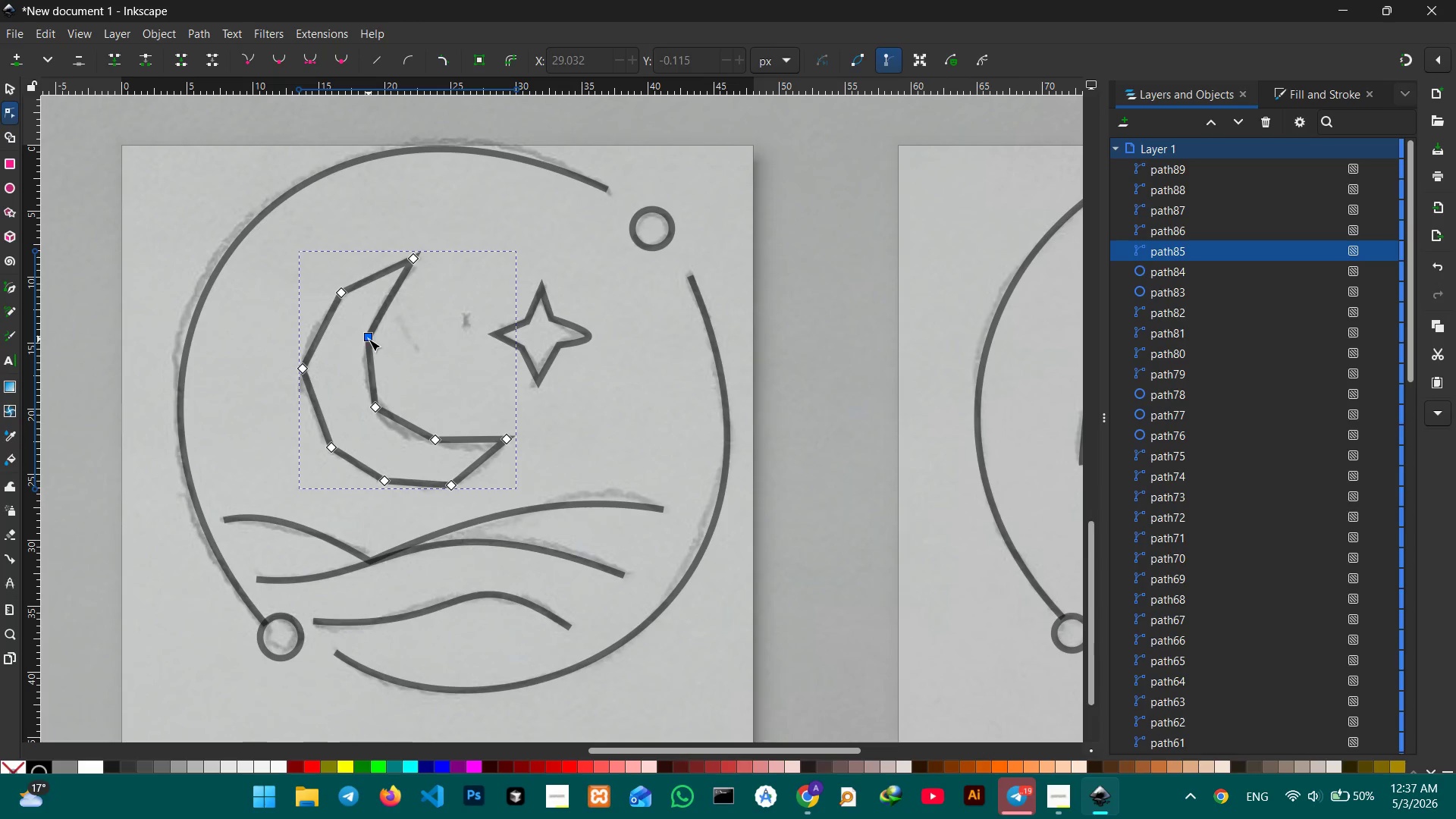 
key(Backspace)
 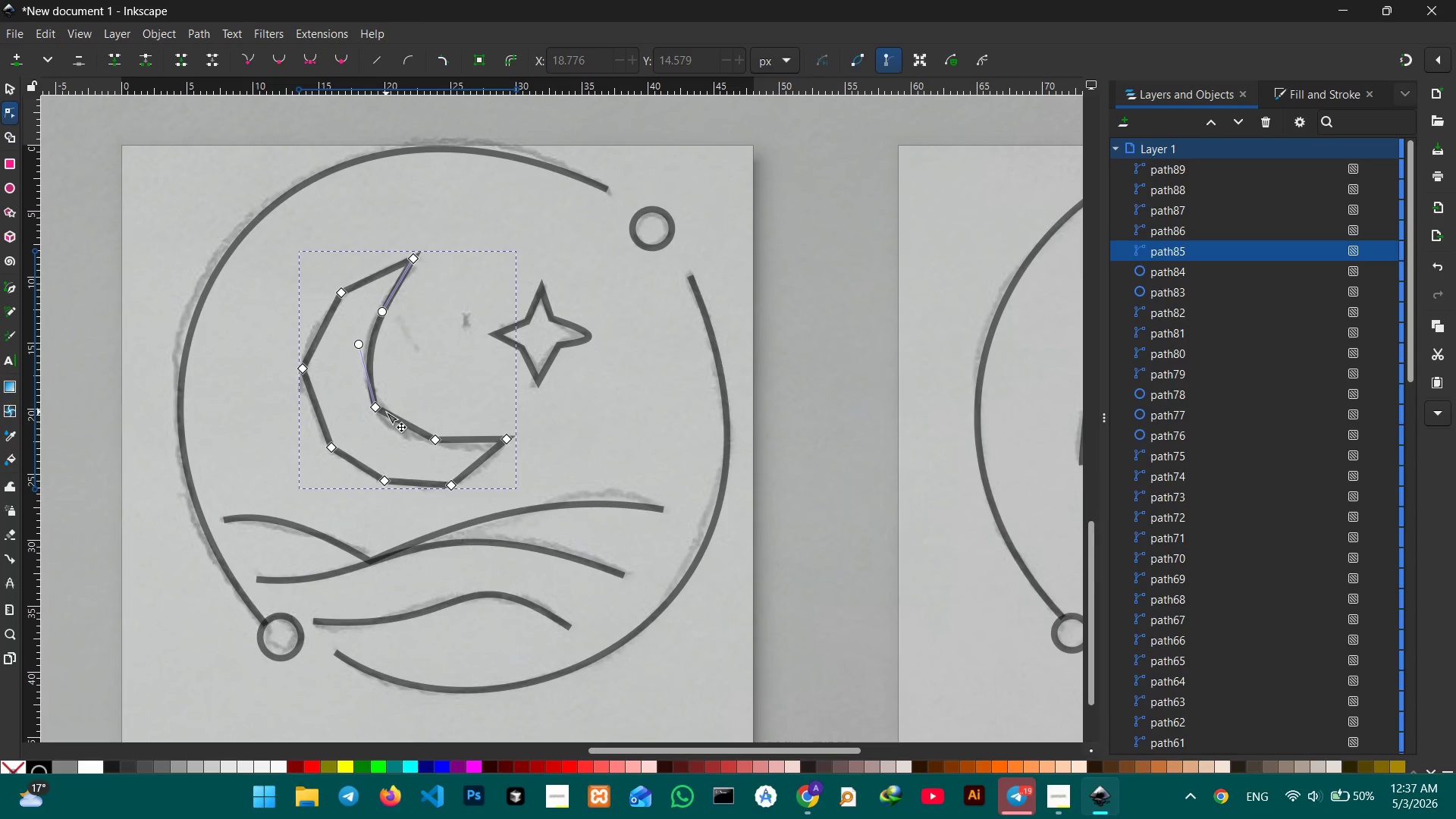 
left_click([378, 412])
 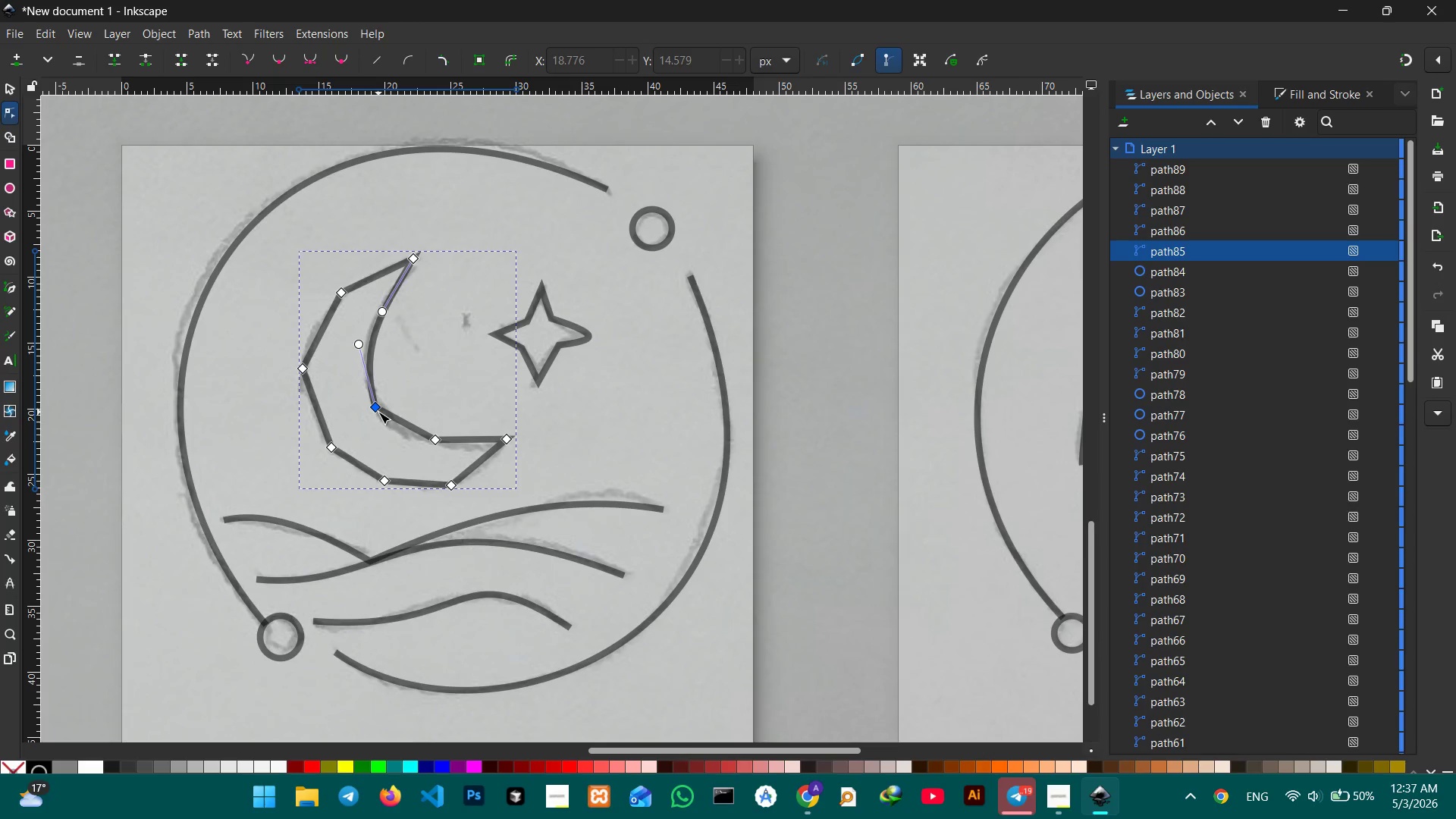 
key(Backspace)
 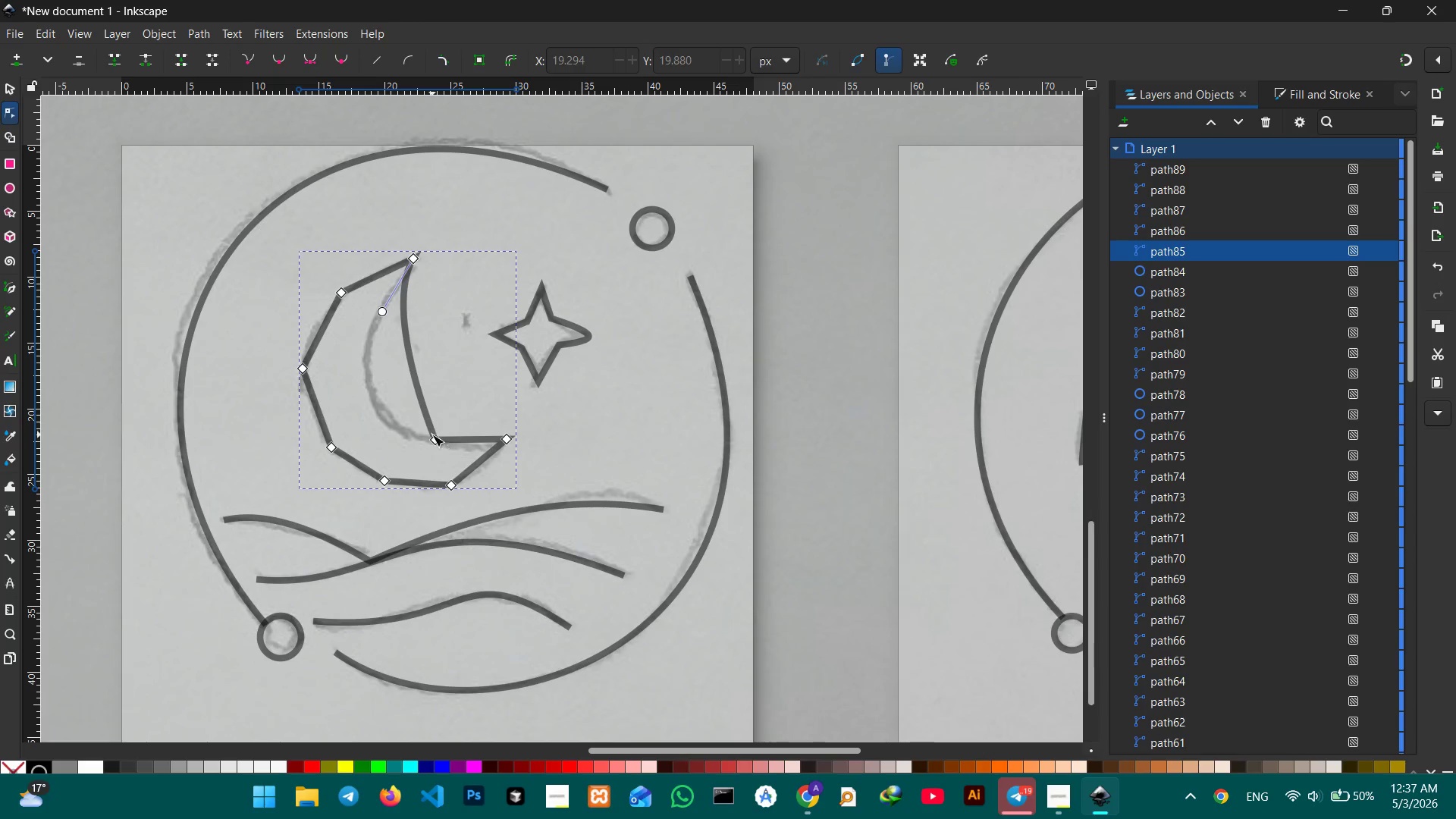 
left_click([434, 437])
 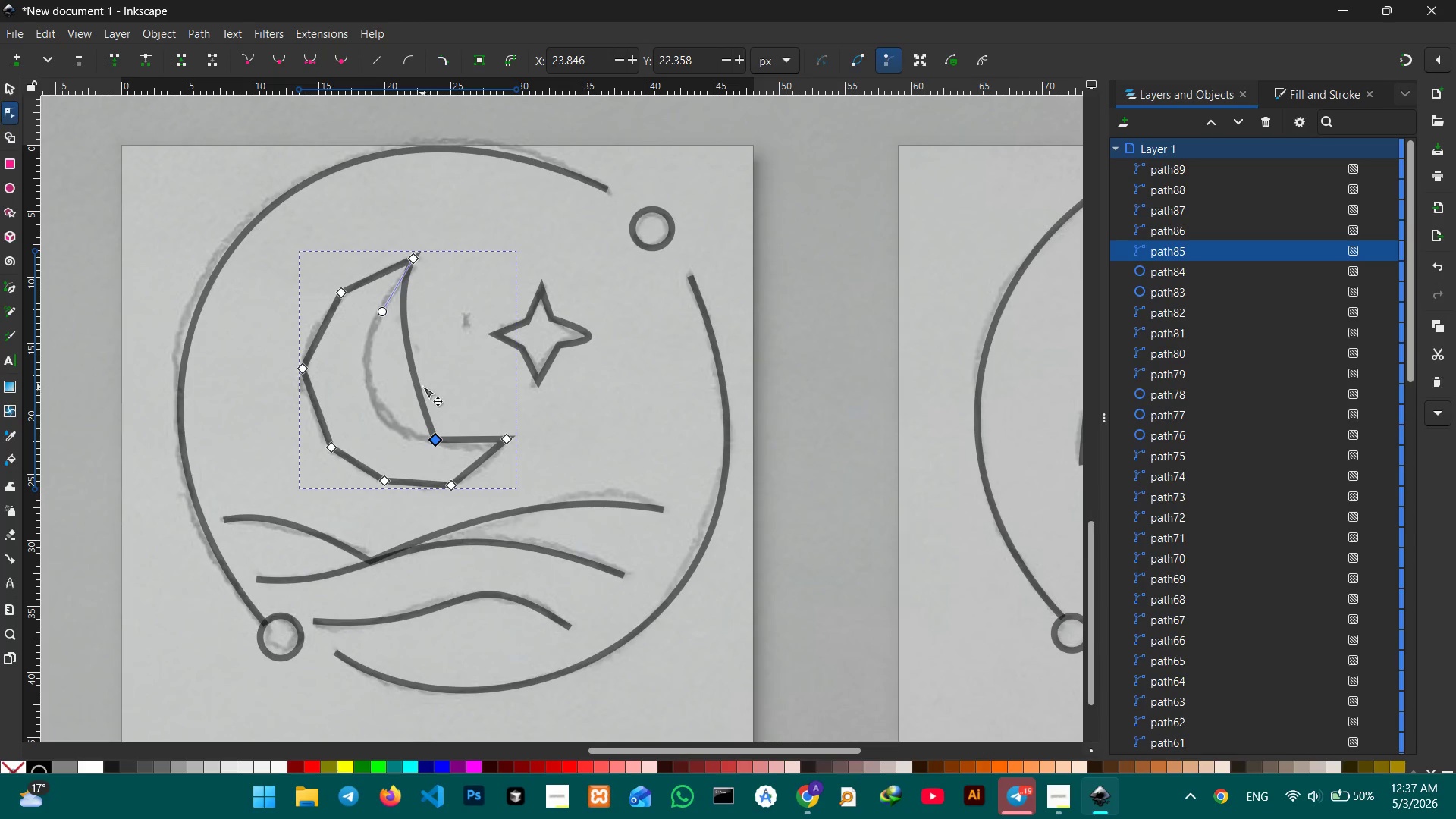 
left_click_drag(start_coordinate=[416, 378], to_coordinate=[372, 389])
 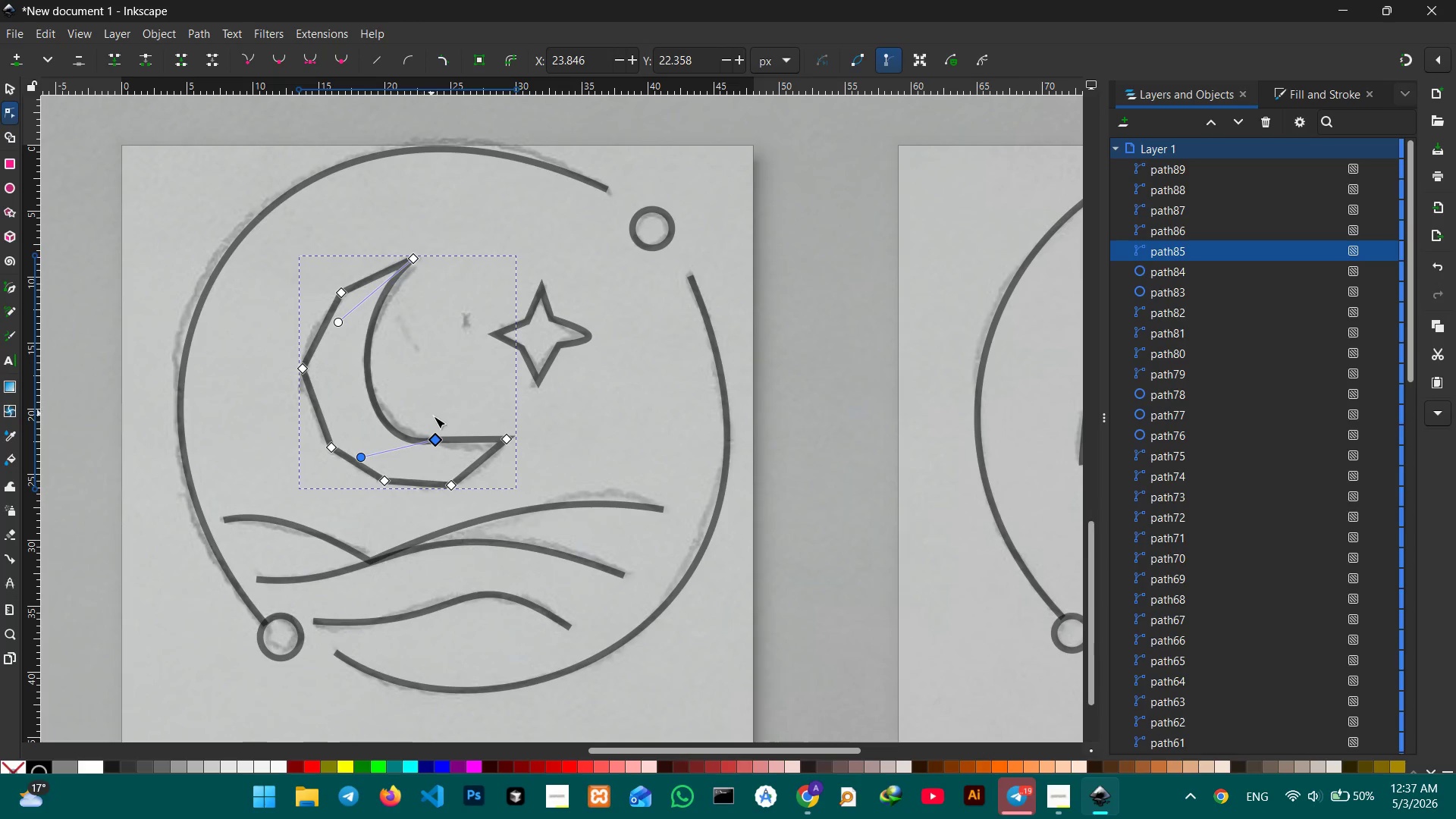 
key(Backspace)
 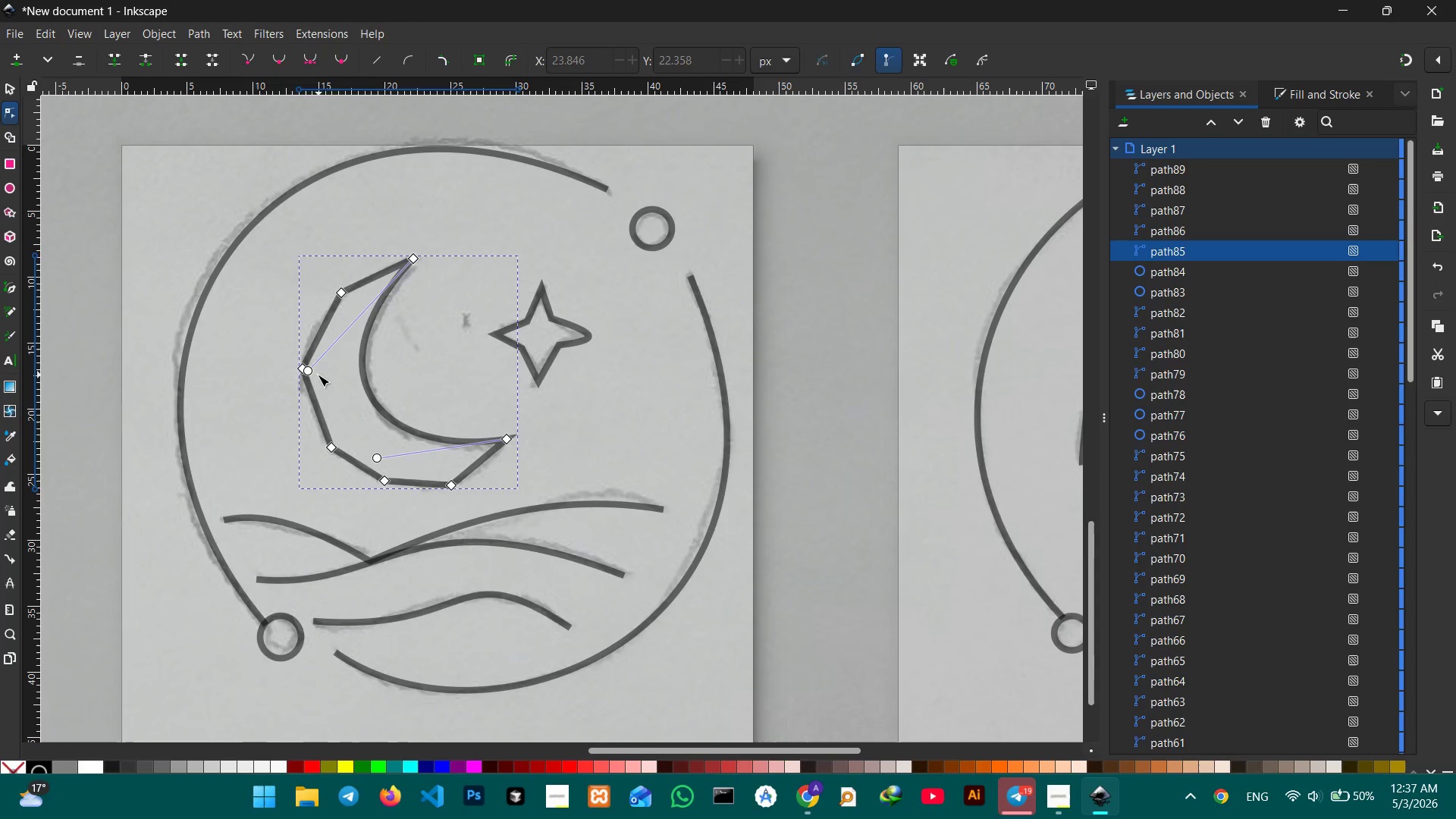 
left_click_drag(start_coordinate=[309, 375], to_coordinate=[320, 375])
 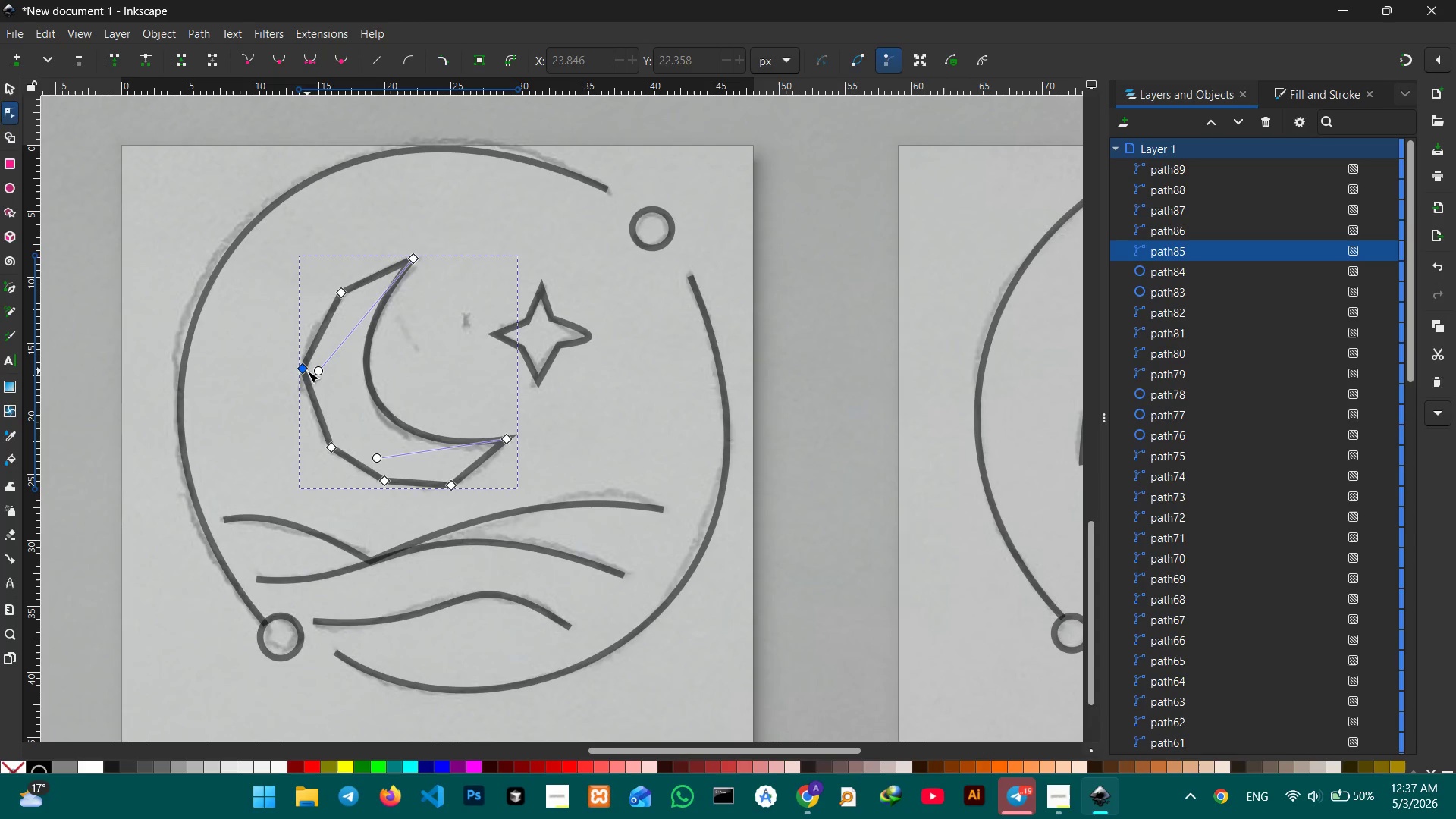 
left_click([305, 371])
 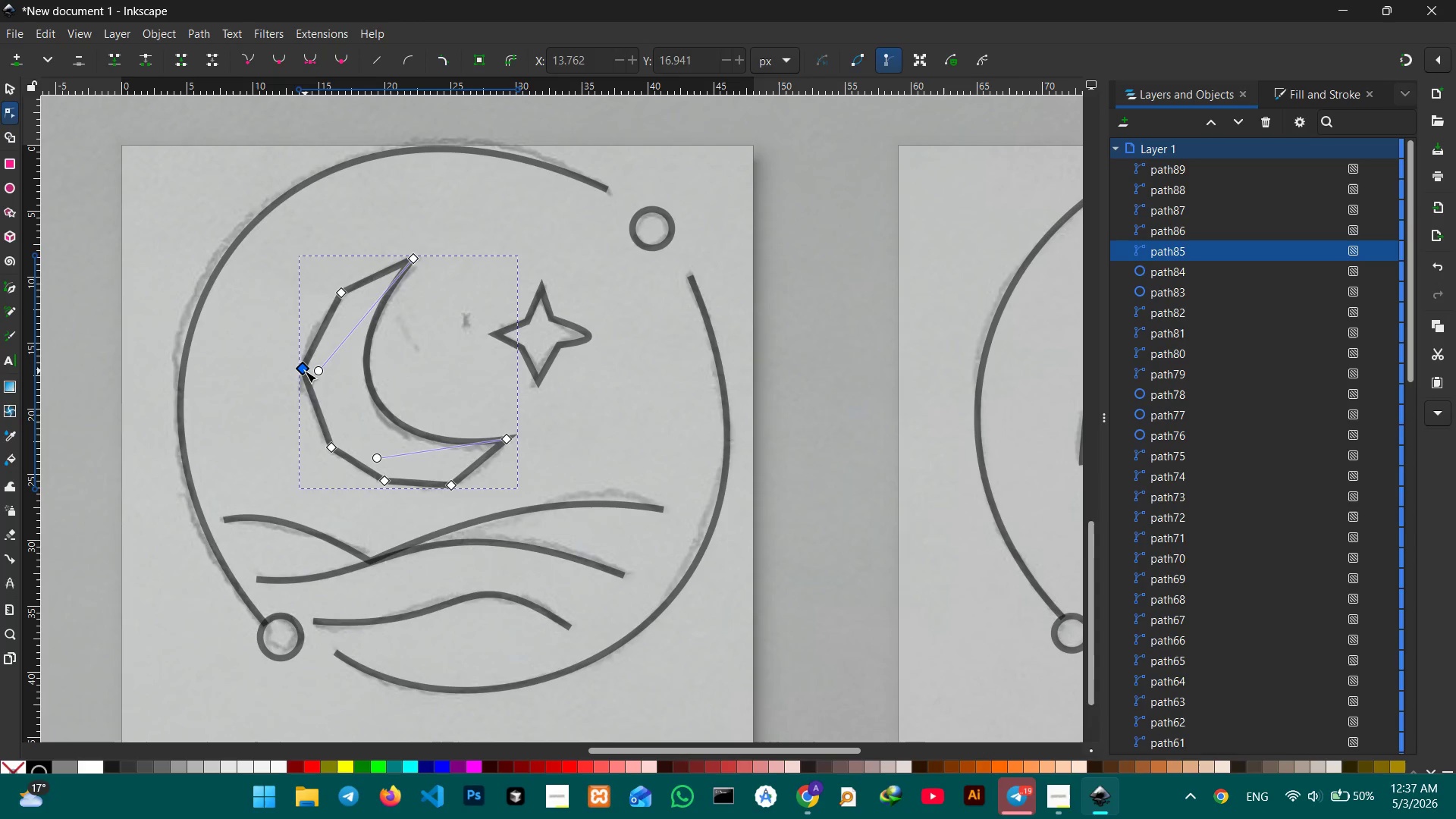 
key(Backspace)
 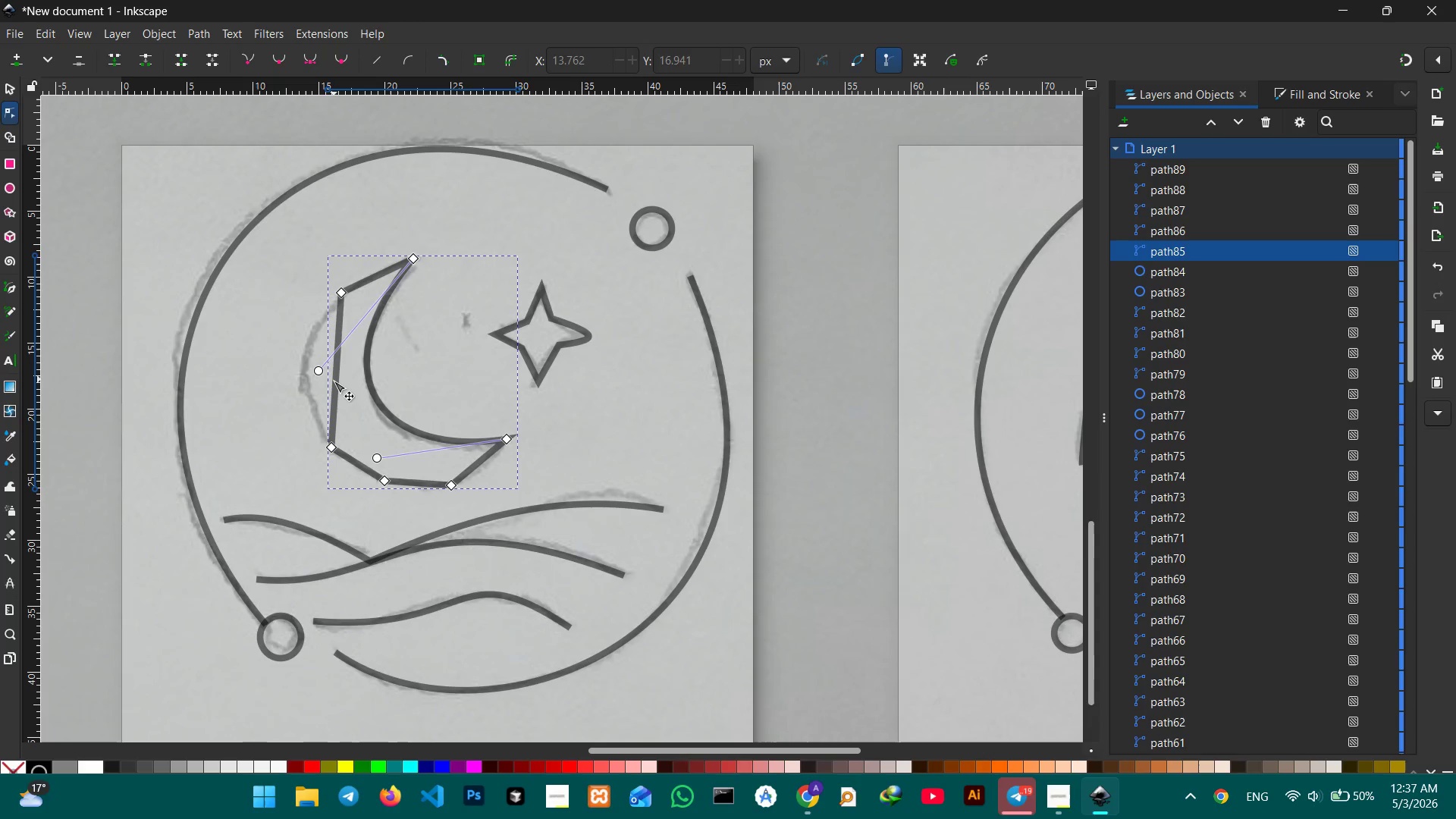 
left_click_drag(start_coordinate=[334, 381], to_coordinate=[303, 361])
 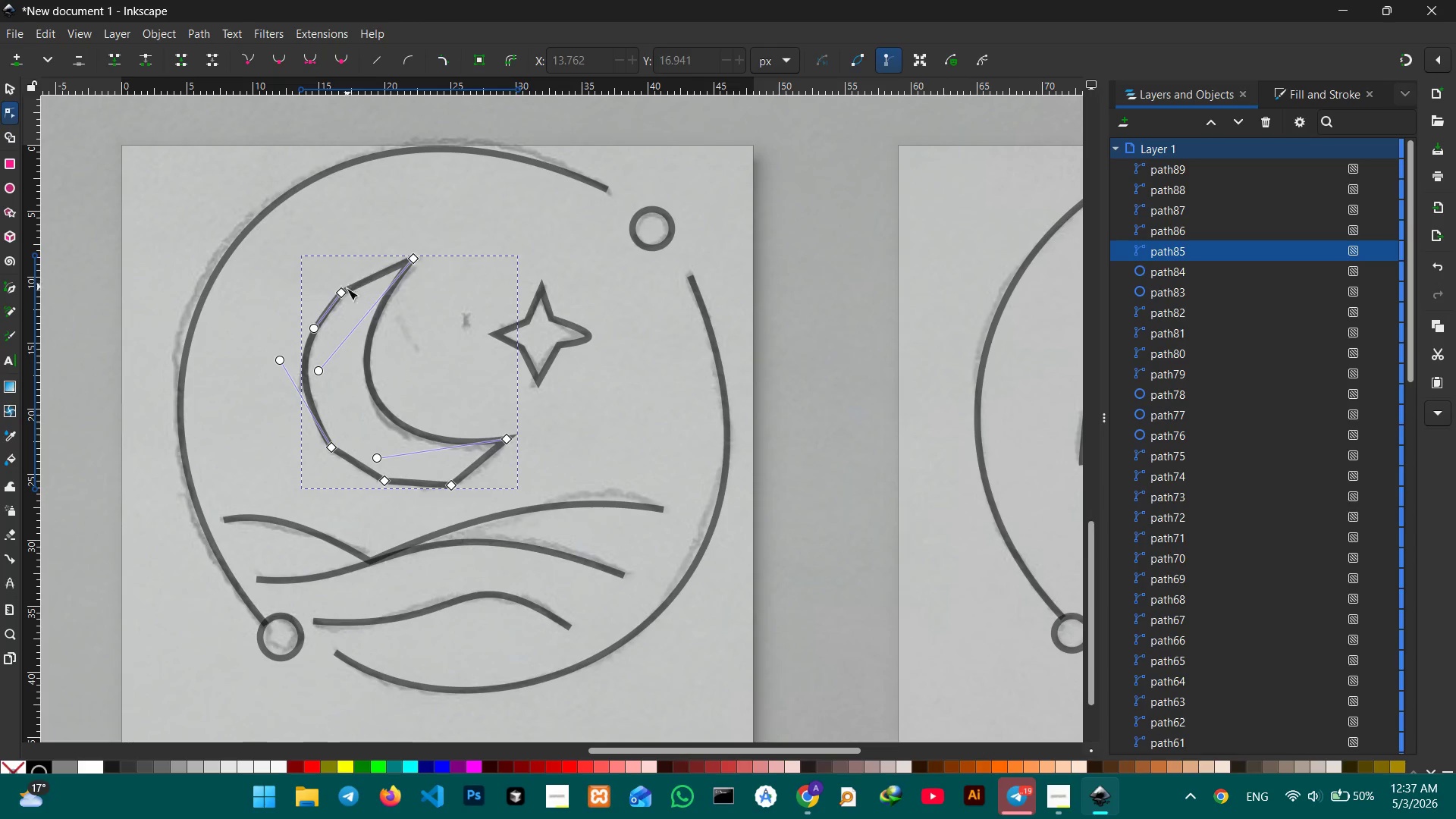 
left_click([344, 294])
 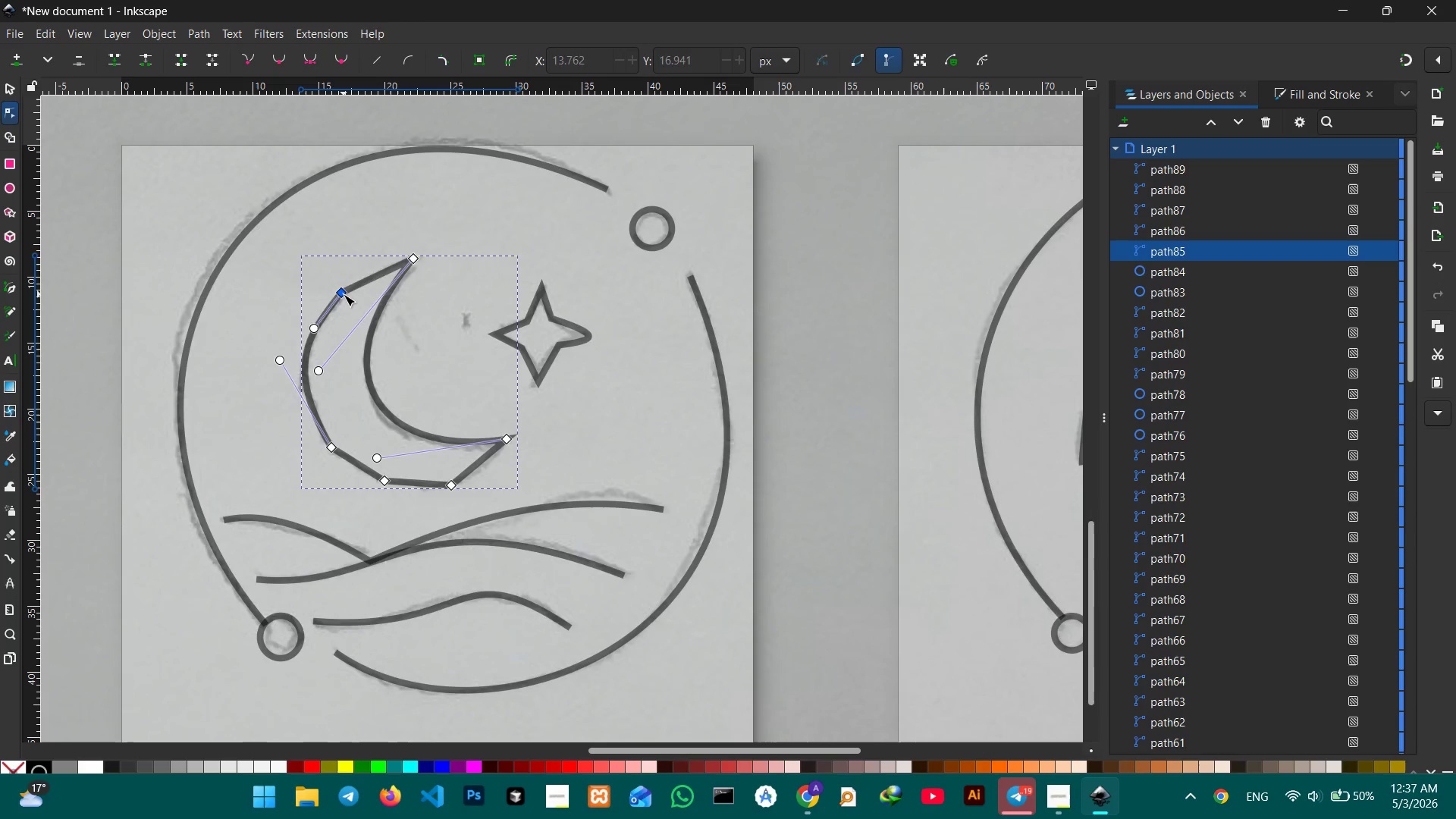 
key(Backspace)
 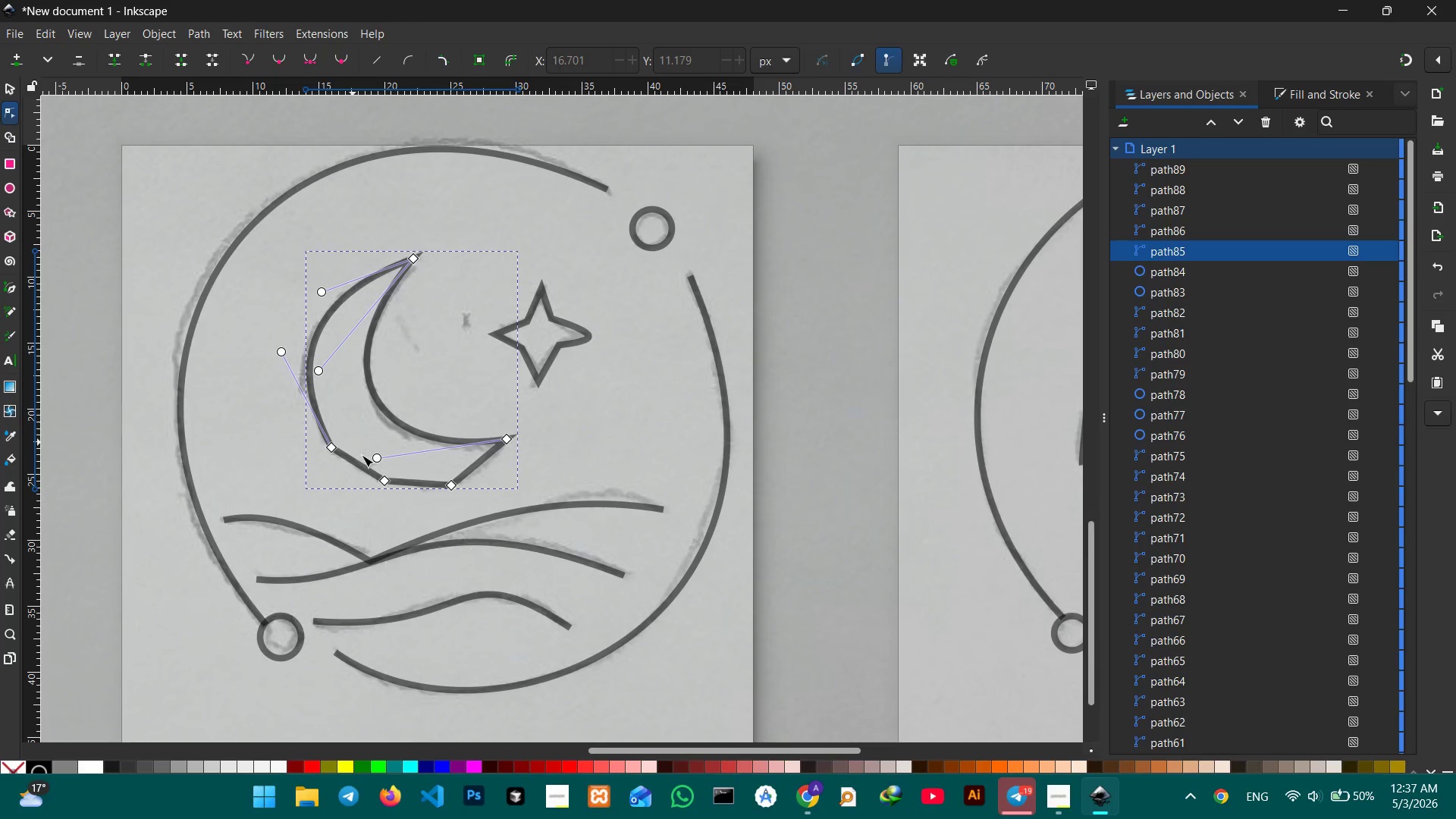 
left_click([381, 478])
 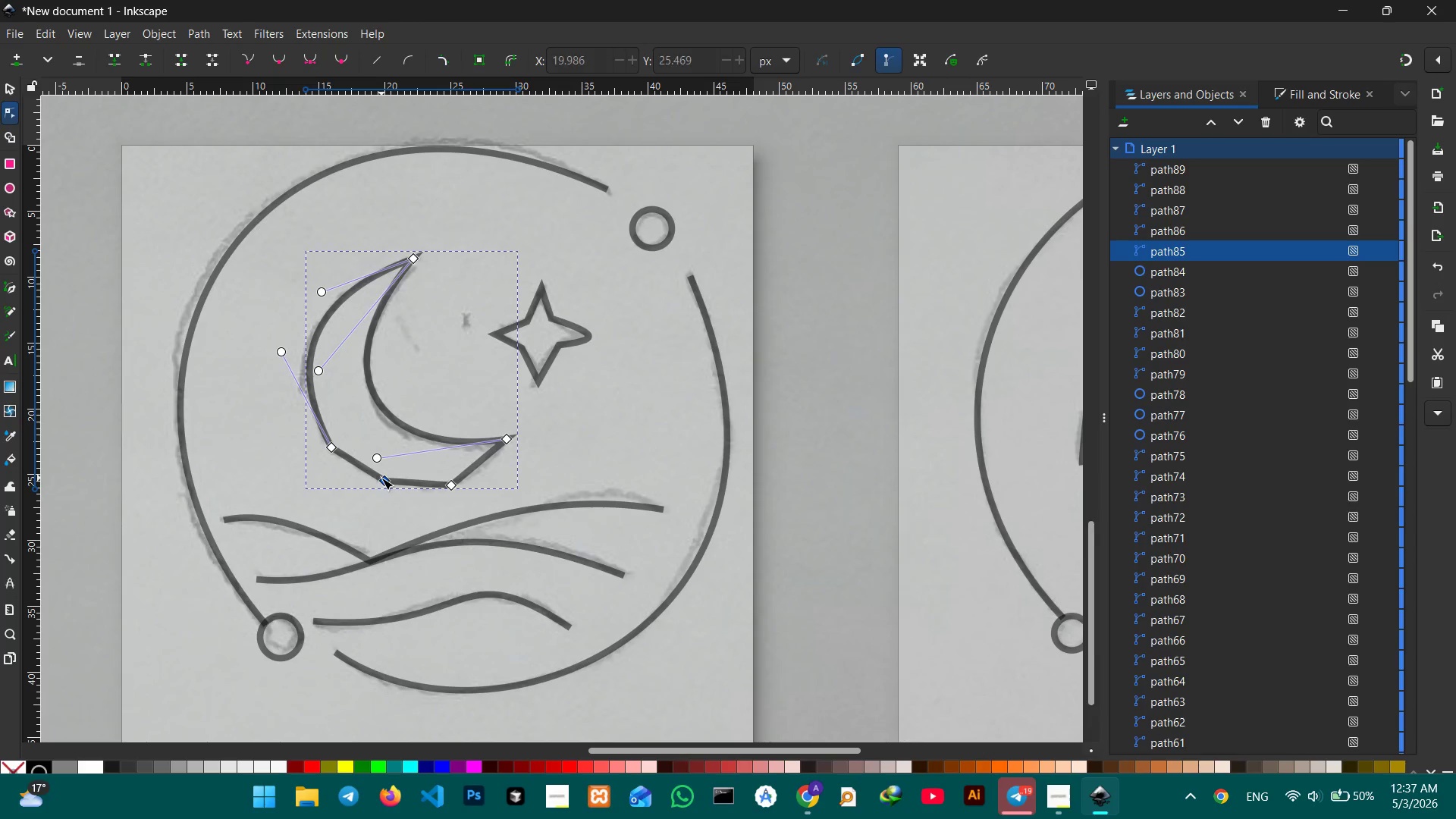 
key(Backspace)
 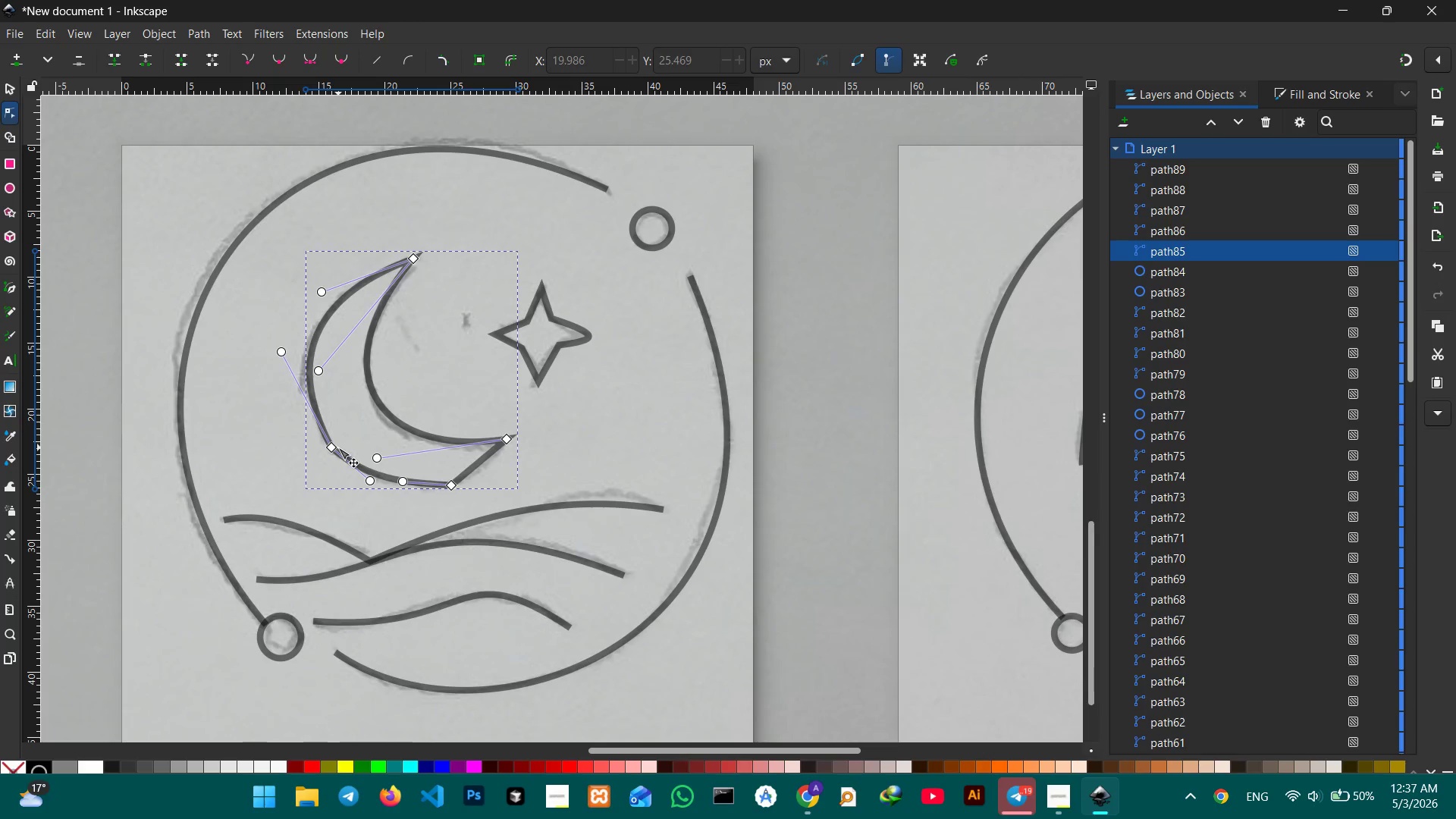 
left_click([335, 447])
 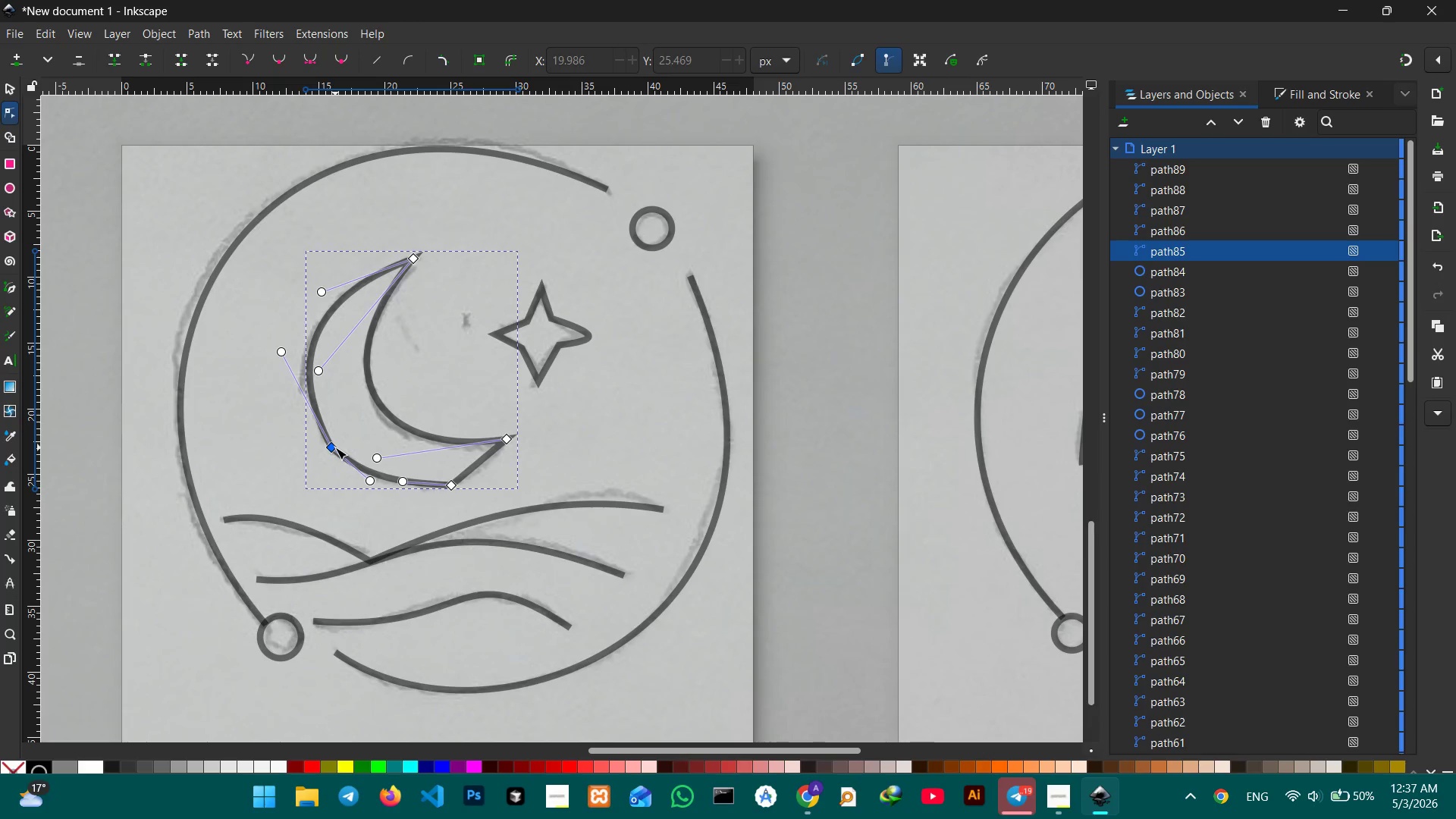 
key(Backspace)
 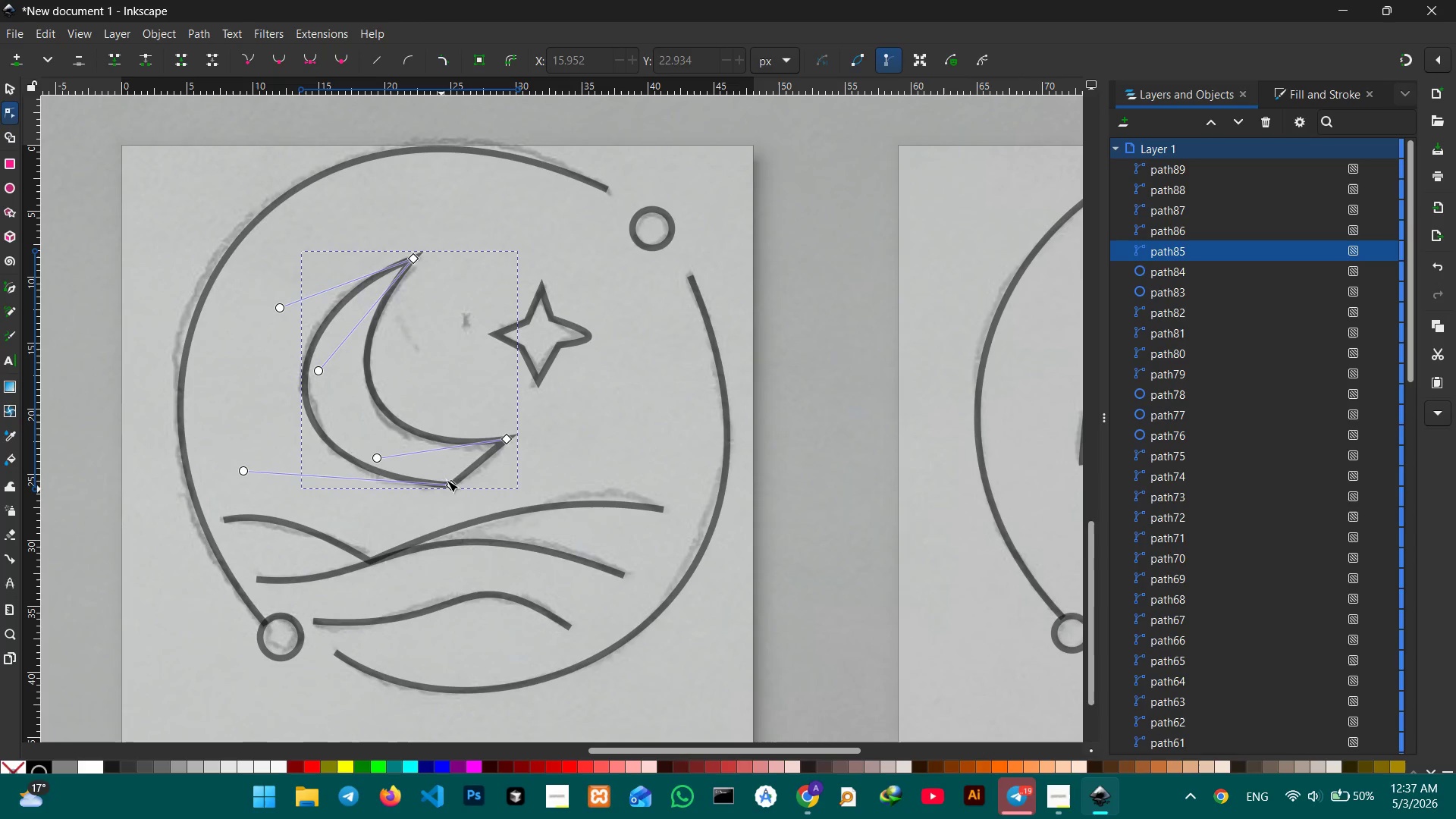 
left_click([451, 484])
 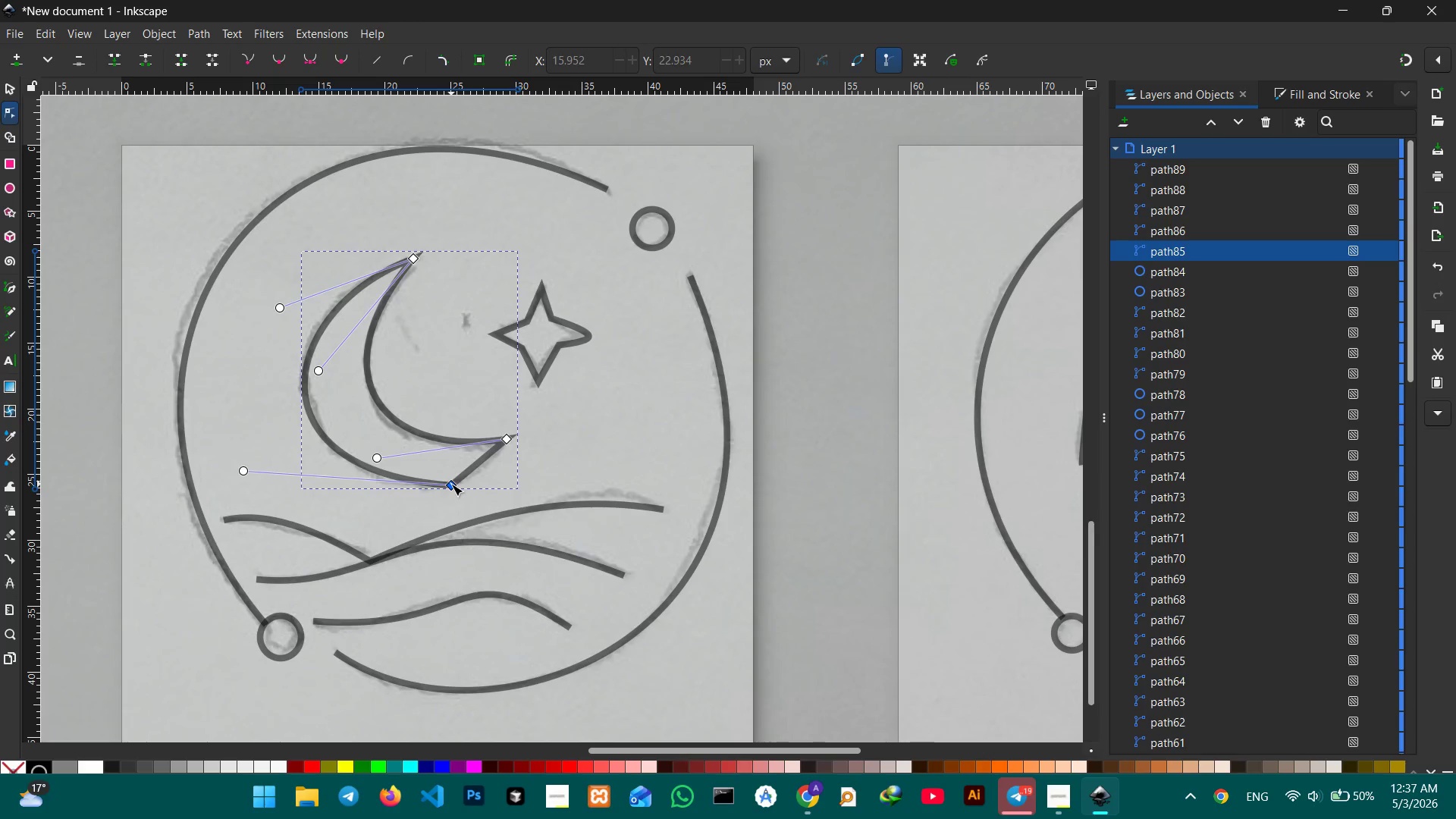 
key(Backspace)
 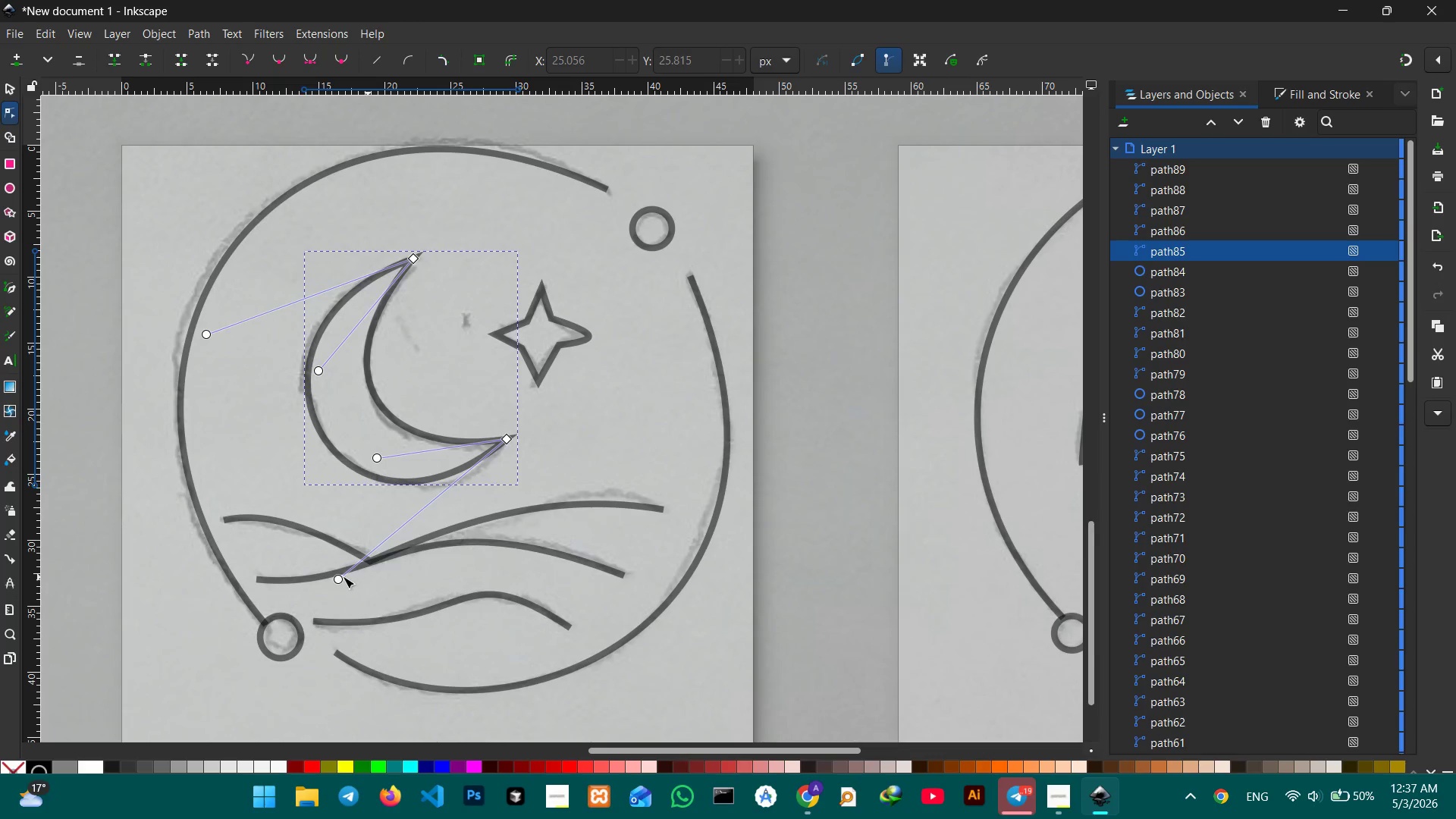 
left_click_drag(start_coordinate=[339, 581], to_coordinate=[362, 582])
 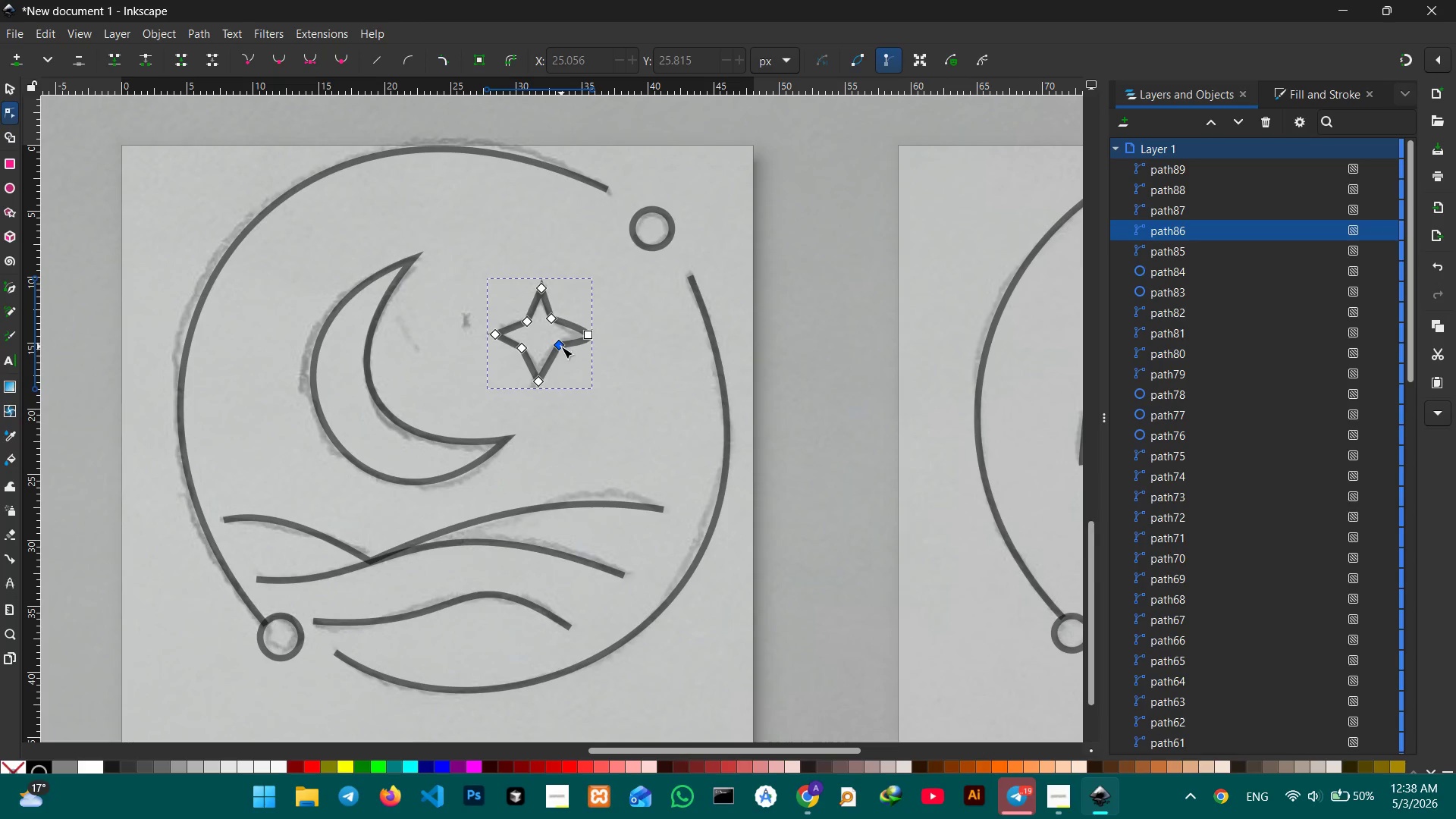 
left_click([592, 335])
 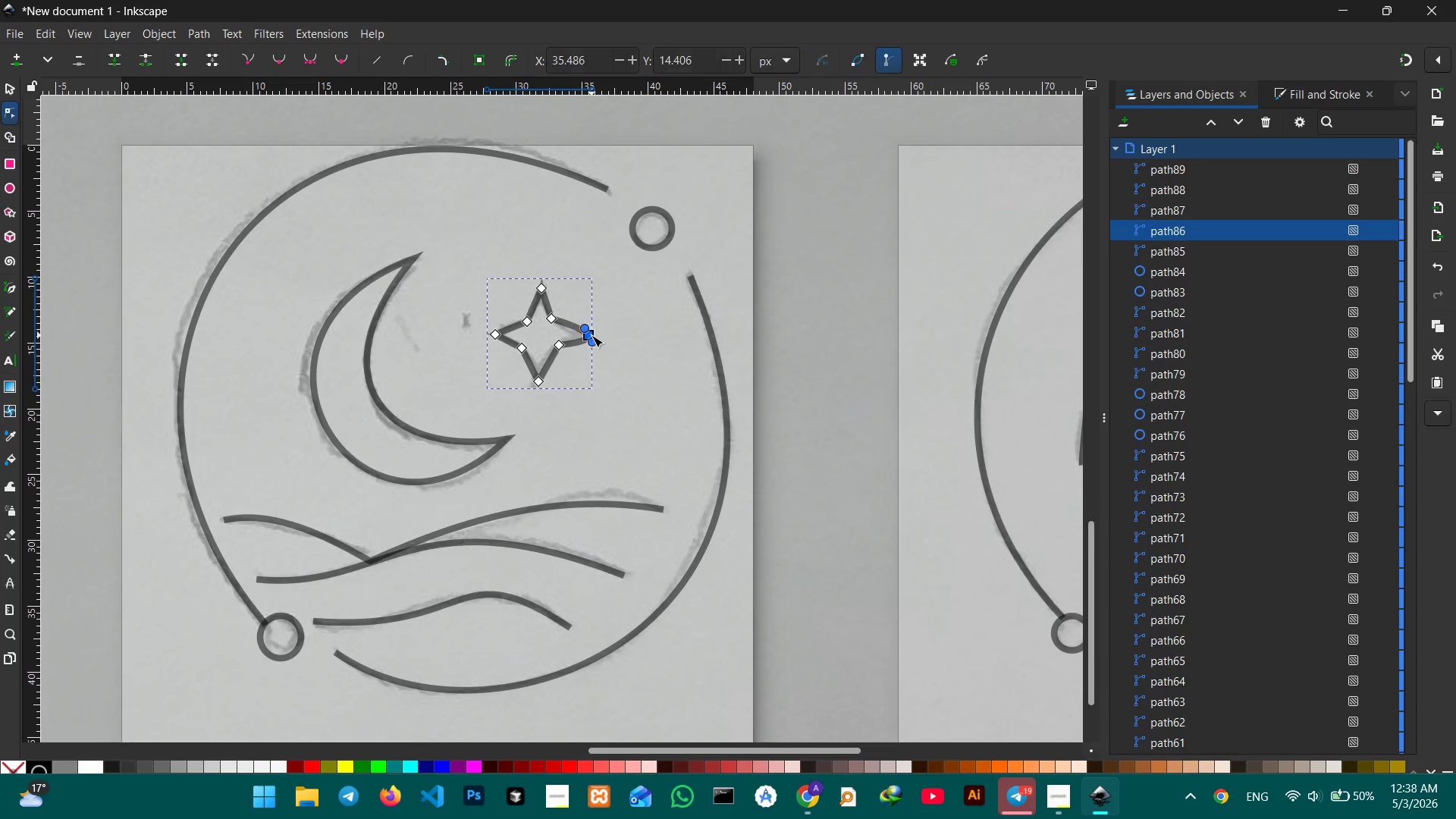 
key(Backspace)
 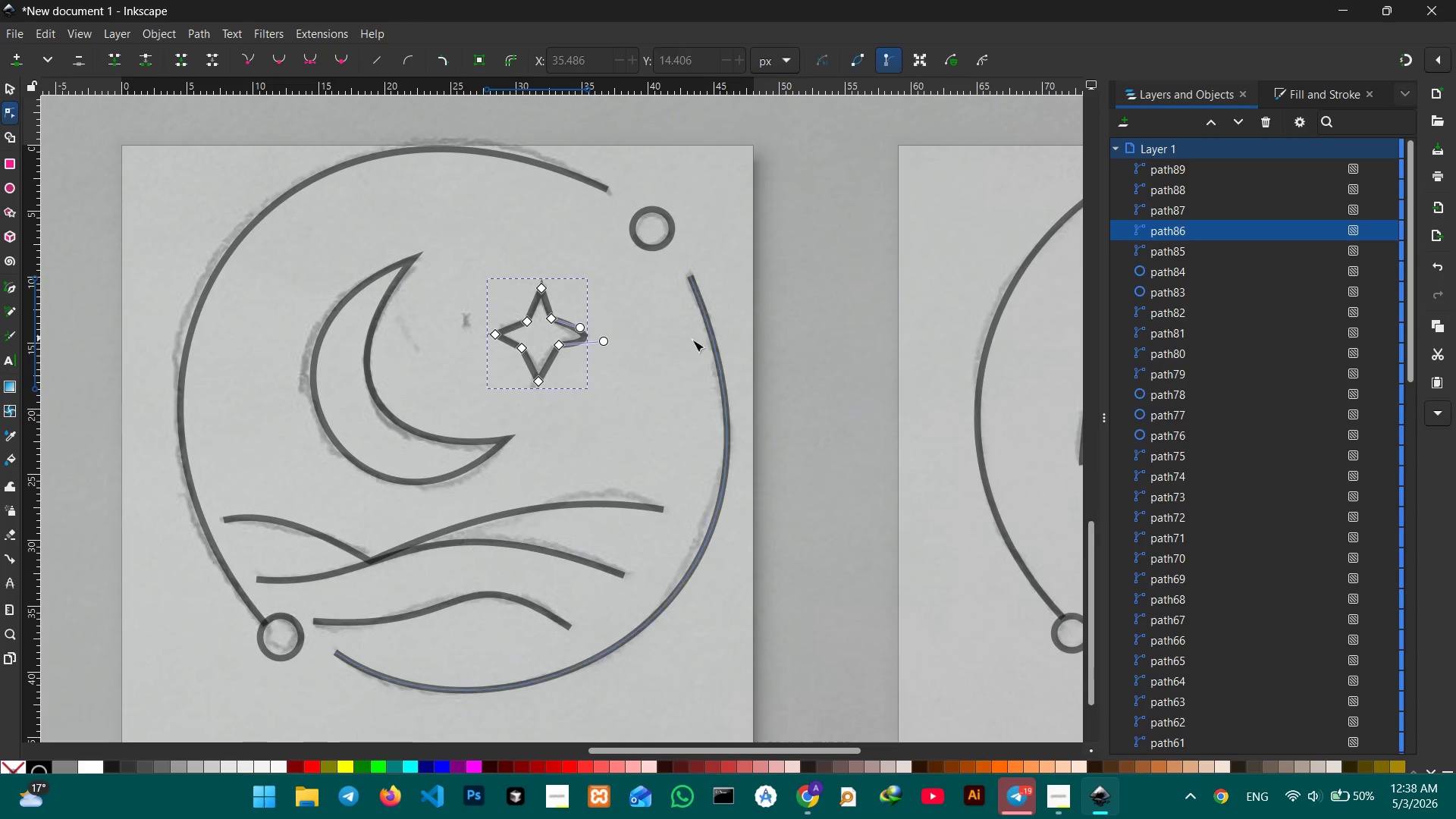 
hold_key(key=ControlLeft, duration=1.08)
 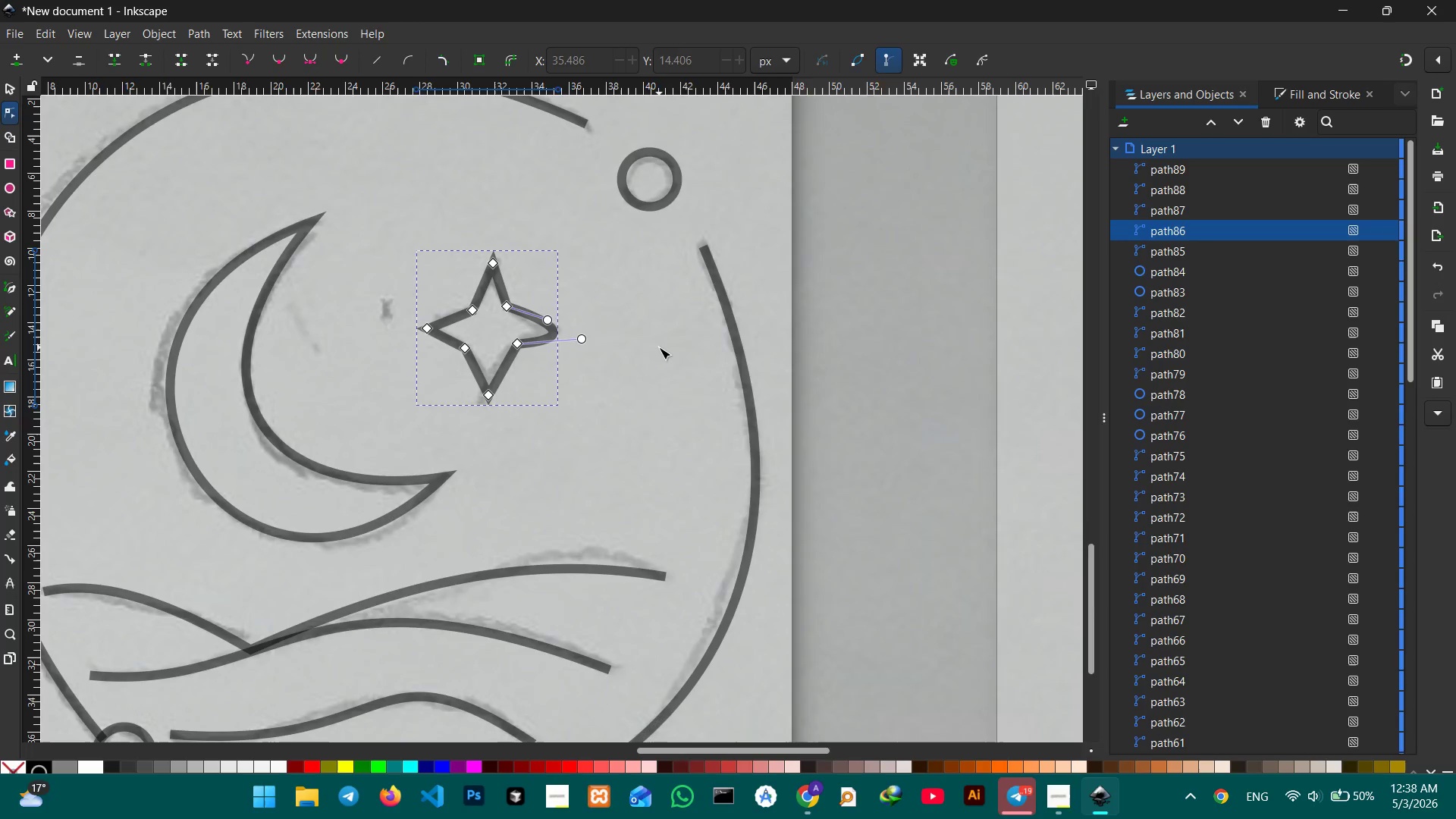 
hold_key(key=ControlLeft, duration=0.42)
scroll: coordinate [659, 347], scroll_direction: up, amount: 4.0
 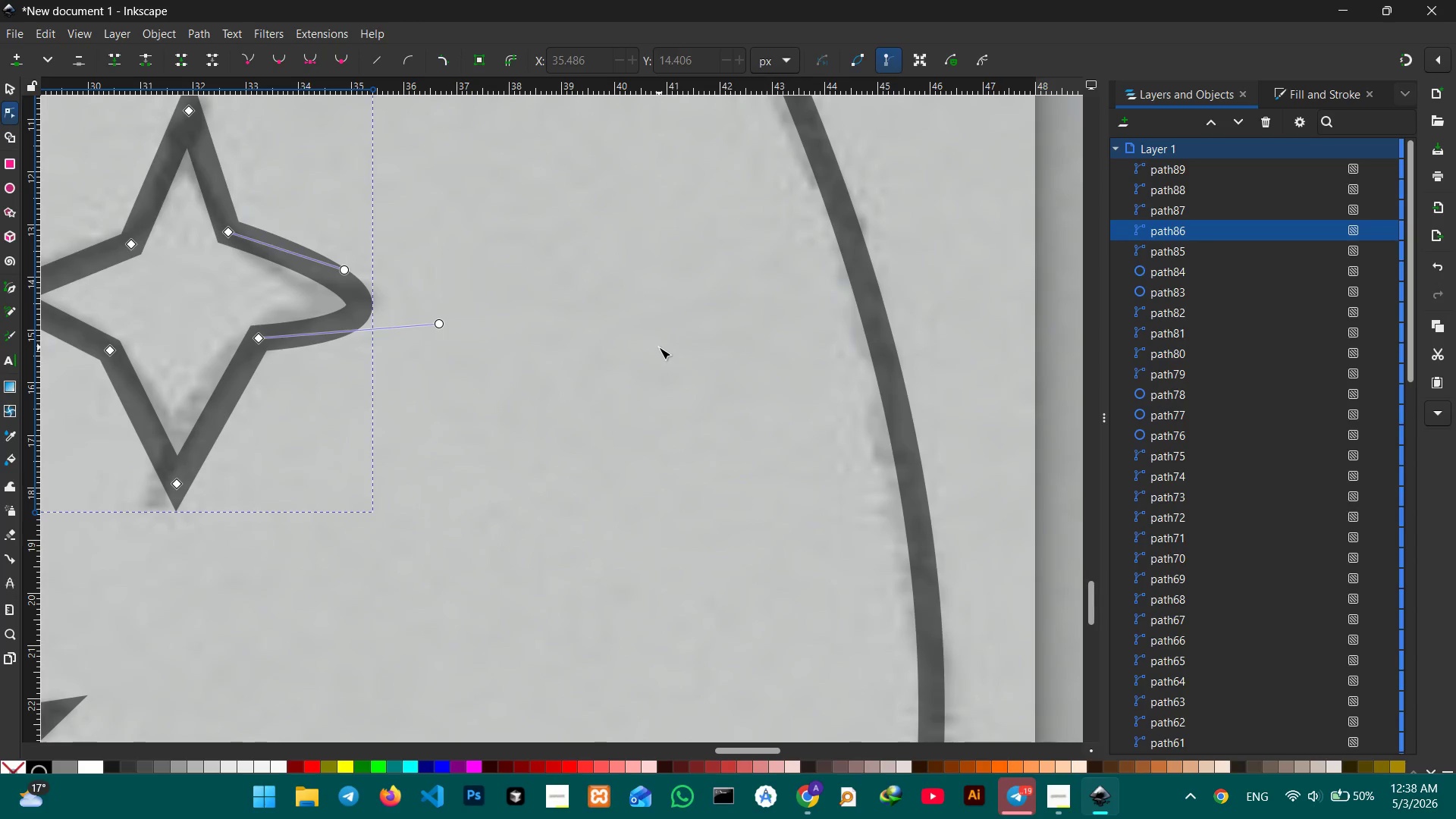 
hold_key(key=Space, duration=0.92)
 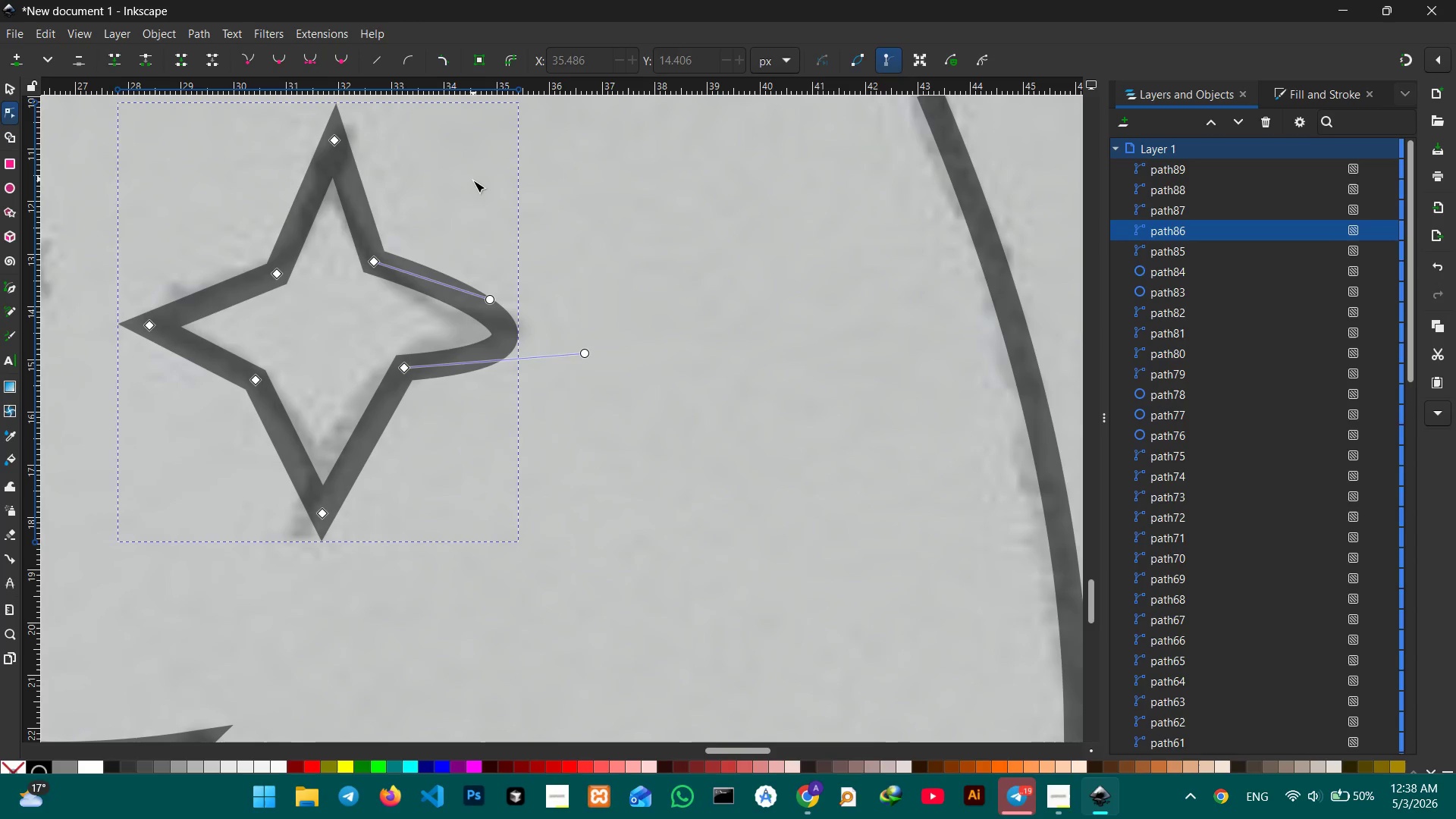 
left_click_drag(start_coordinate=[498, 359], to_coordinate=[644, 386])
 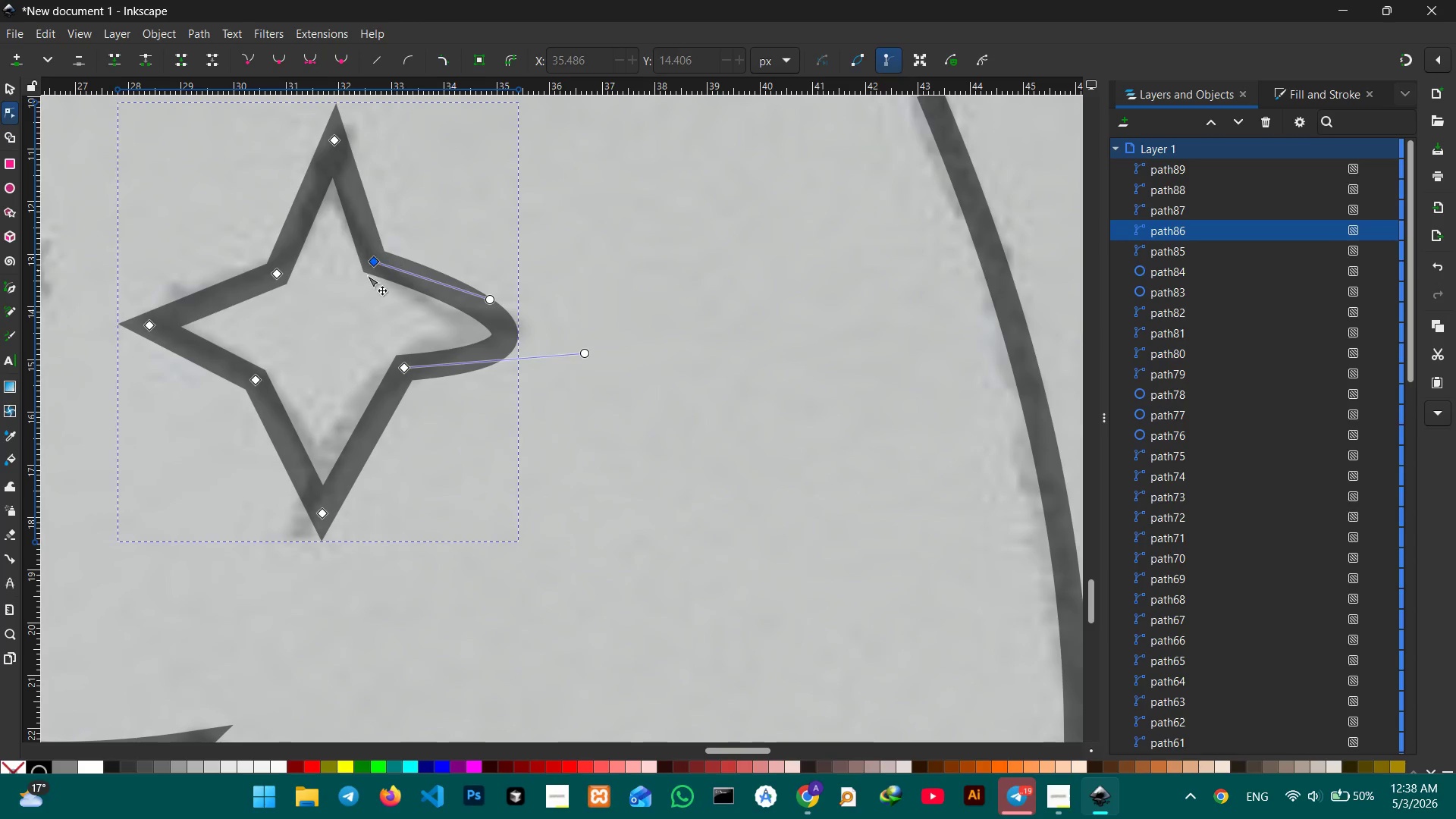 
left_click_drag(start_coordinate=[372, 264], to_coordinate=[529, 340])
 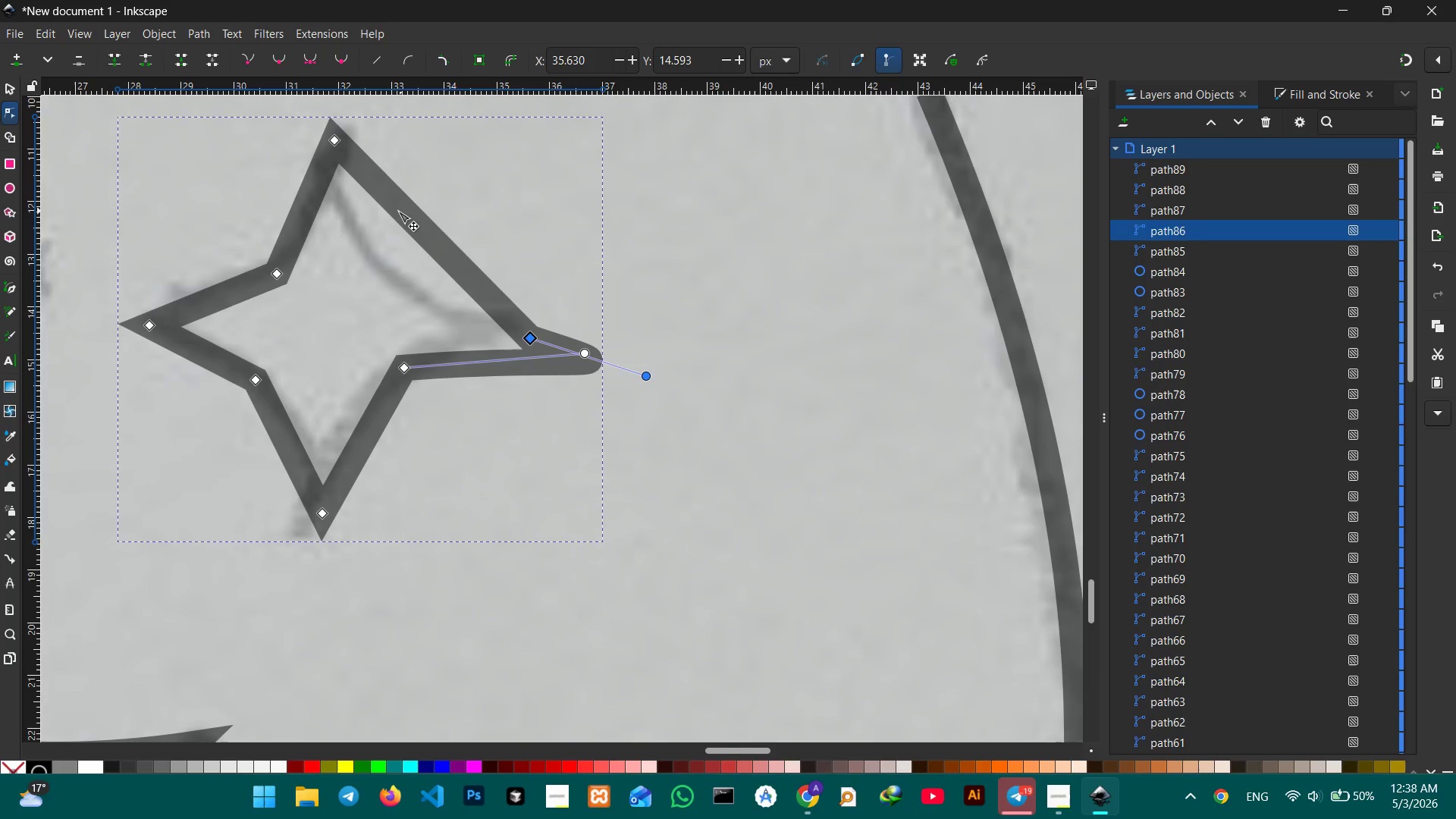 
left_click_drag(start_coordinate=[424, 225], to_coordinate=[391, 243])
 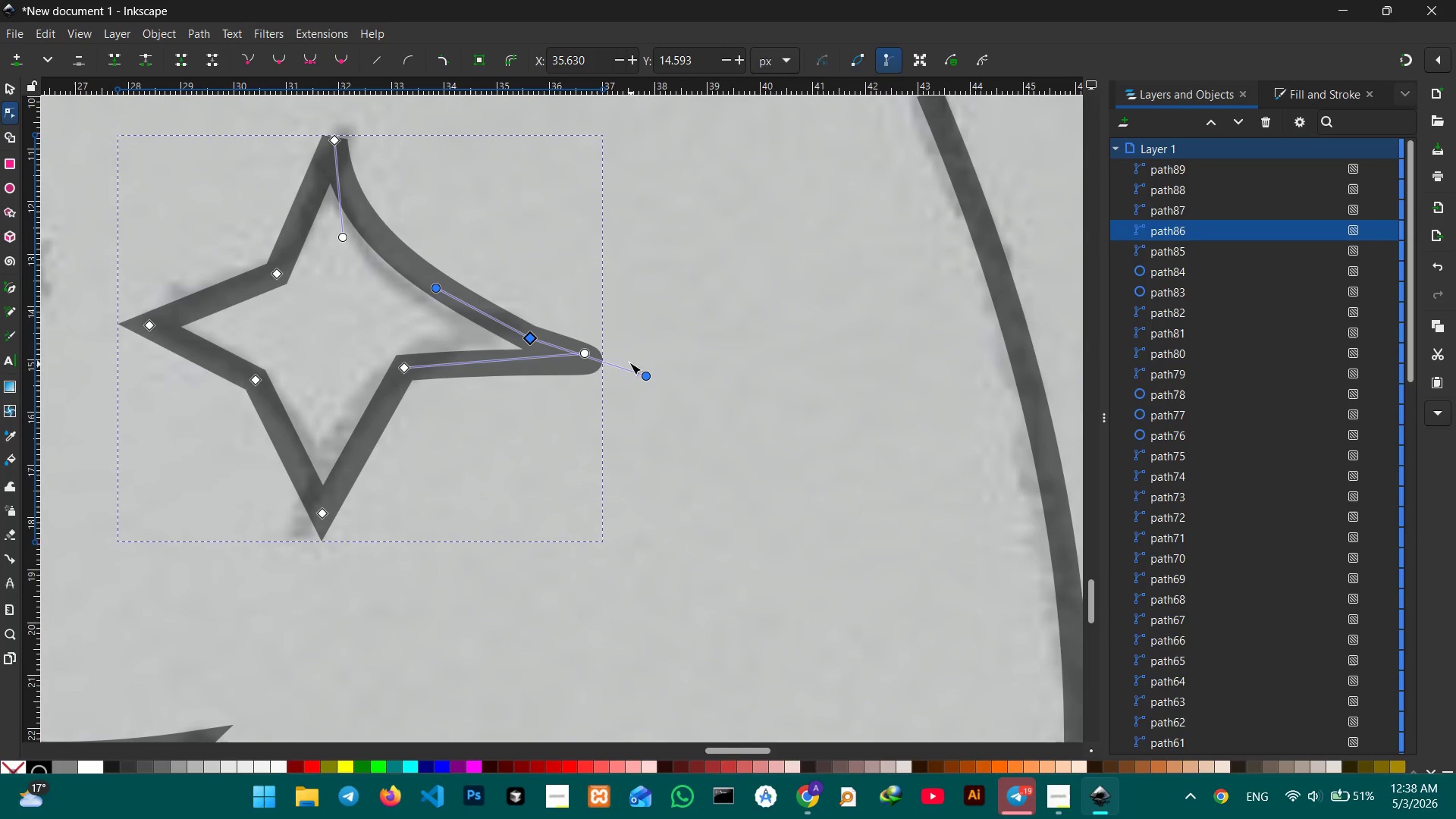 
left_click([584, 351])
 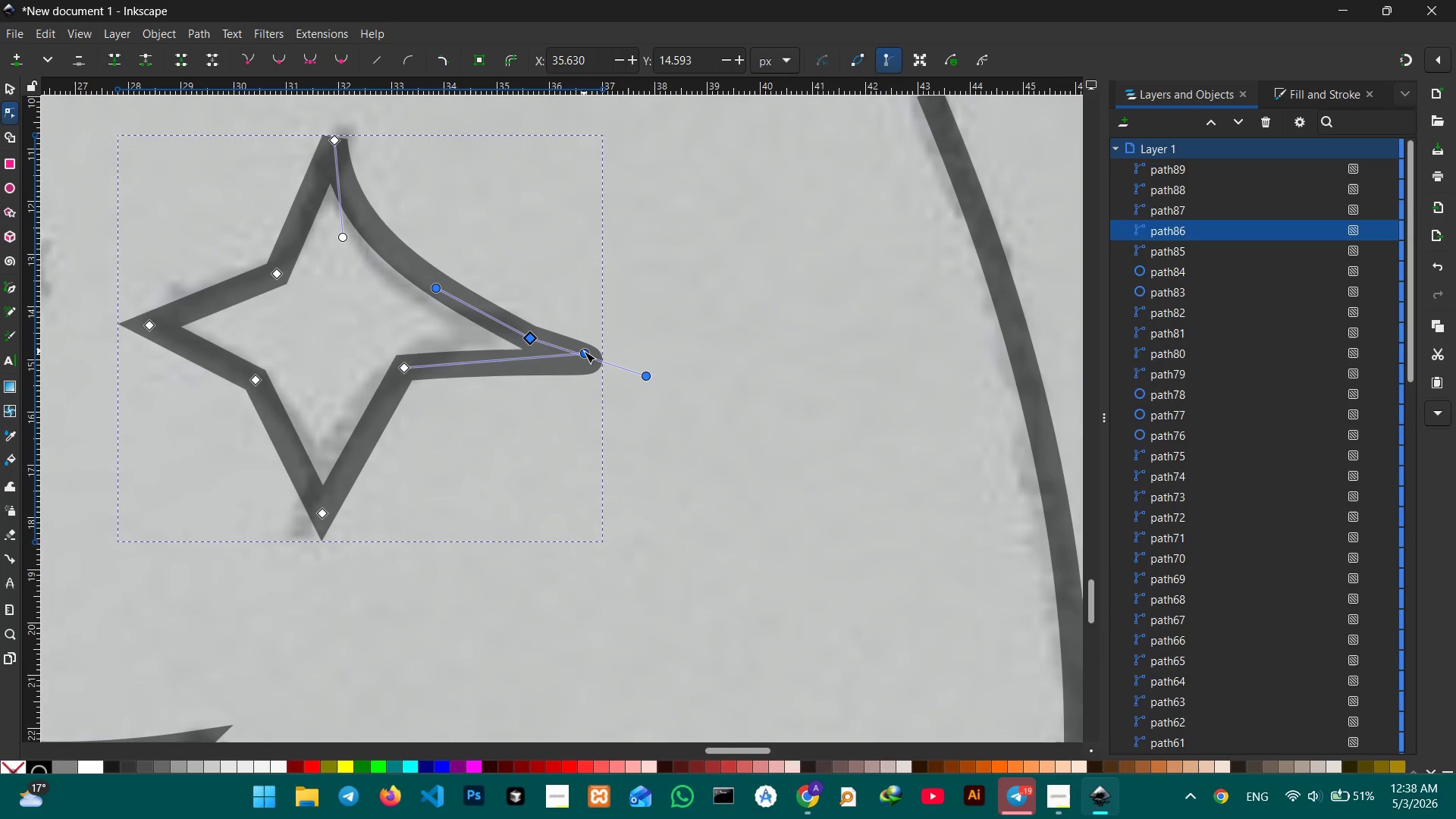 
key(Backspace)
 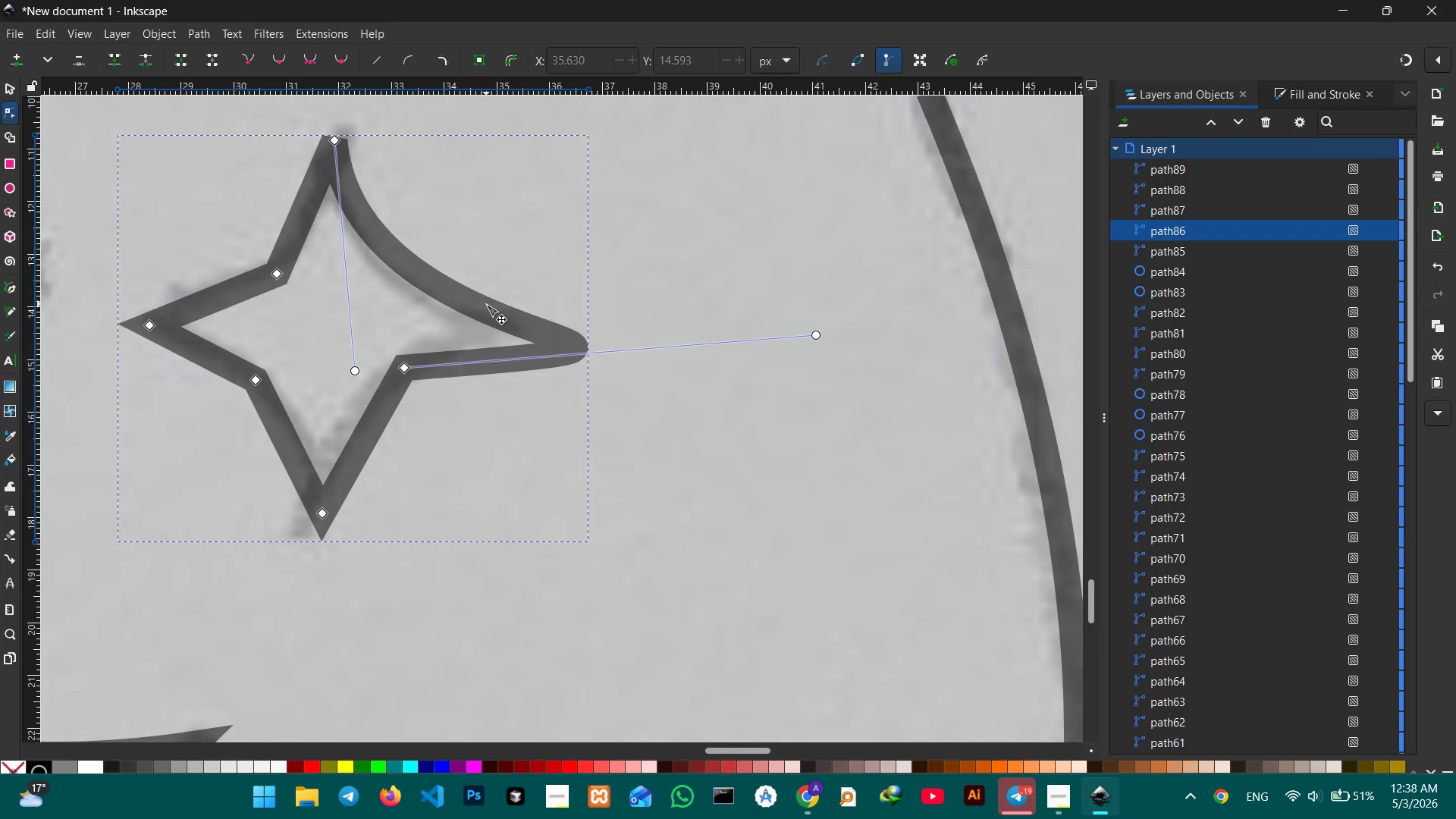 
left_click([482, 305])
 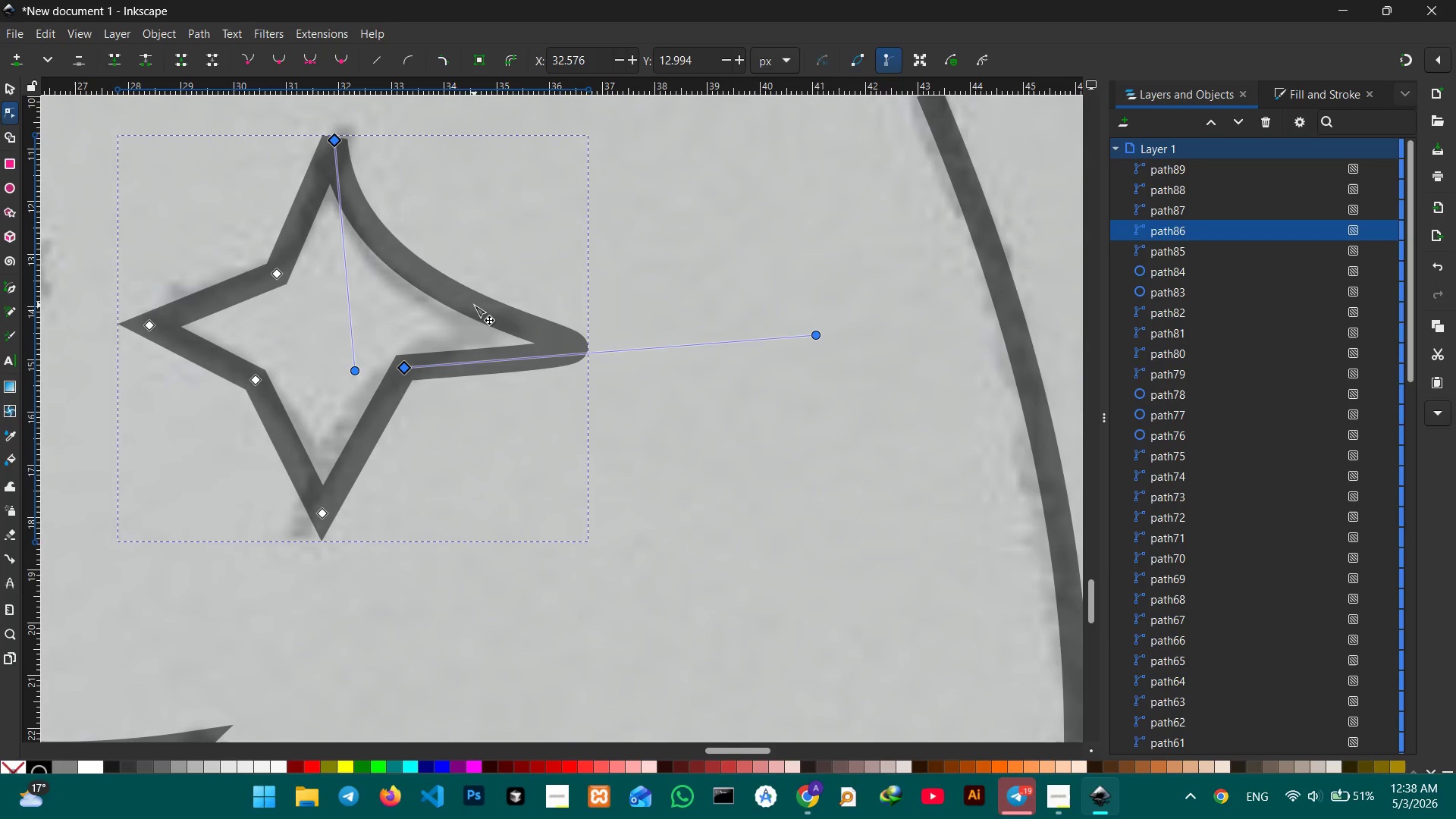 
left_click([469, 306])
 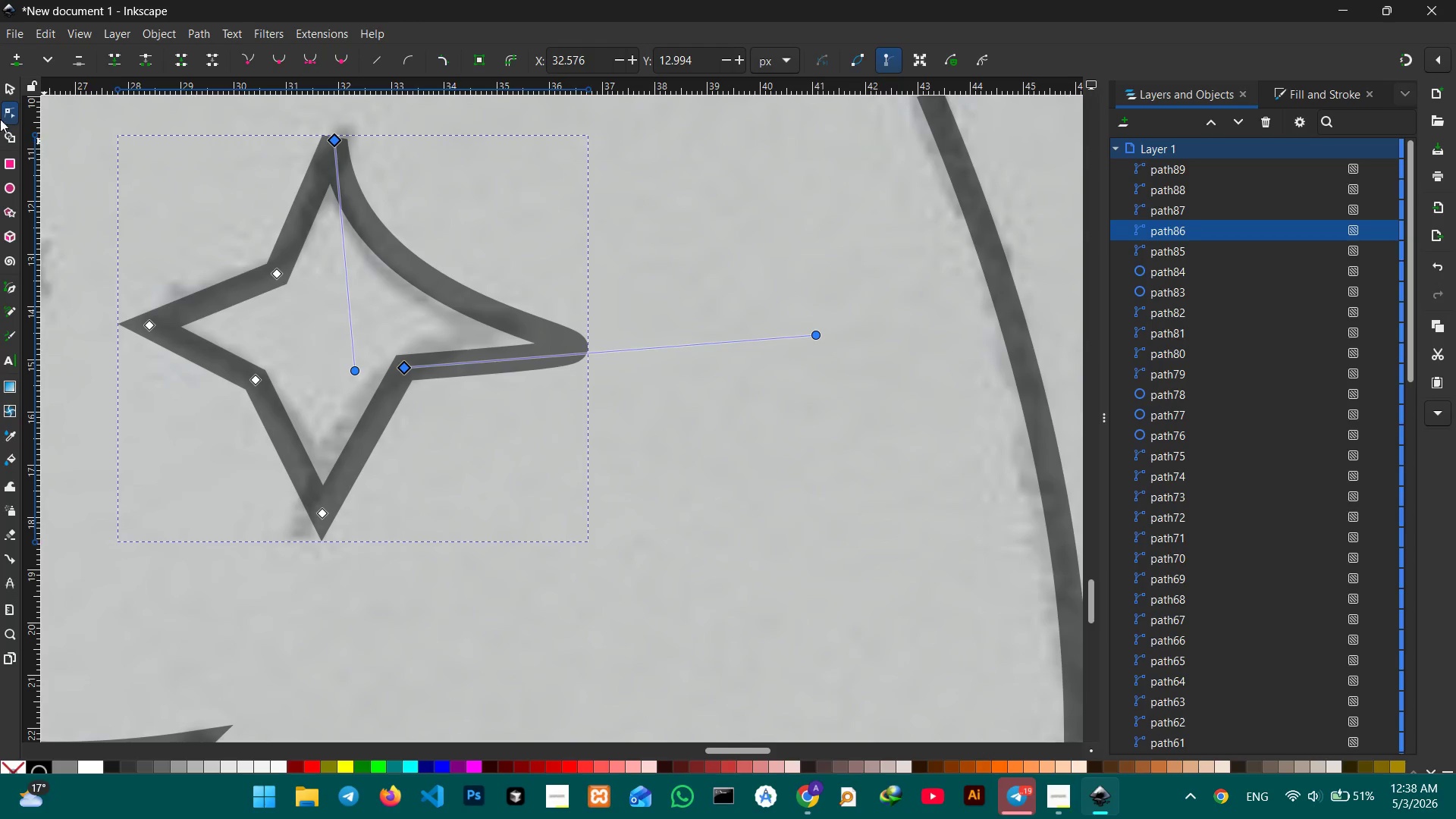 
left_click([14, 90])
 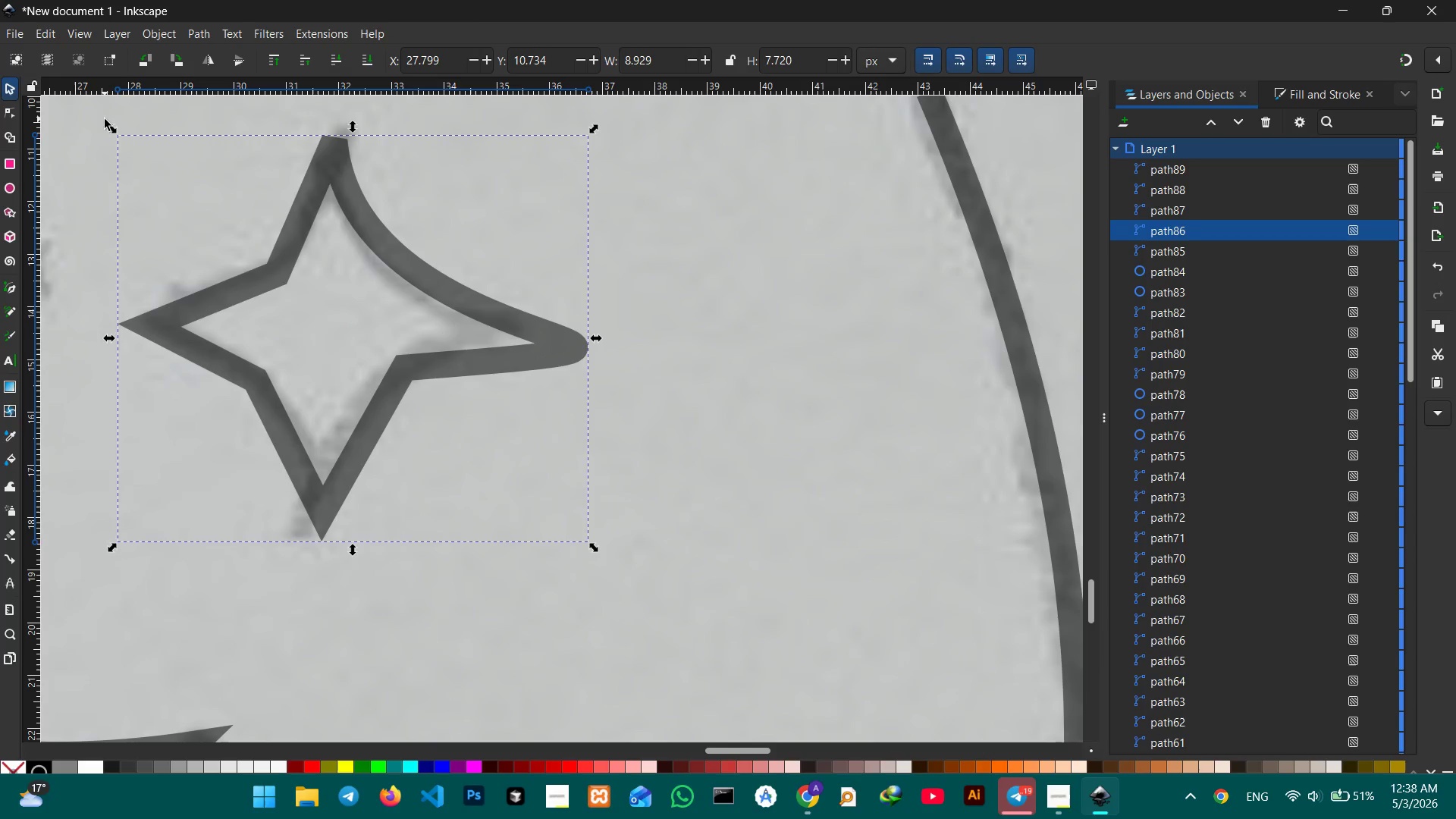 
key(Backspace)
 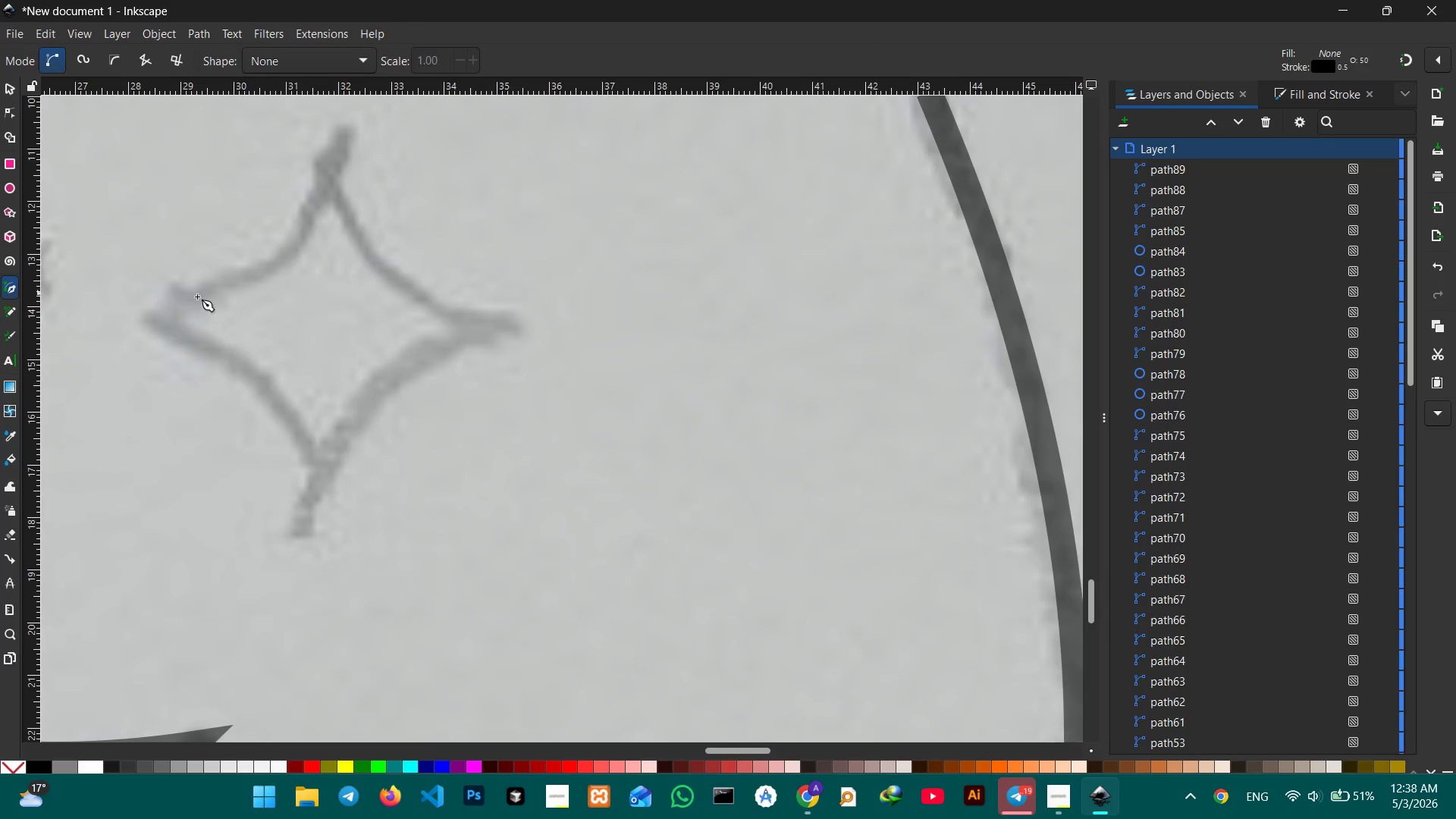 
left_click_drag(start_coordinate=[126, 318], to_coordinate=[134, 318])
 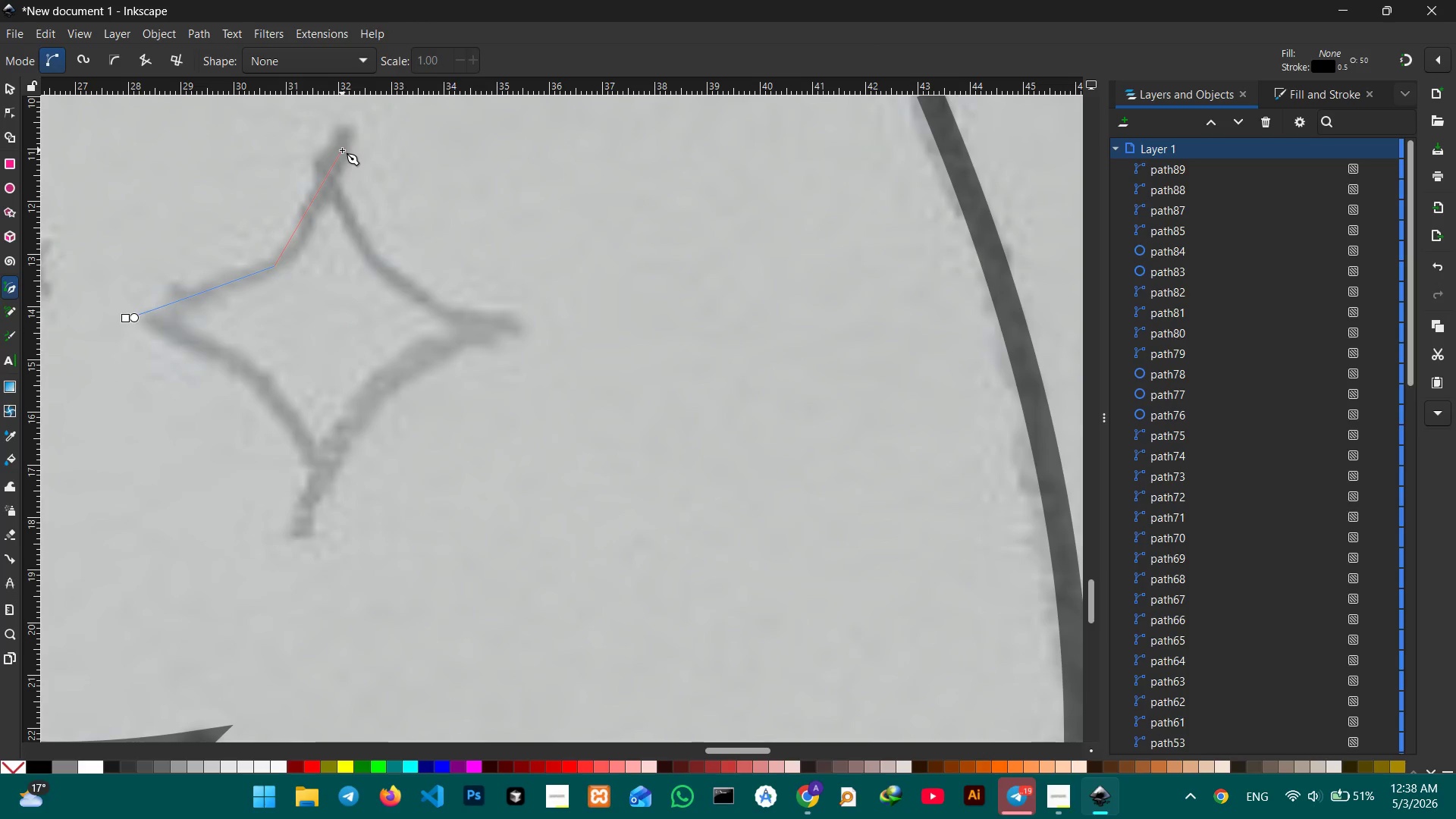 
key(Control+Z)
 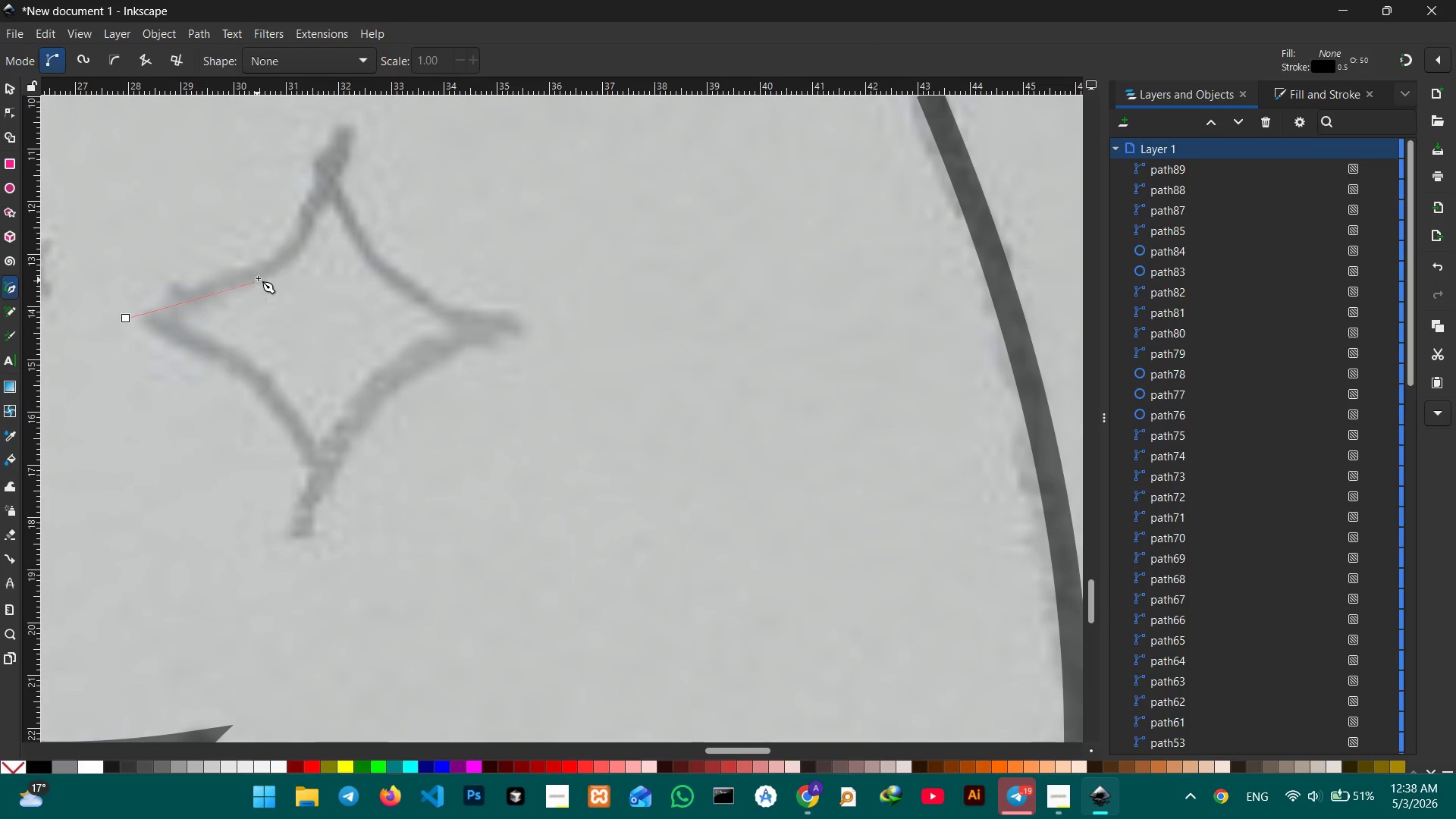 
left_click([270, 266])
 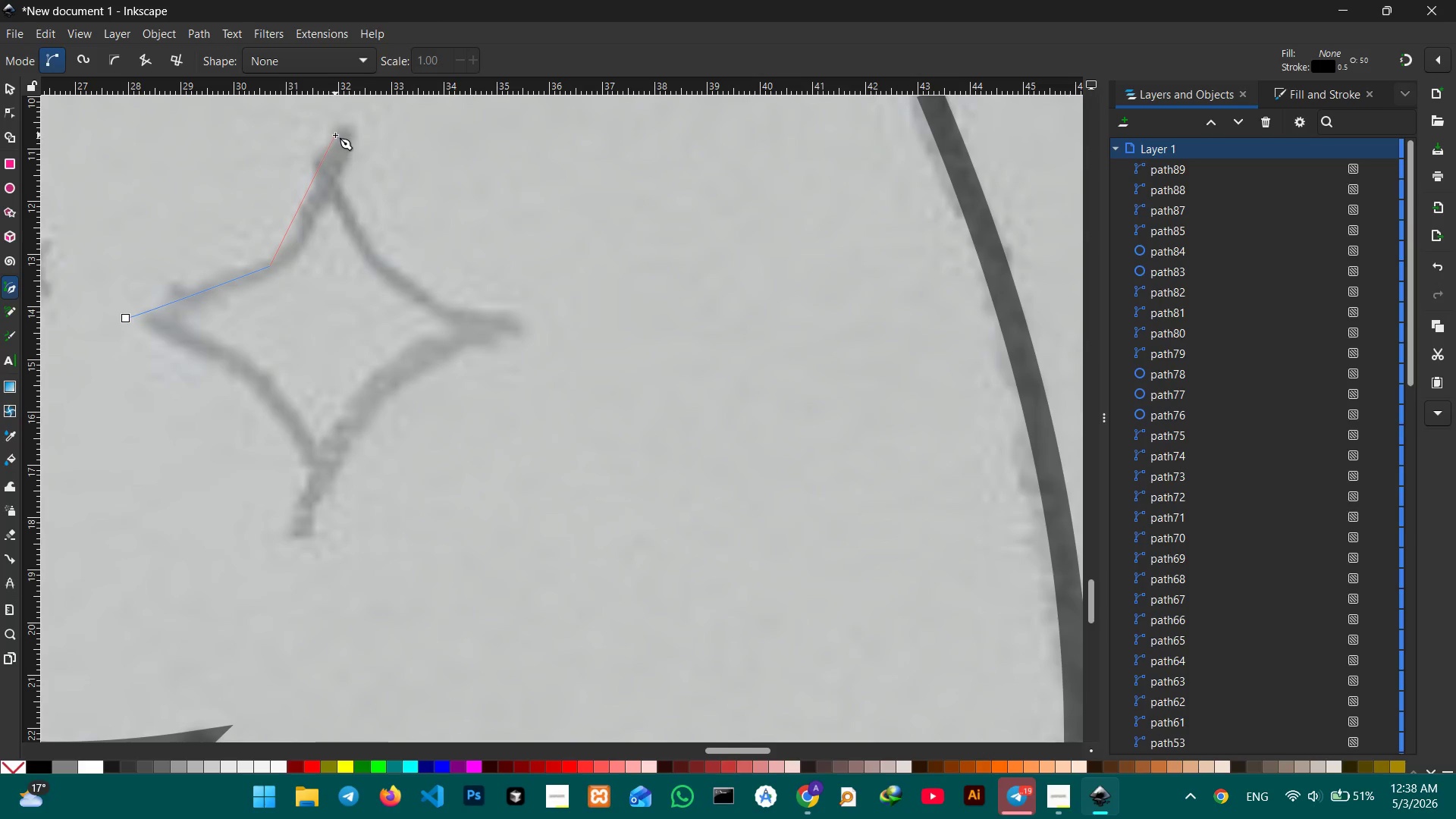 
left_click([335, 126])
 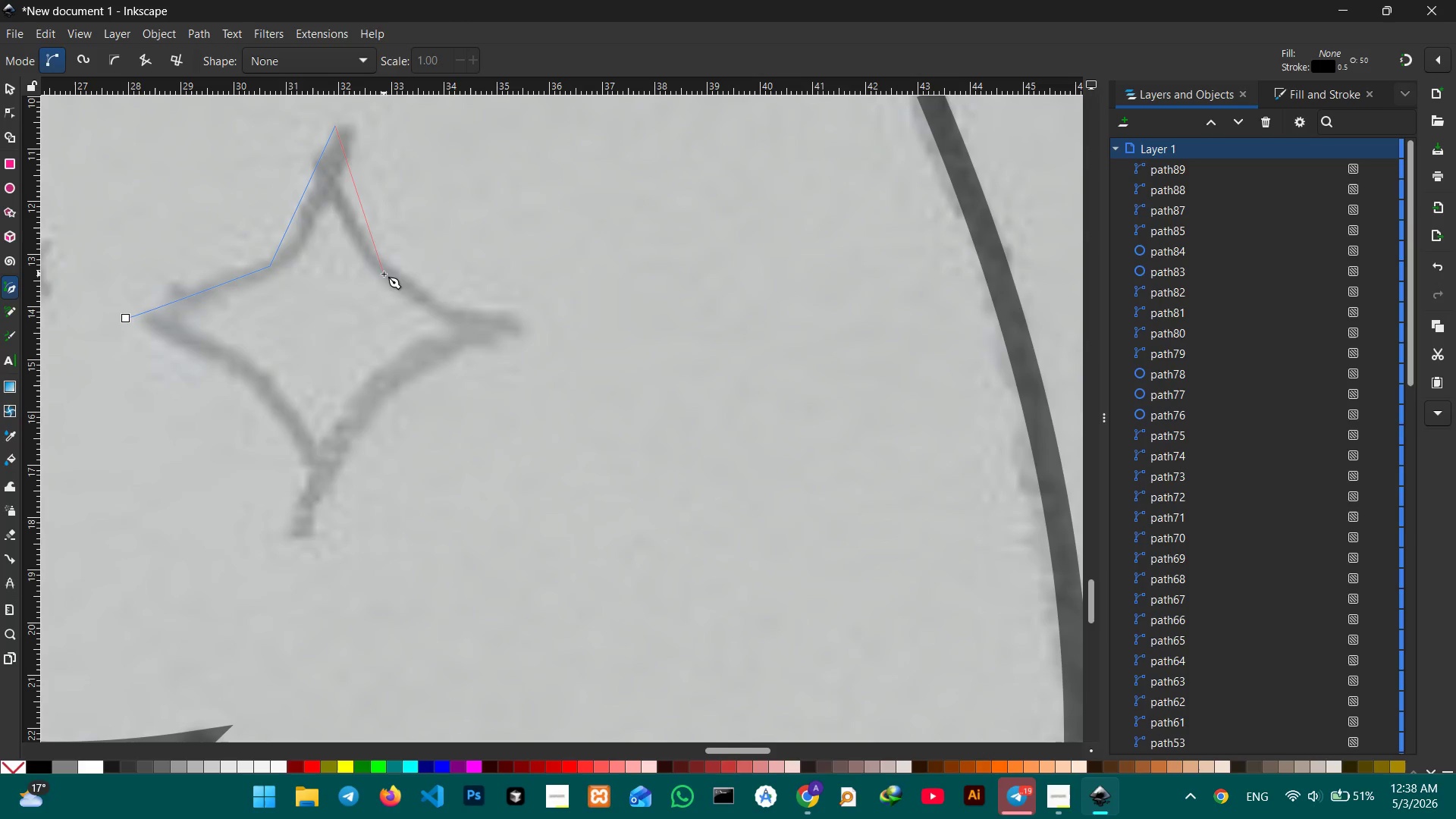 
left_click([391, 273])
 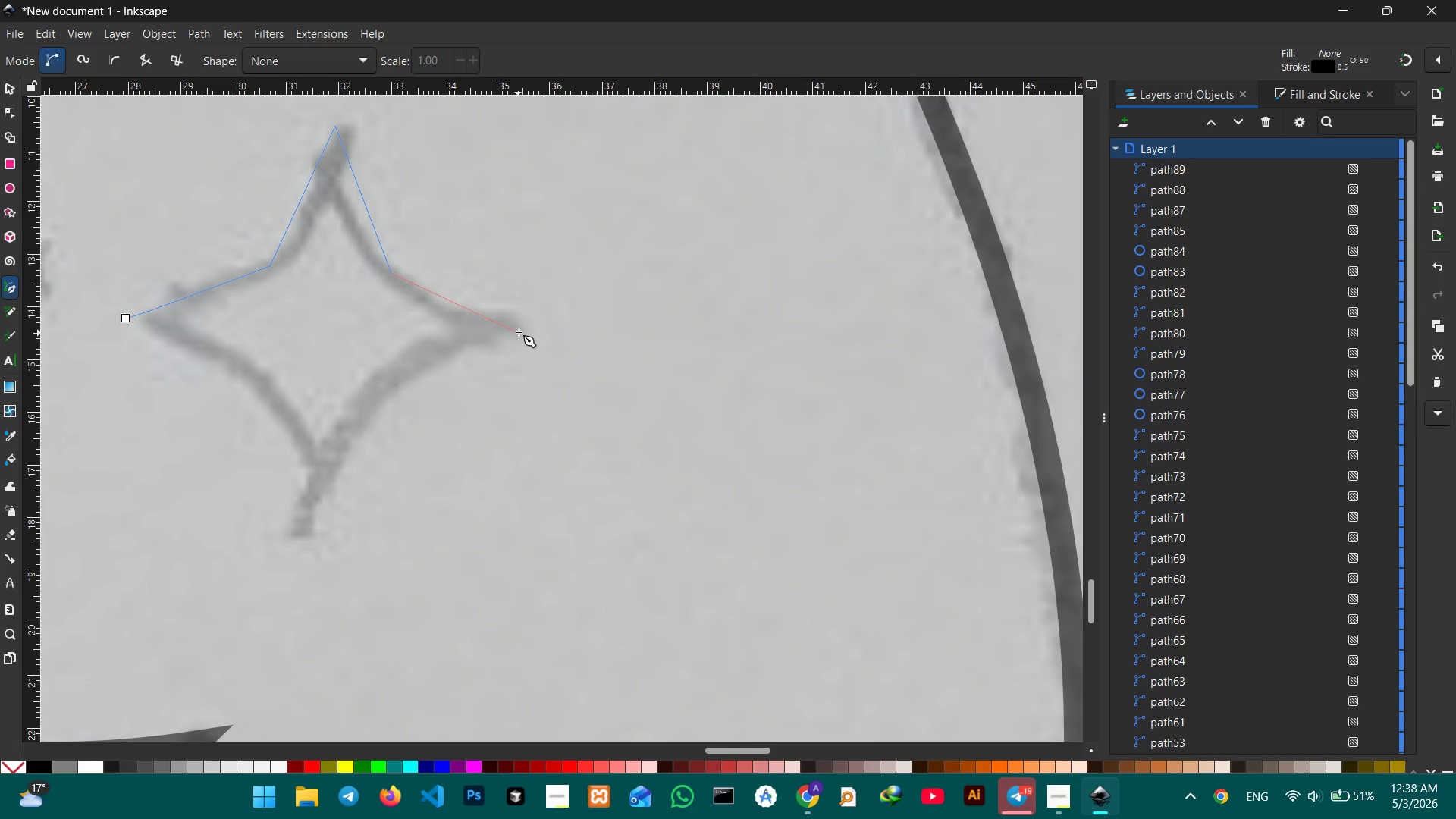 
left_click([523, 331])
 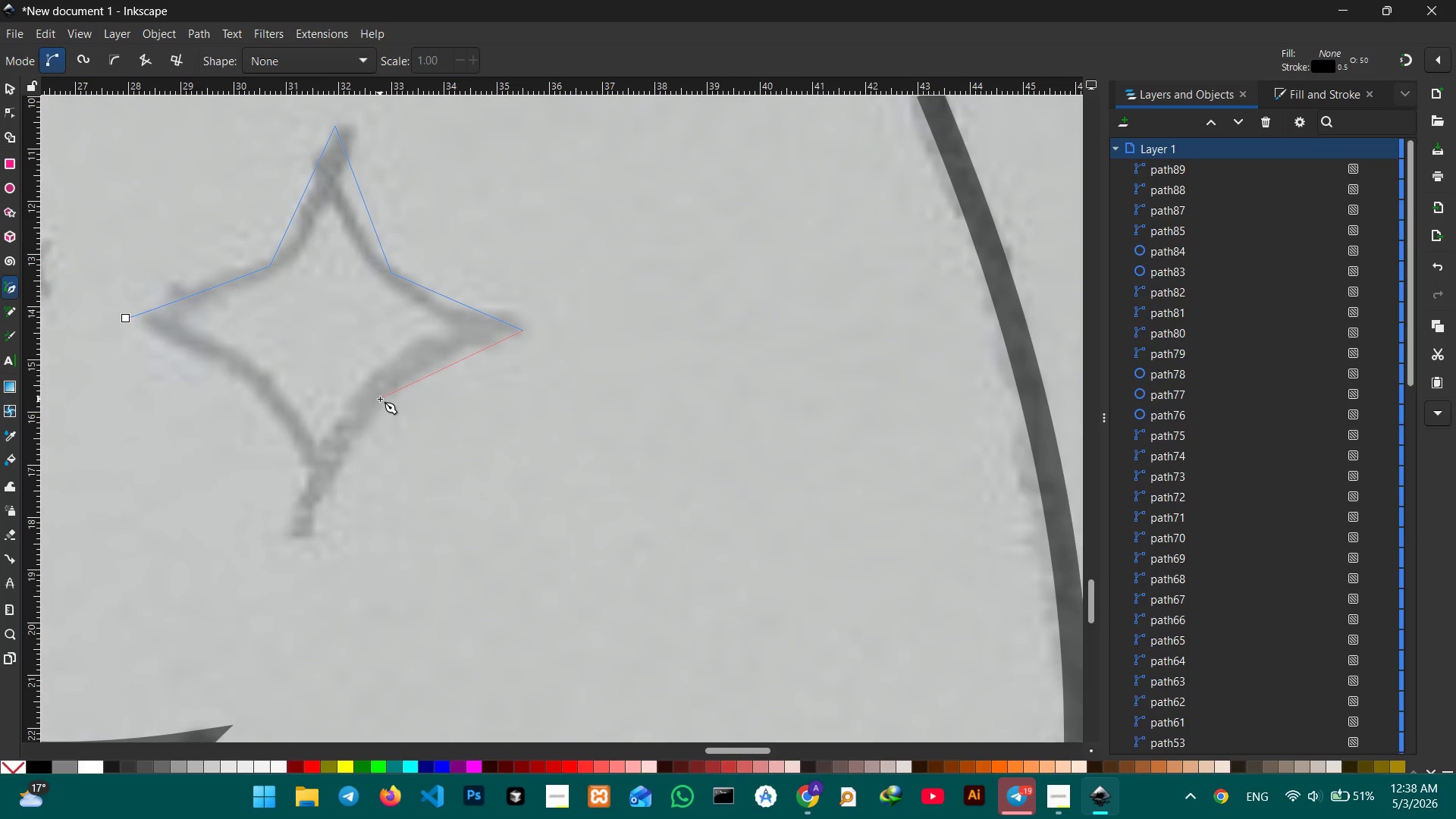 
left_click([382, 388])
 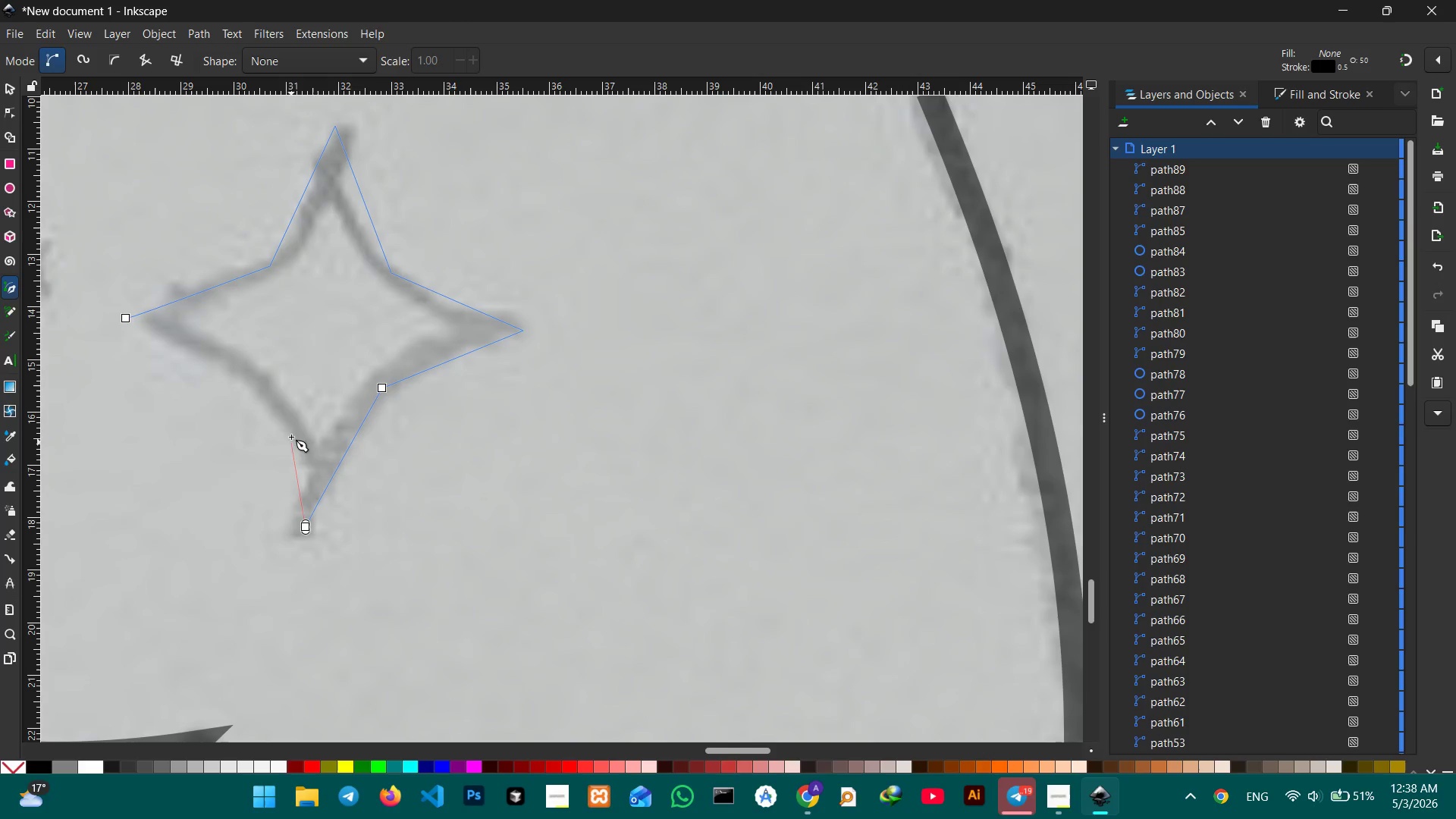 
left_click([249, 368])
 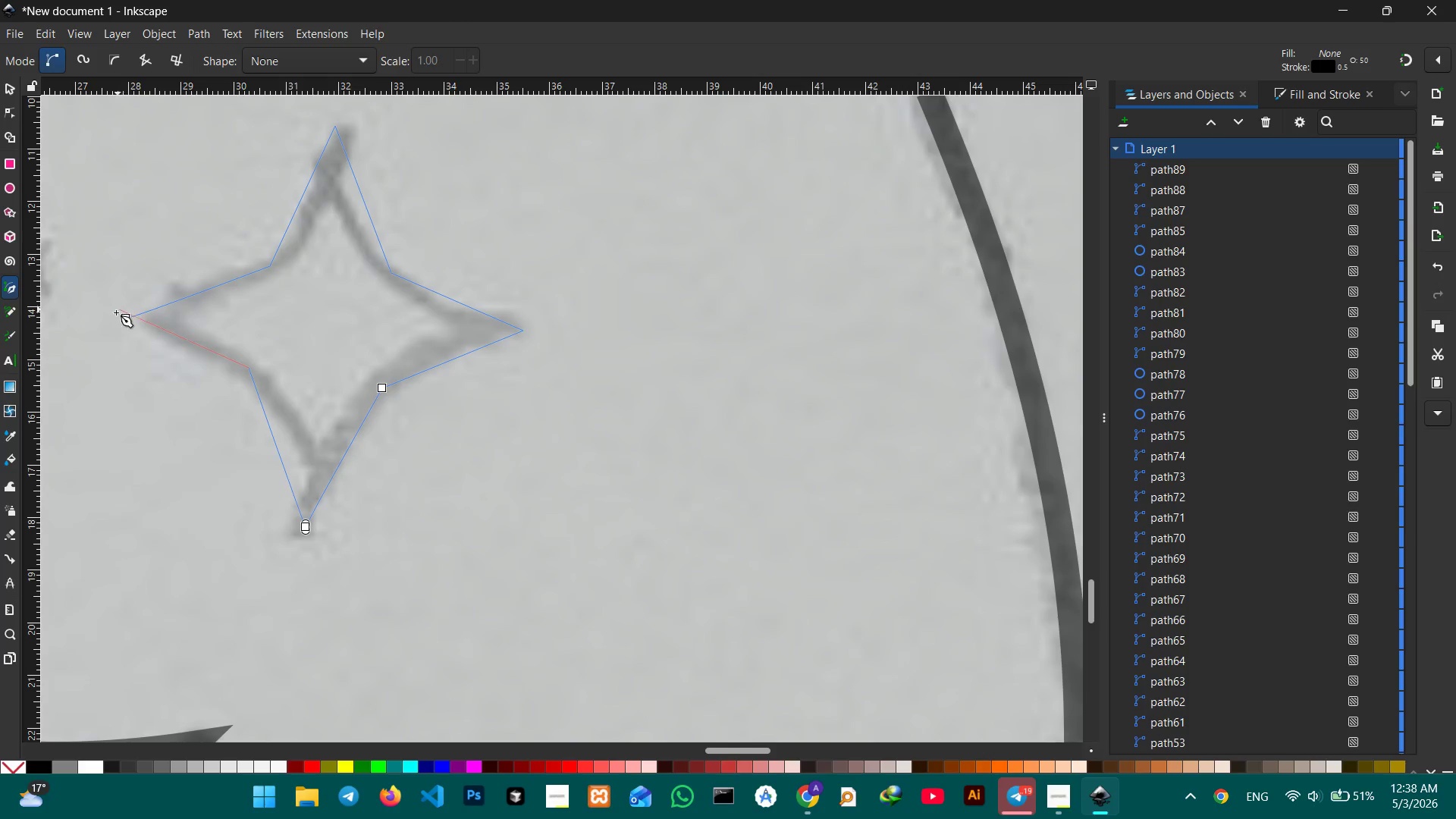 
left_click([124, 320])
 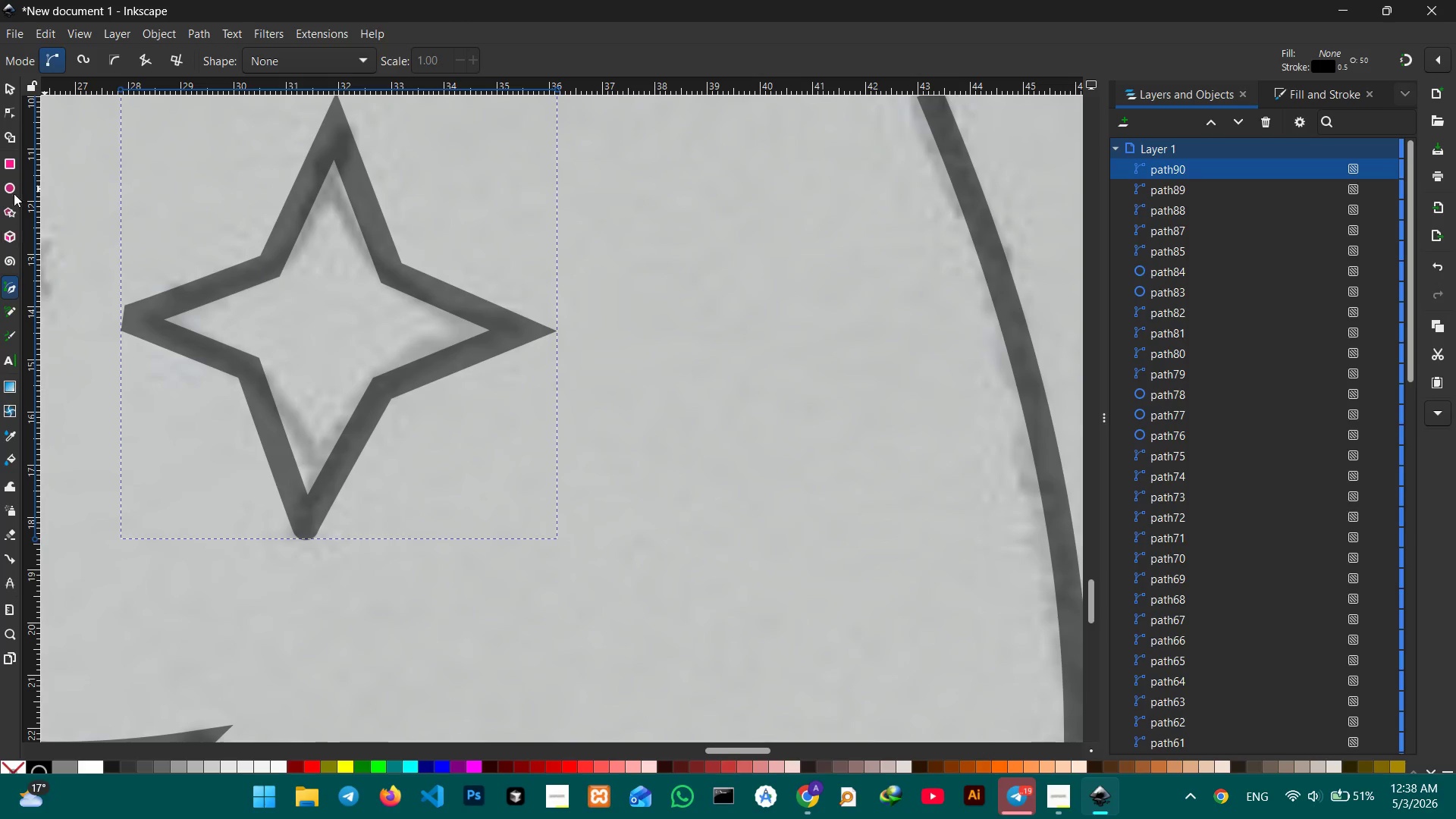 
left_click([10, 110])
 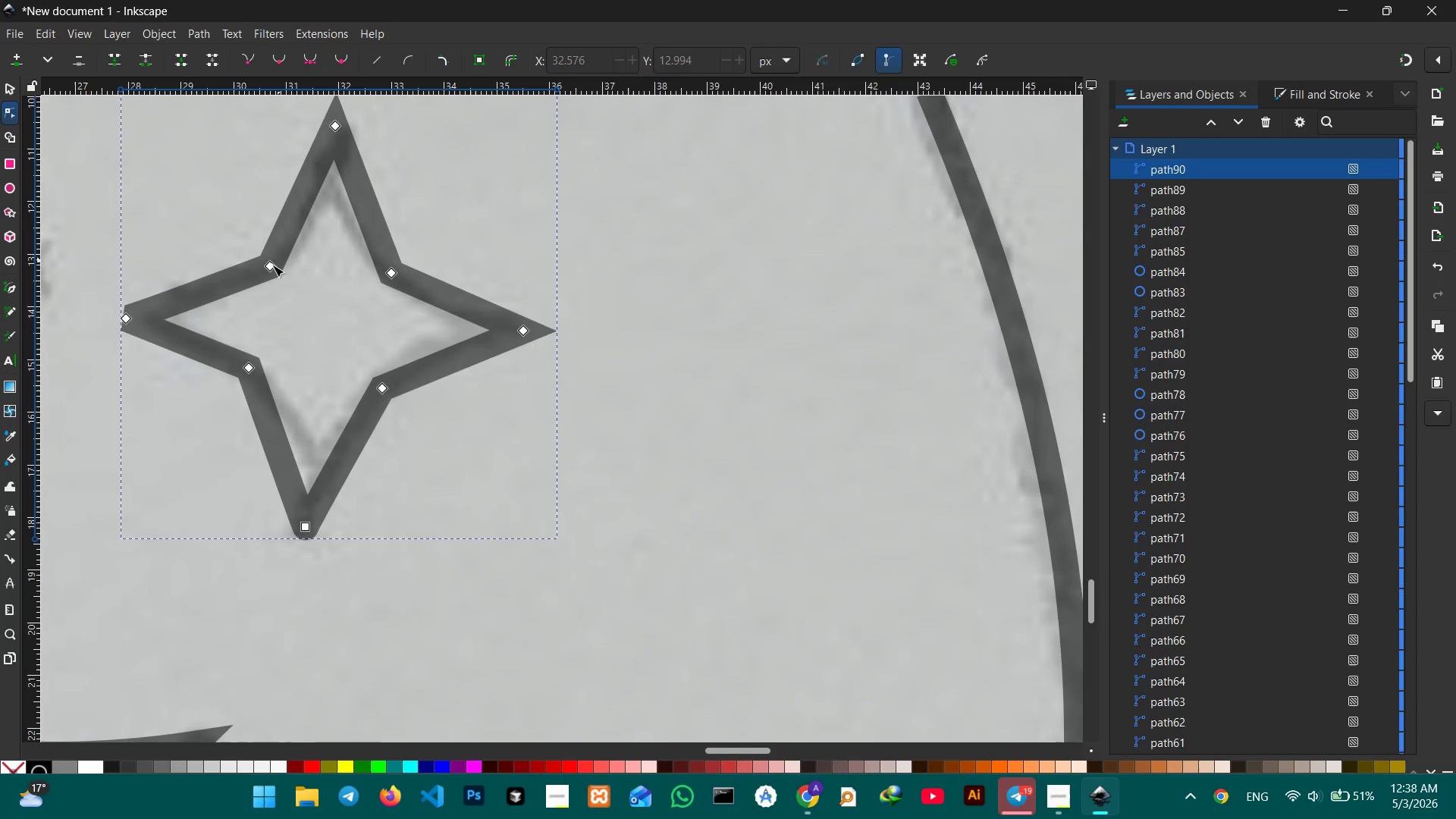 
left_click([271, 268])
 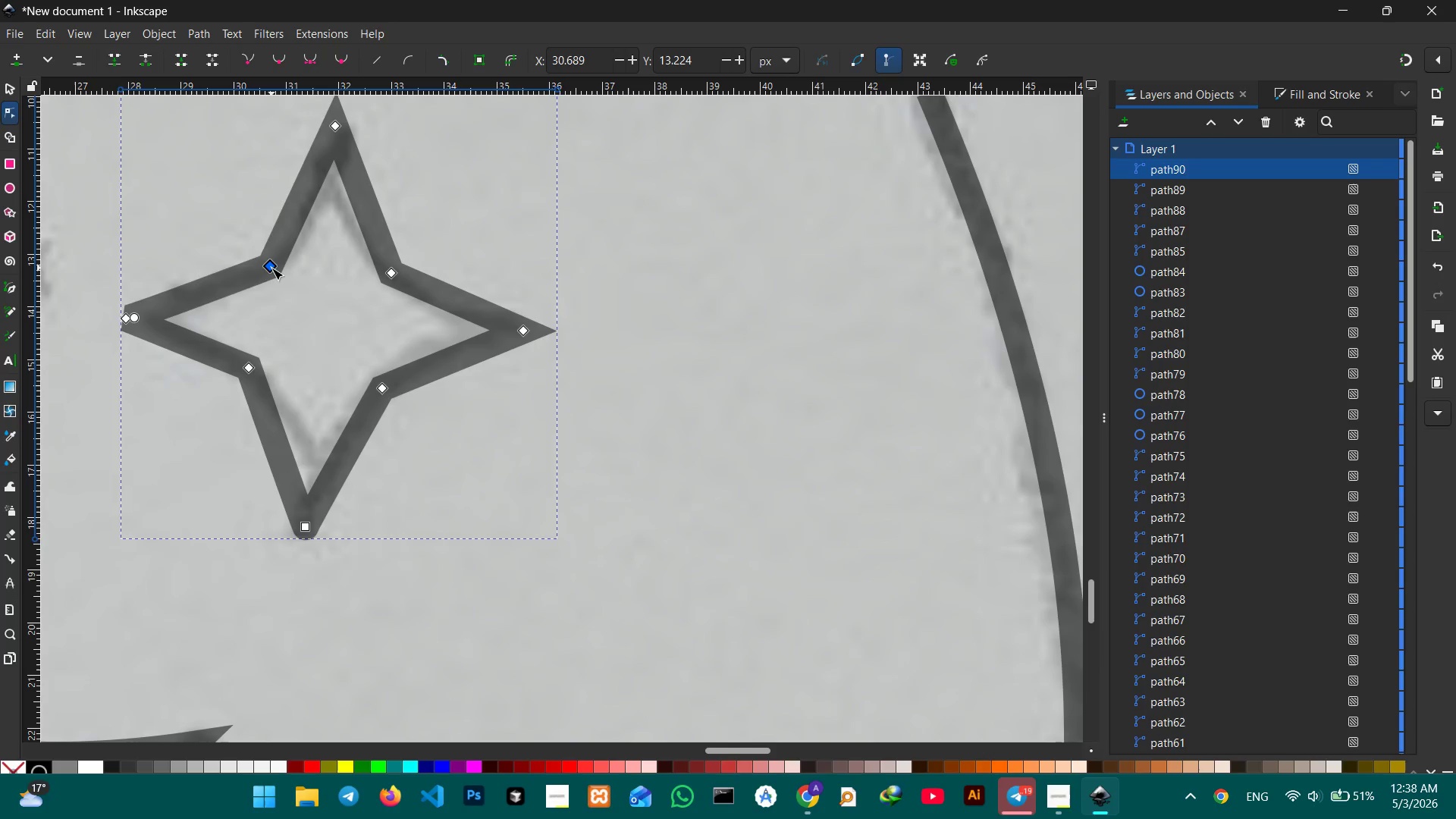 
key(Backspace)
 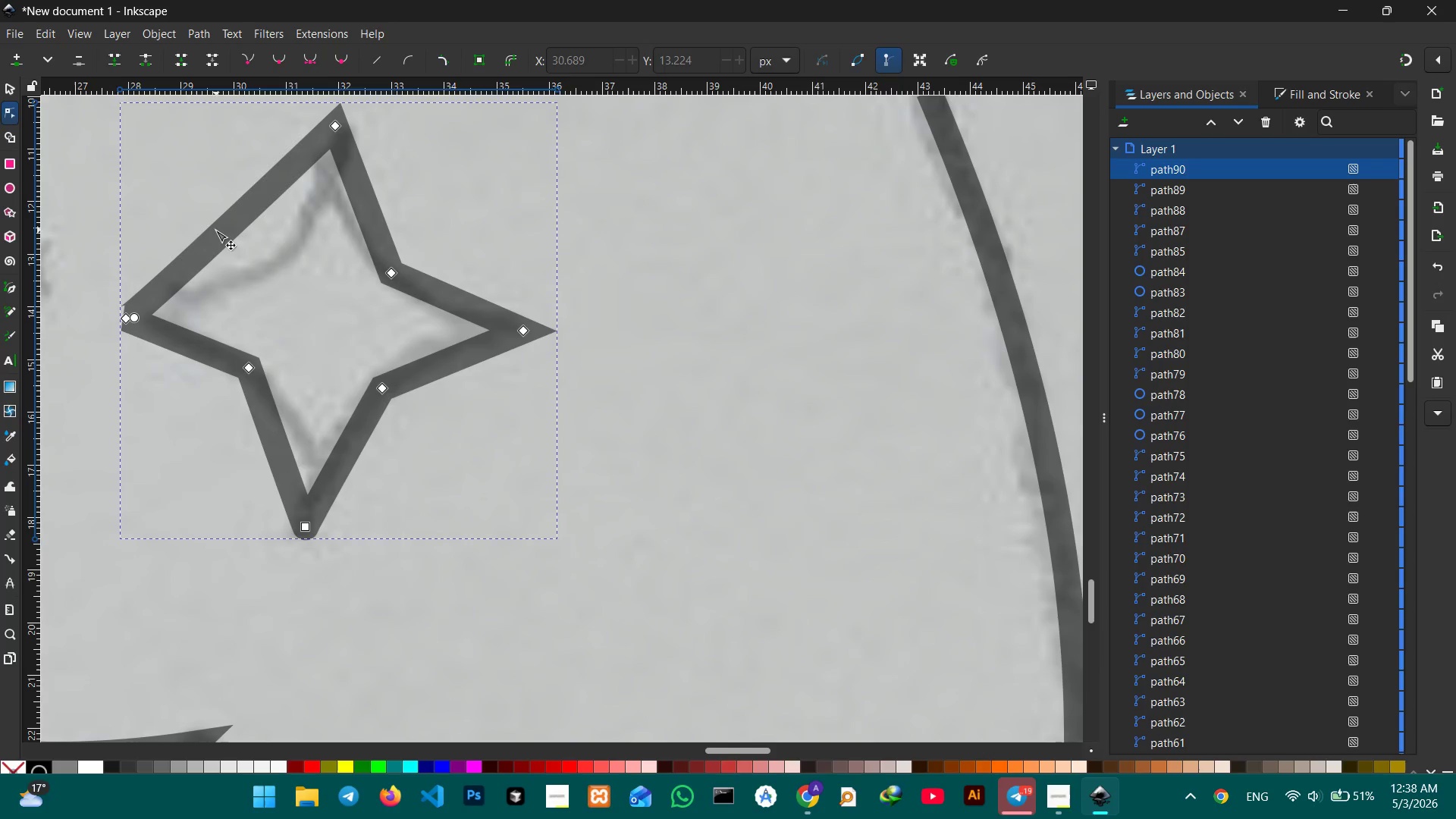 
left_click_drag(start_coordinate=[215, 230], to_coordinate=[261, 249])
 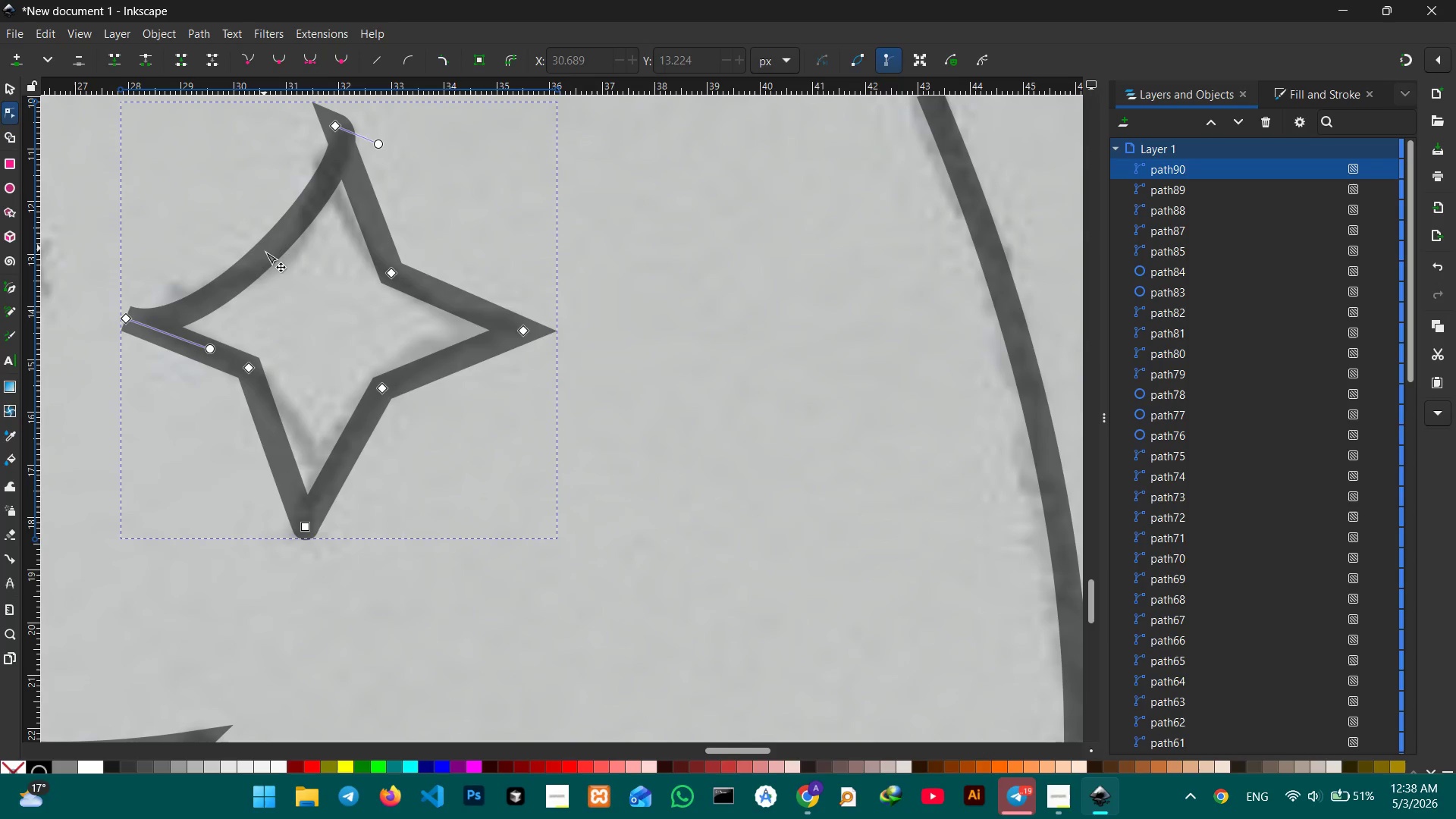 
left_click_drag(start_coordinate=[266, 253], to_coordinate=[246, 251])
 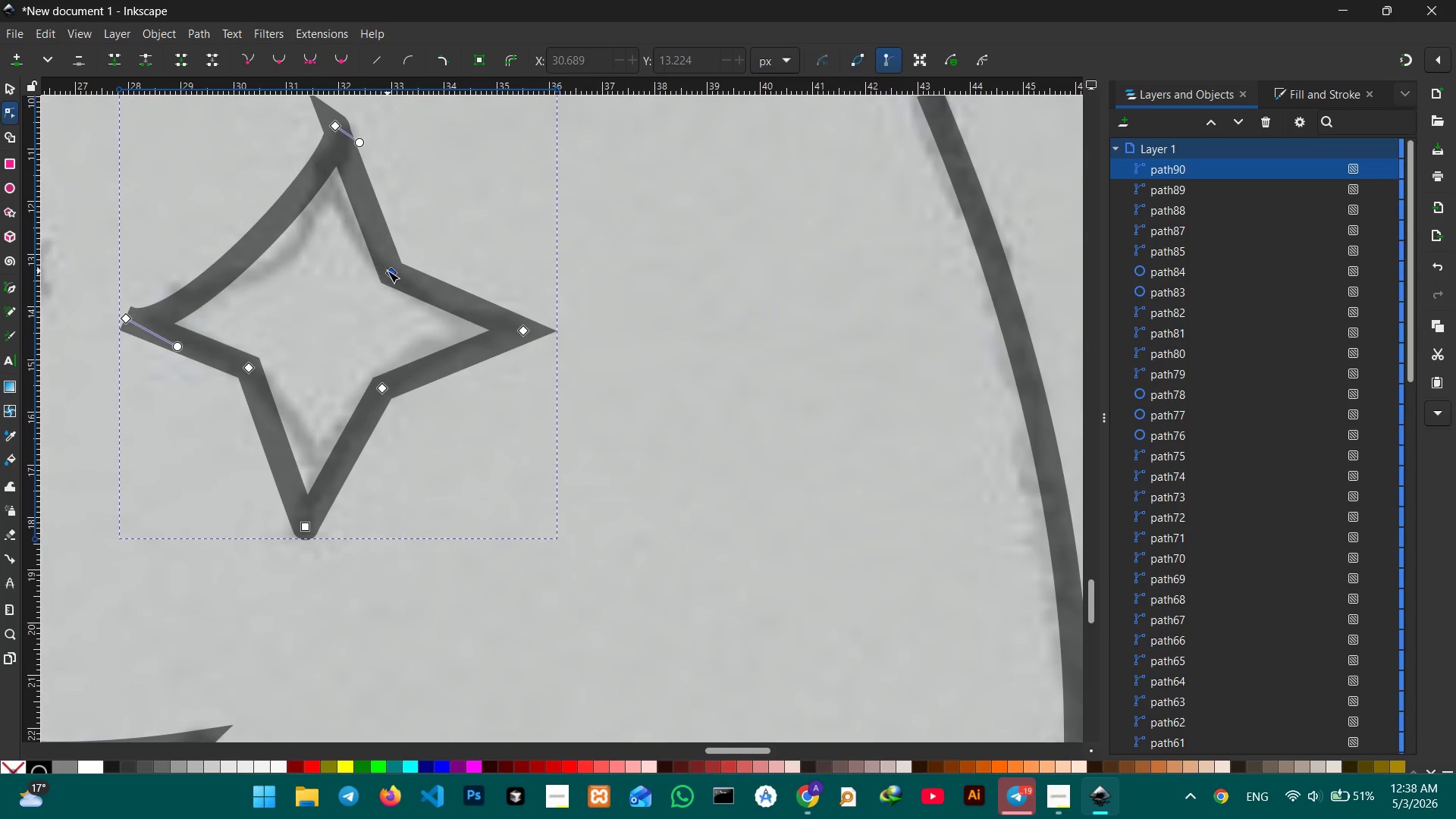 
key(Backspace)
 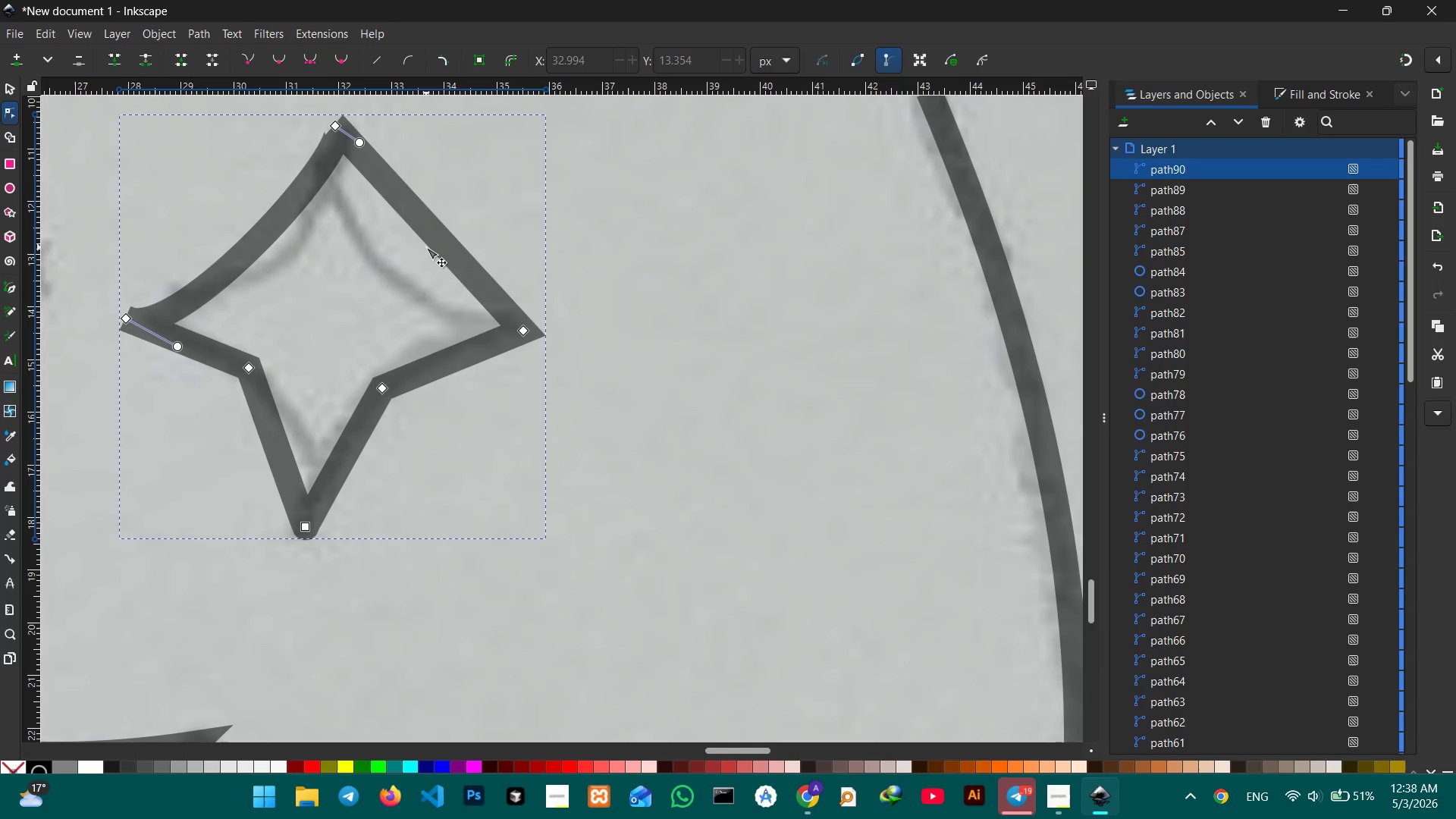 
left_click_drag(start_coordinate=[428, 245], to_coordinate=[391, 278])
 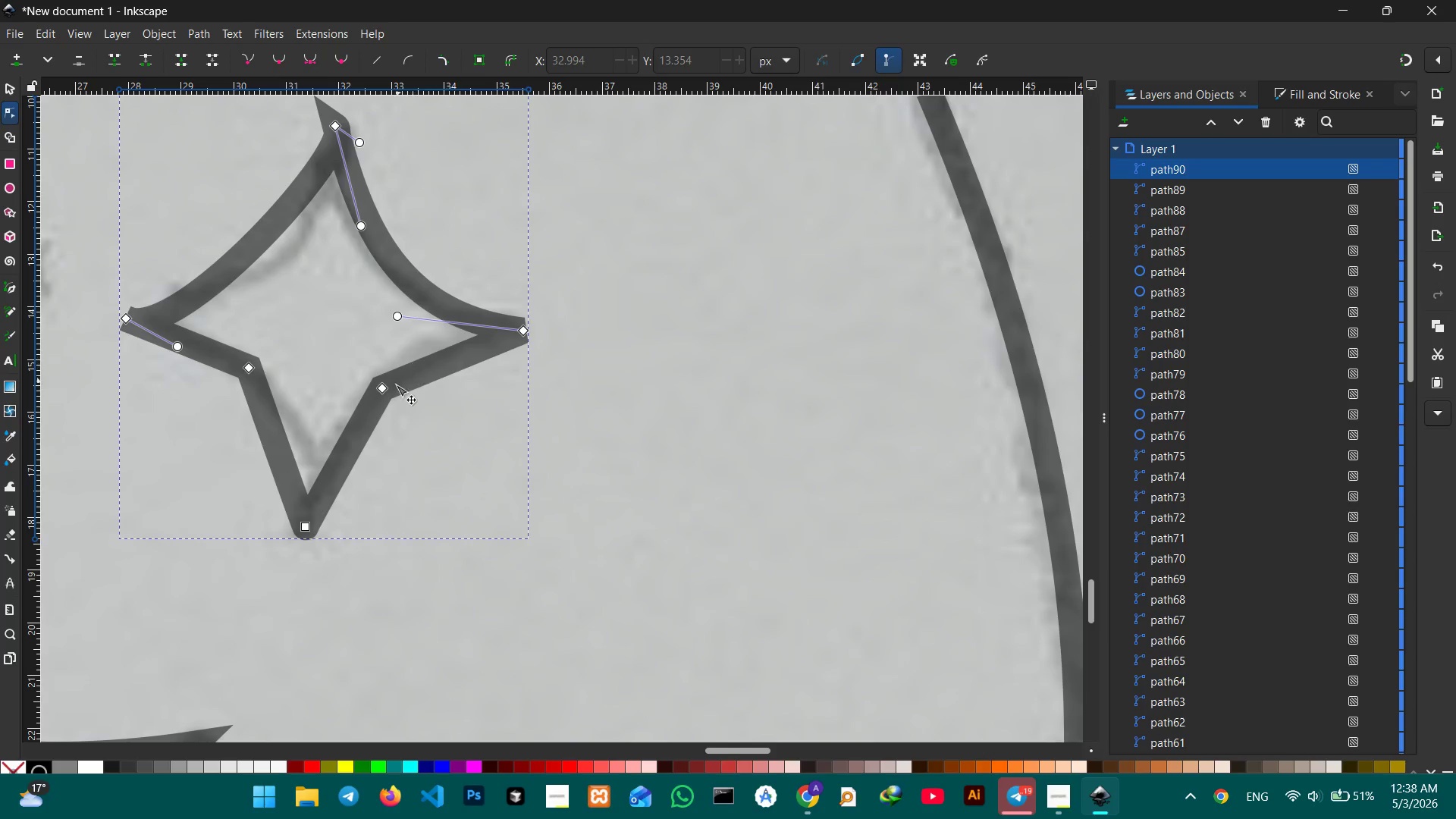 
left_click([392, 389])
 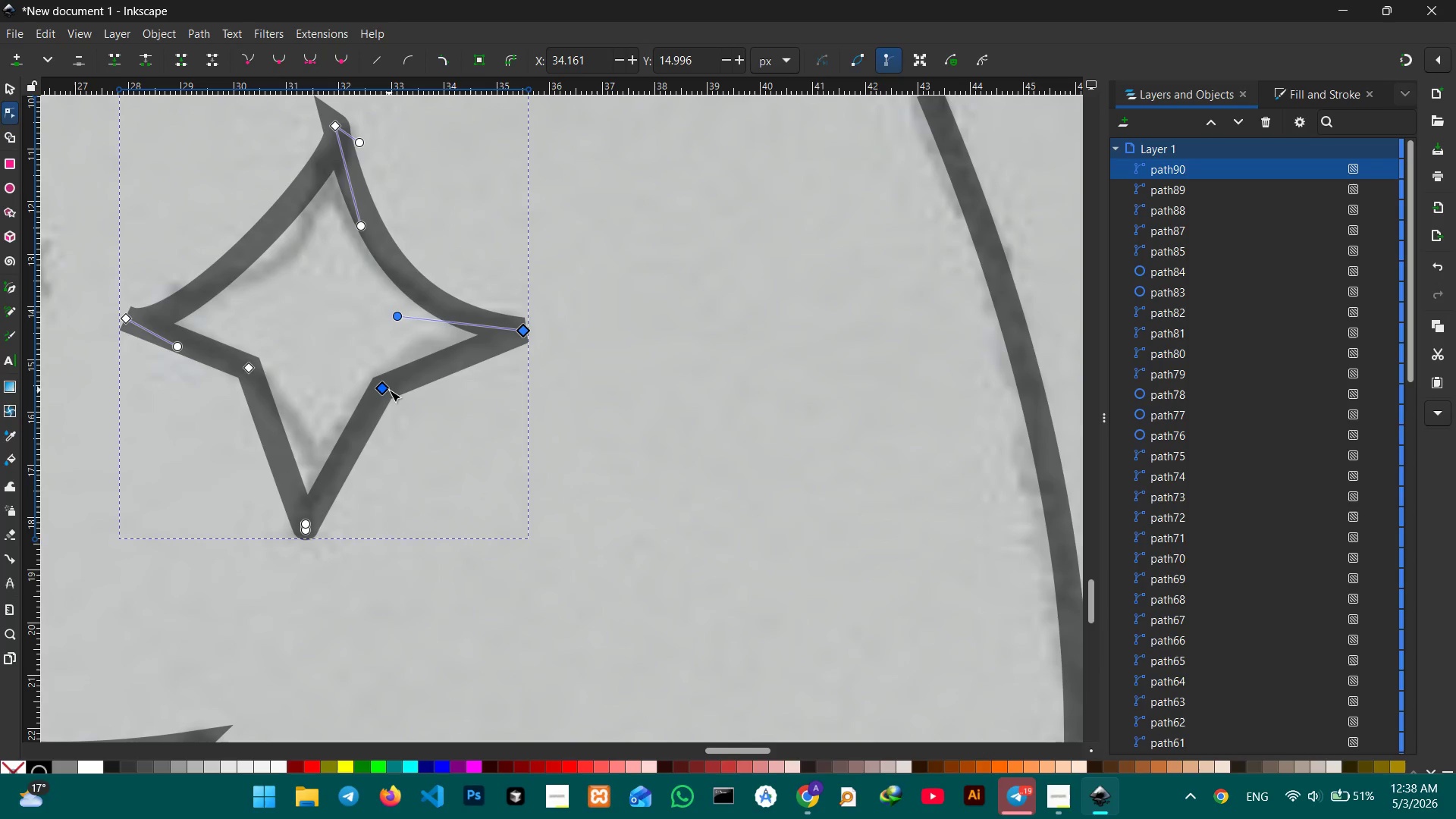 
key(Backspace)
 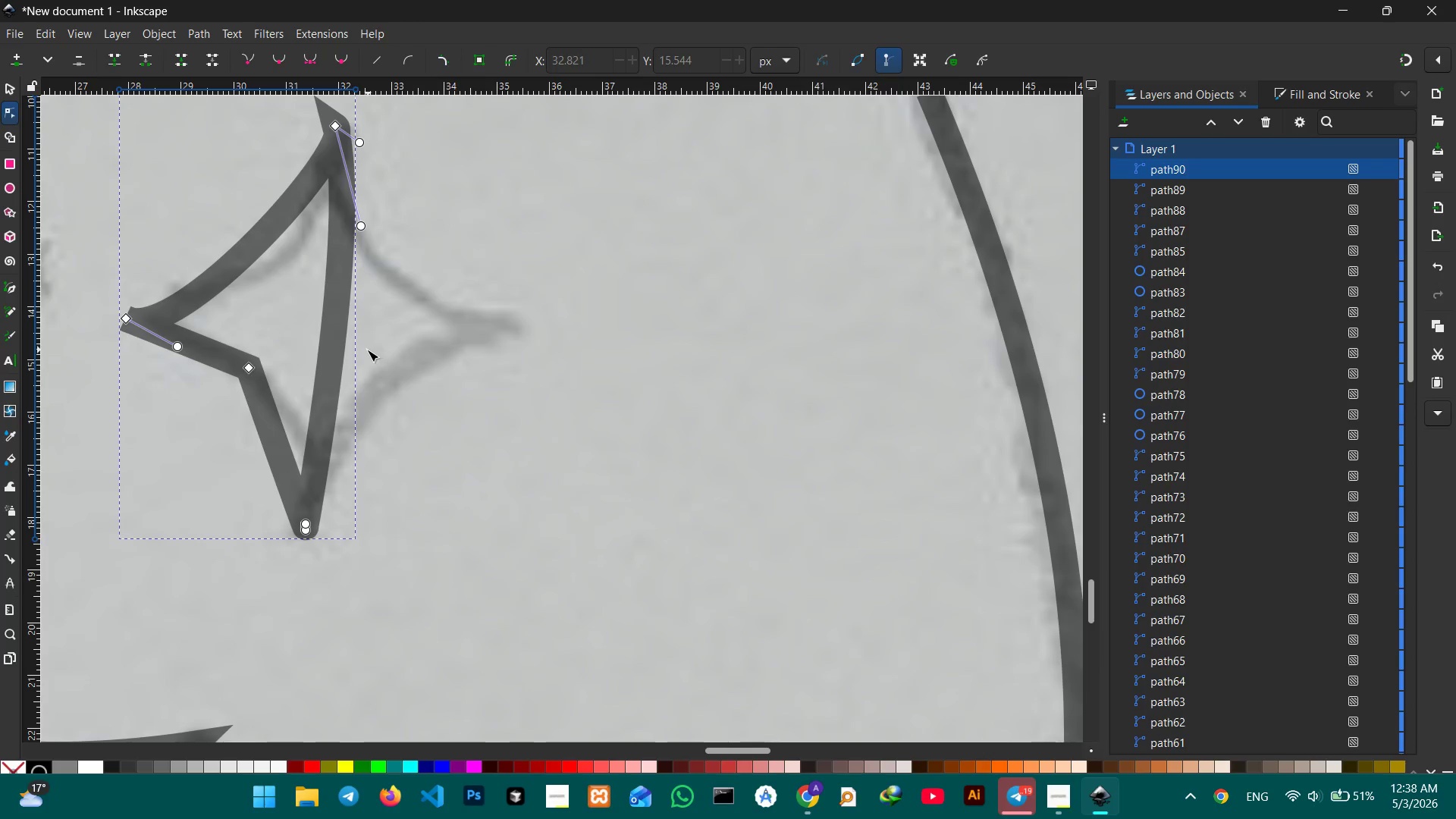 
key(Control+Z)
 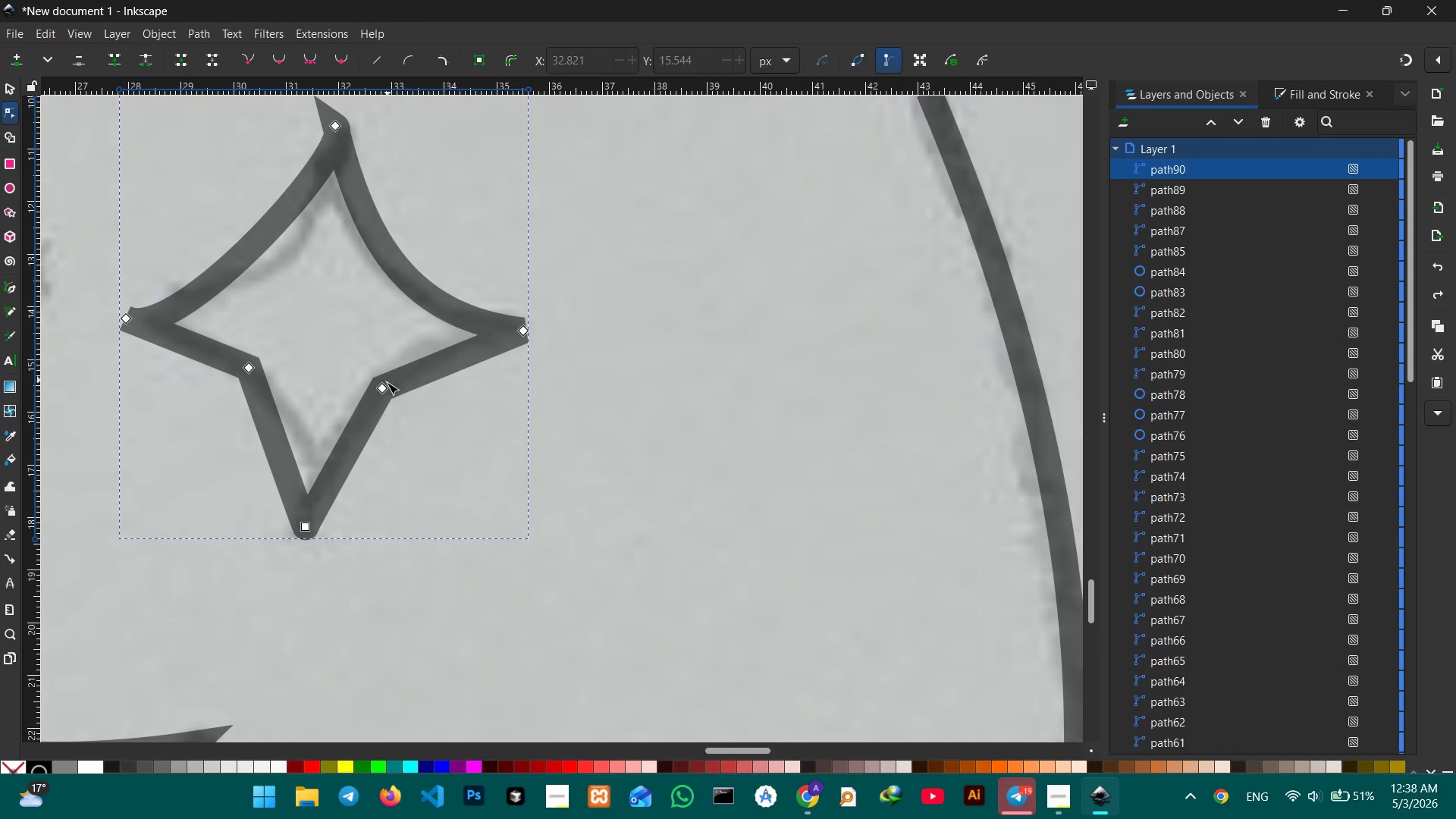 
left_click([387, 388])
 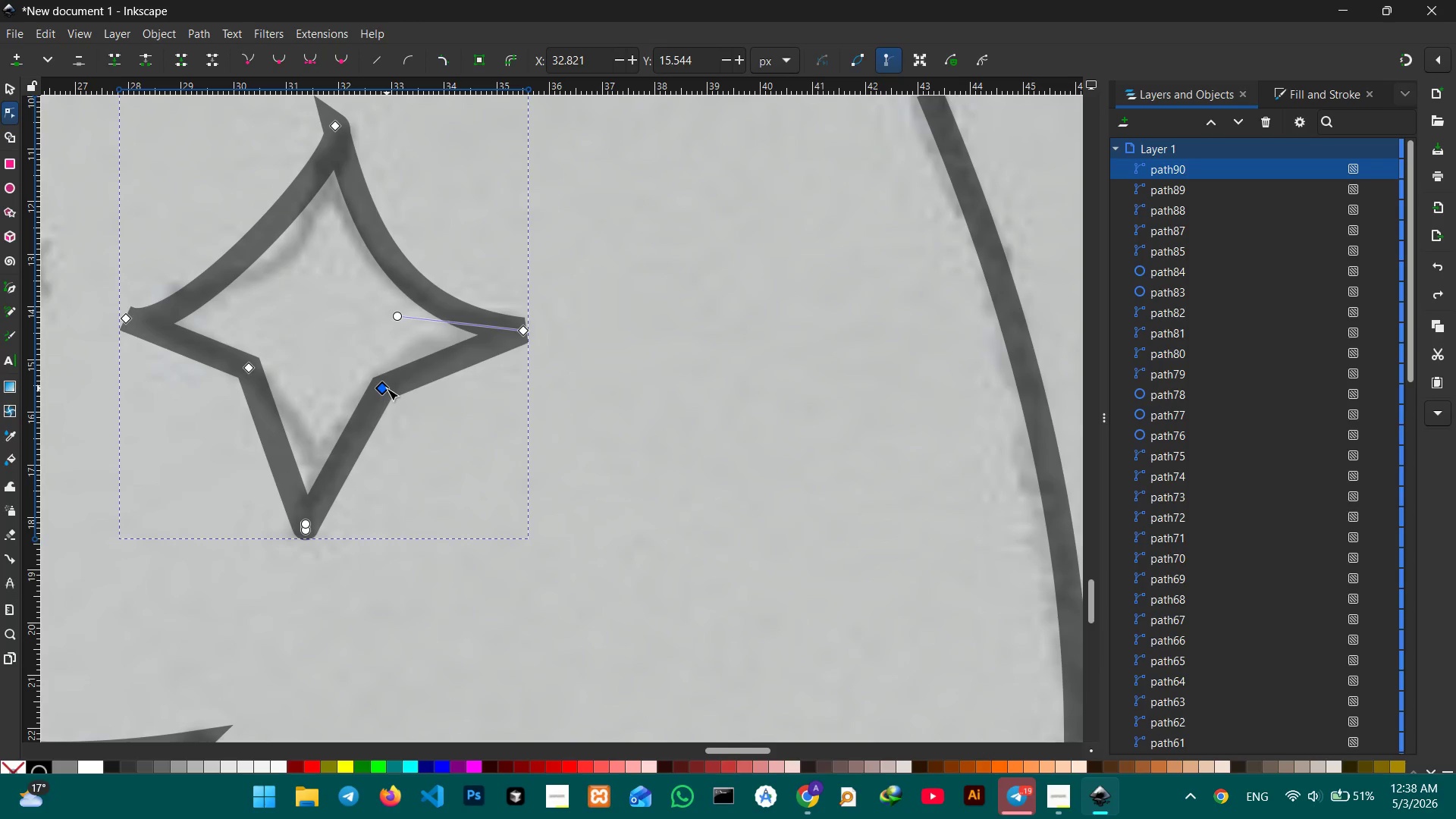 
key(Backspace)
 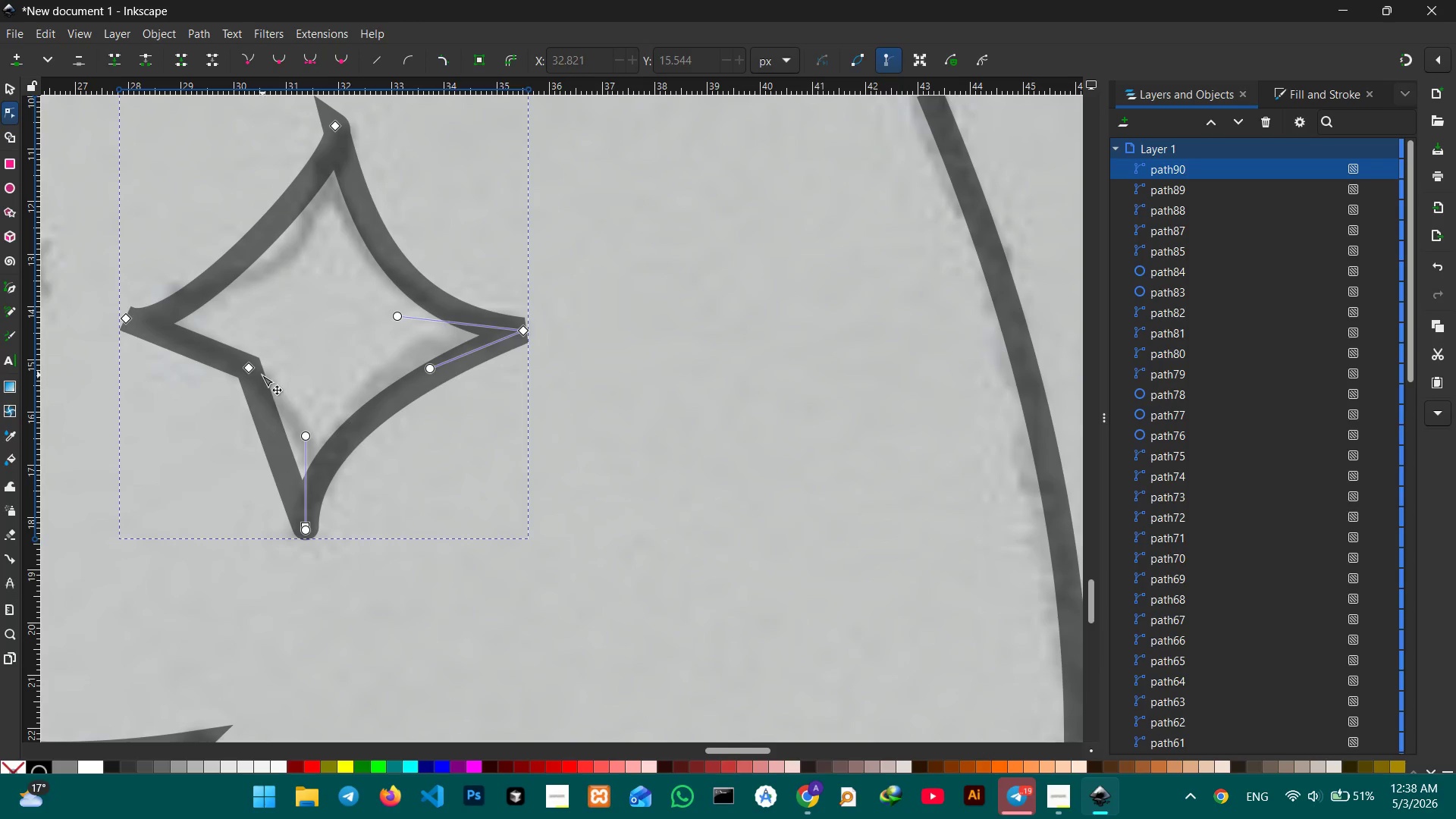 
left_click([250, 370])
 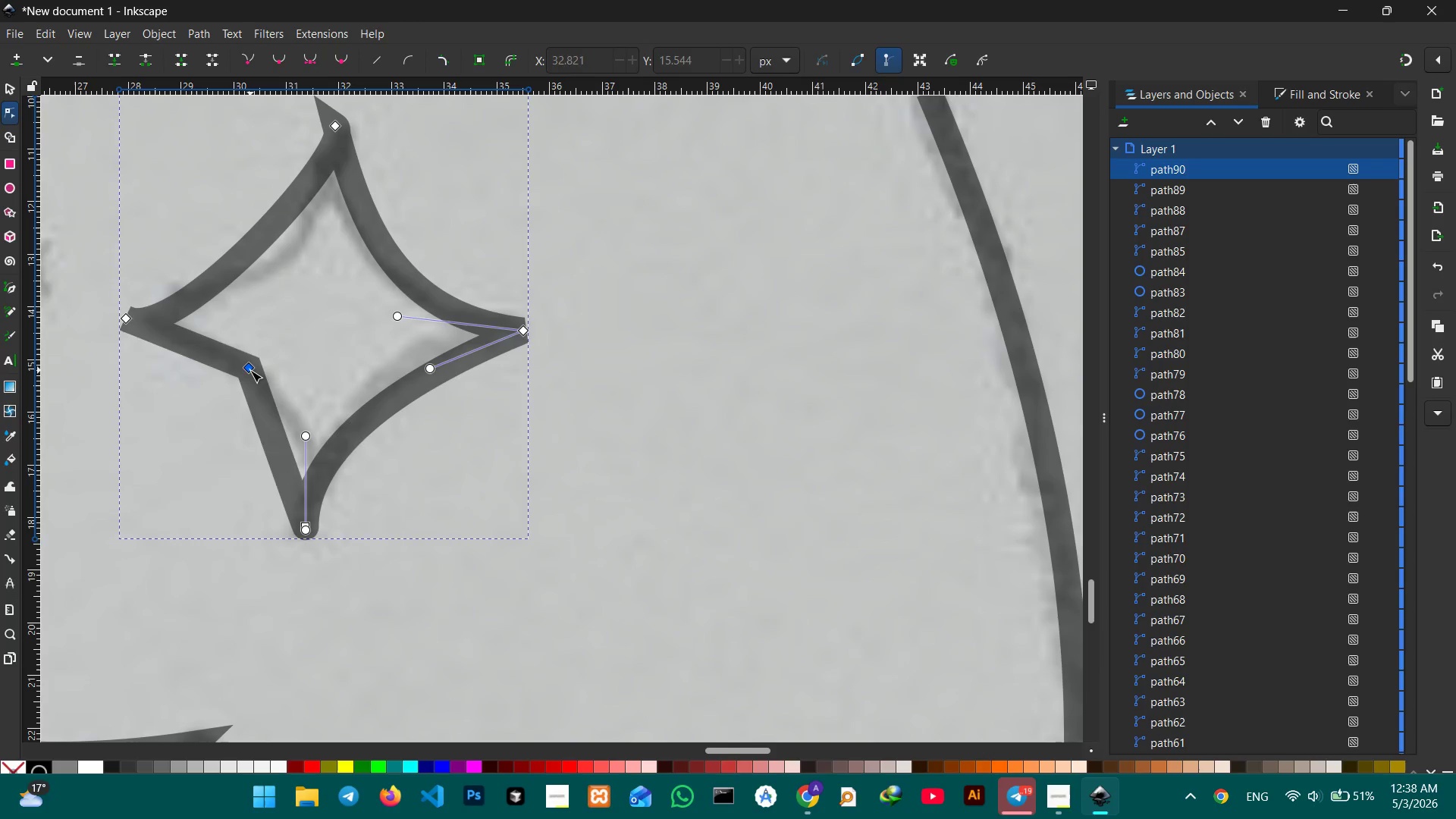 
key(Backspace)
 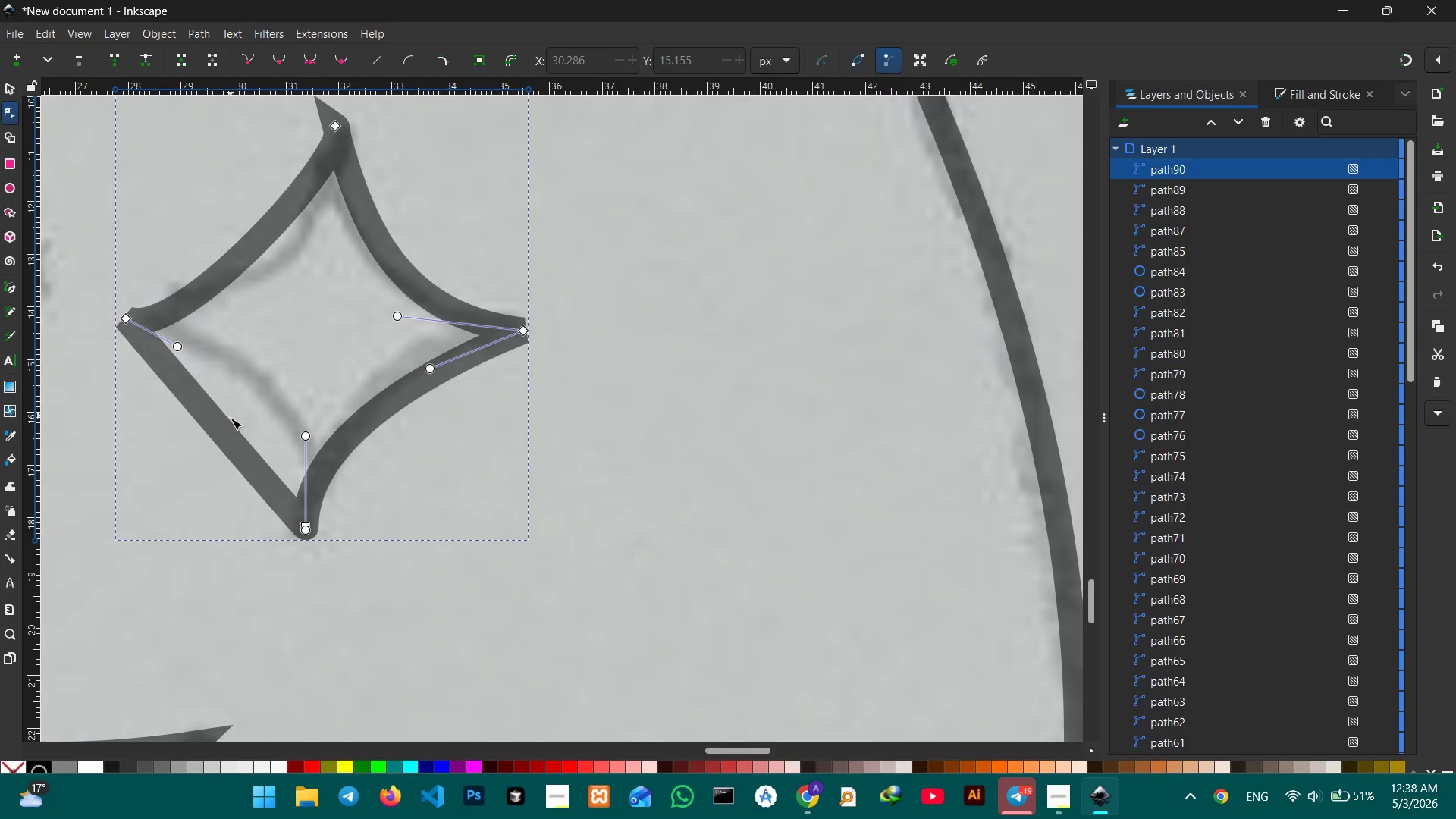 
left_click_drag(start_coordinate=[228, 422], to_coordinate=[249, 395])
 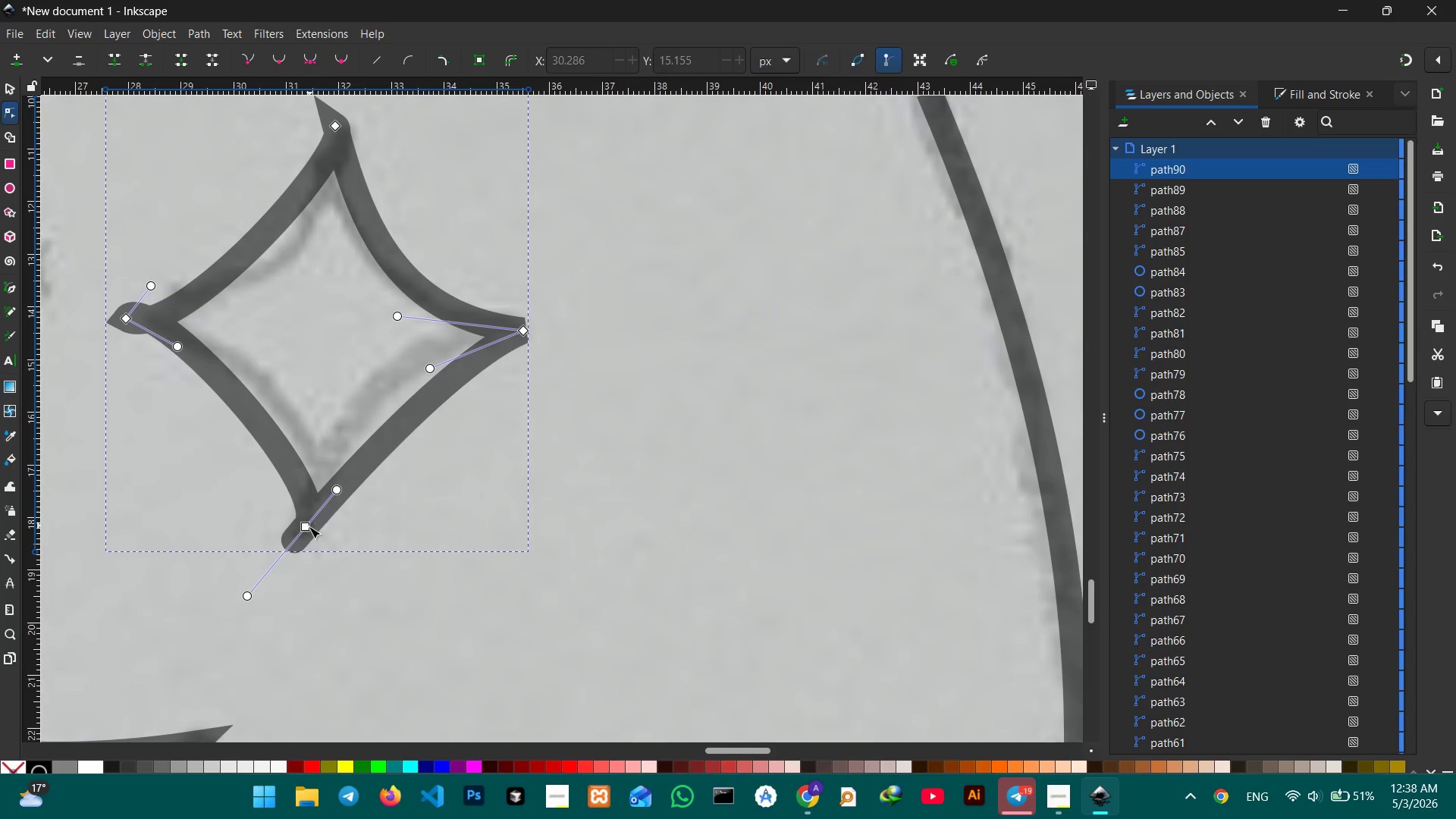 
left_click_drag(start_coordinate=[309, 531], to_coordinate=[324, 527])
 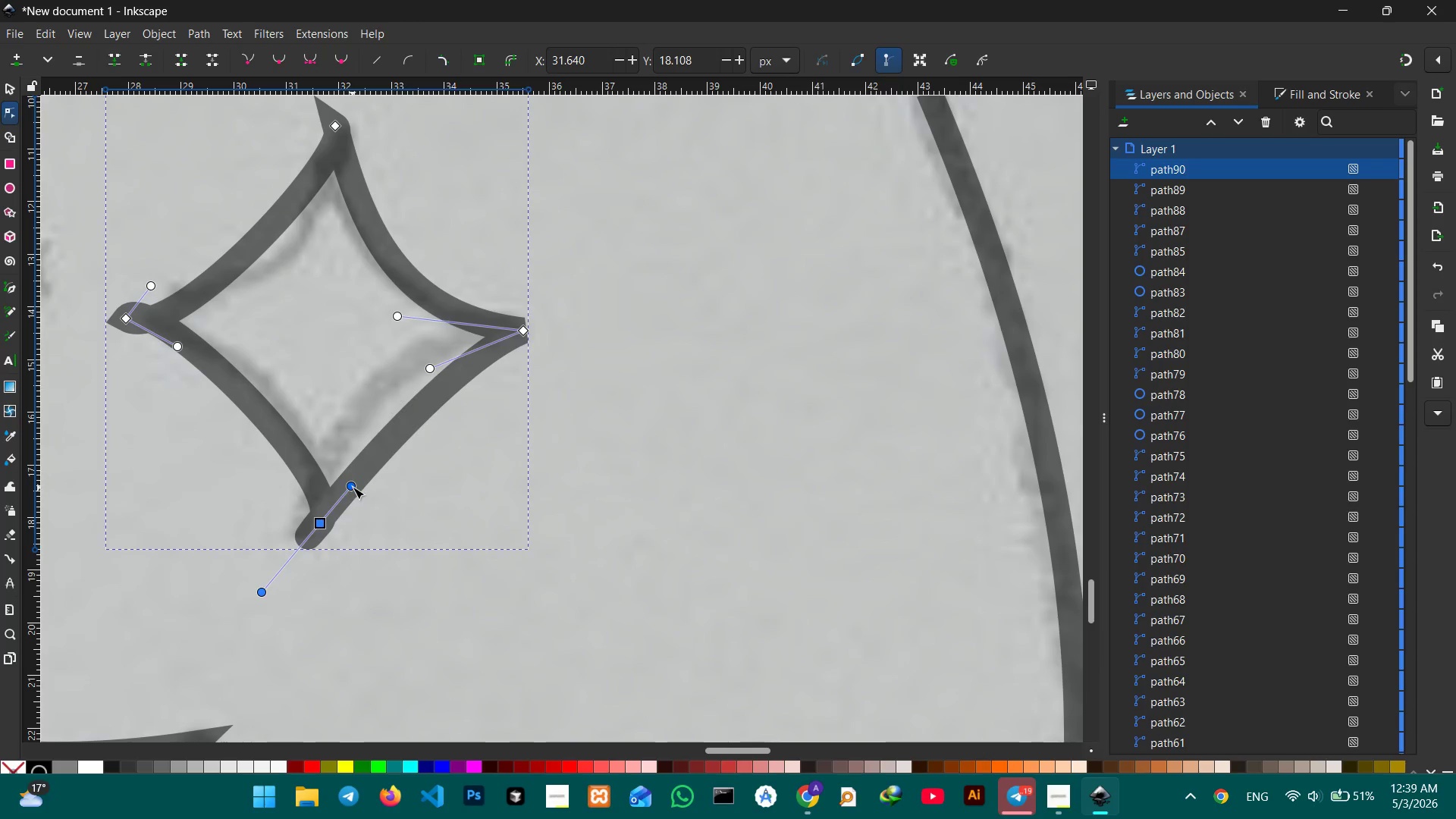 
left_click_drag(start_coordinate=[353, 486], to_coordinate=[253, 518])
 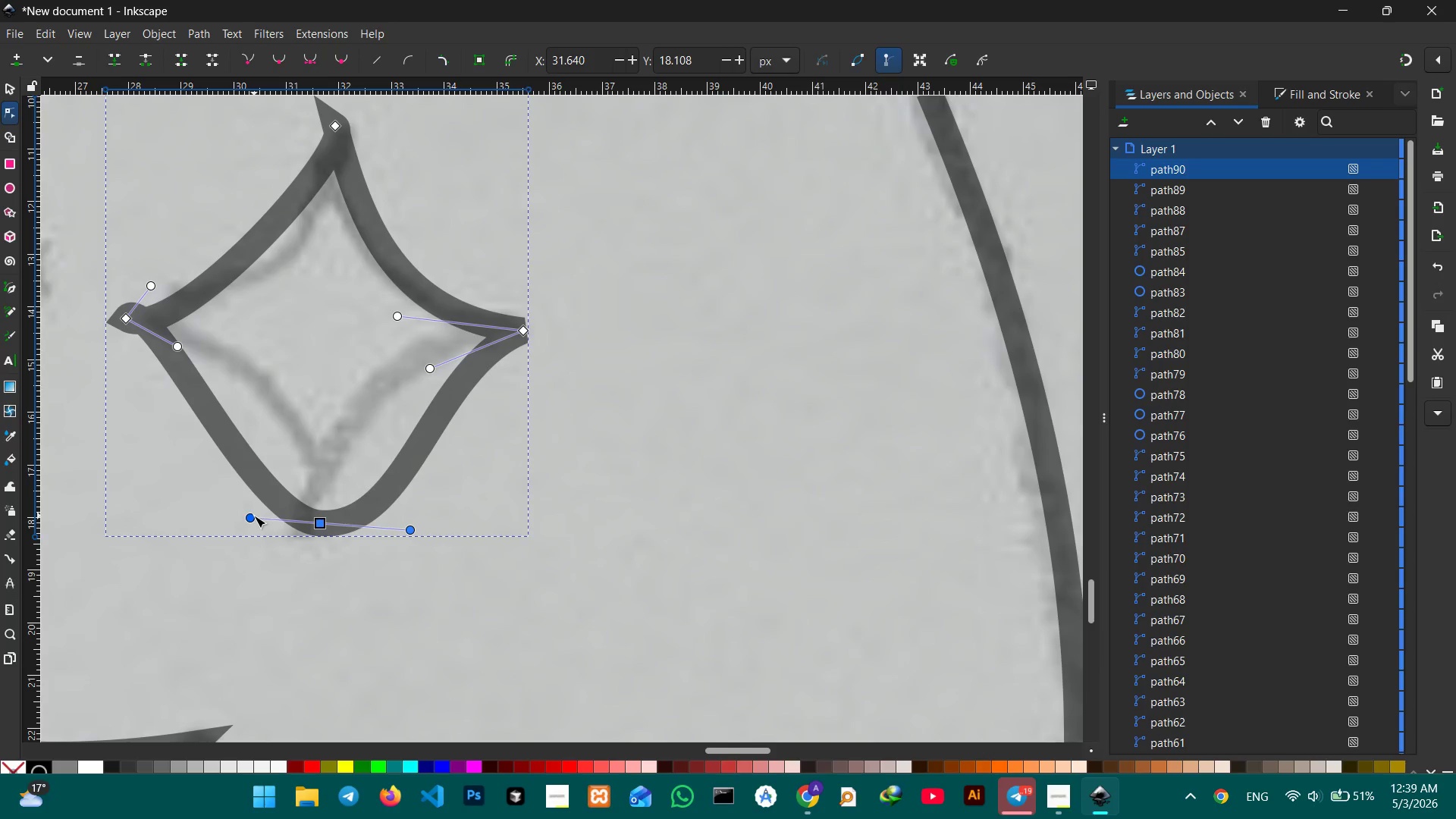 
key(Backspace)
 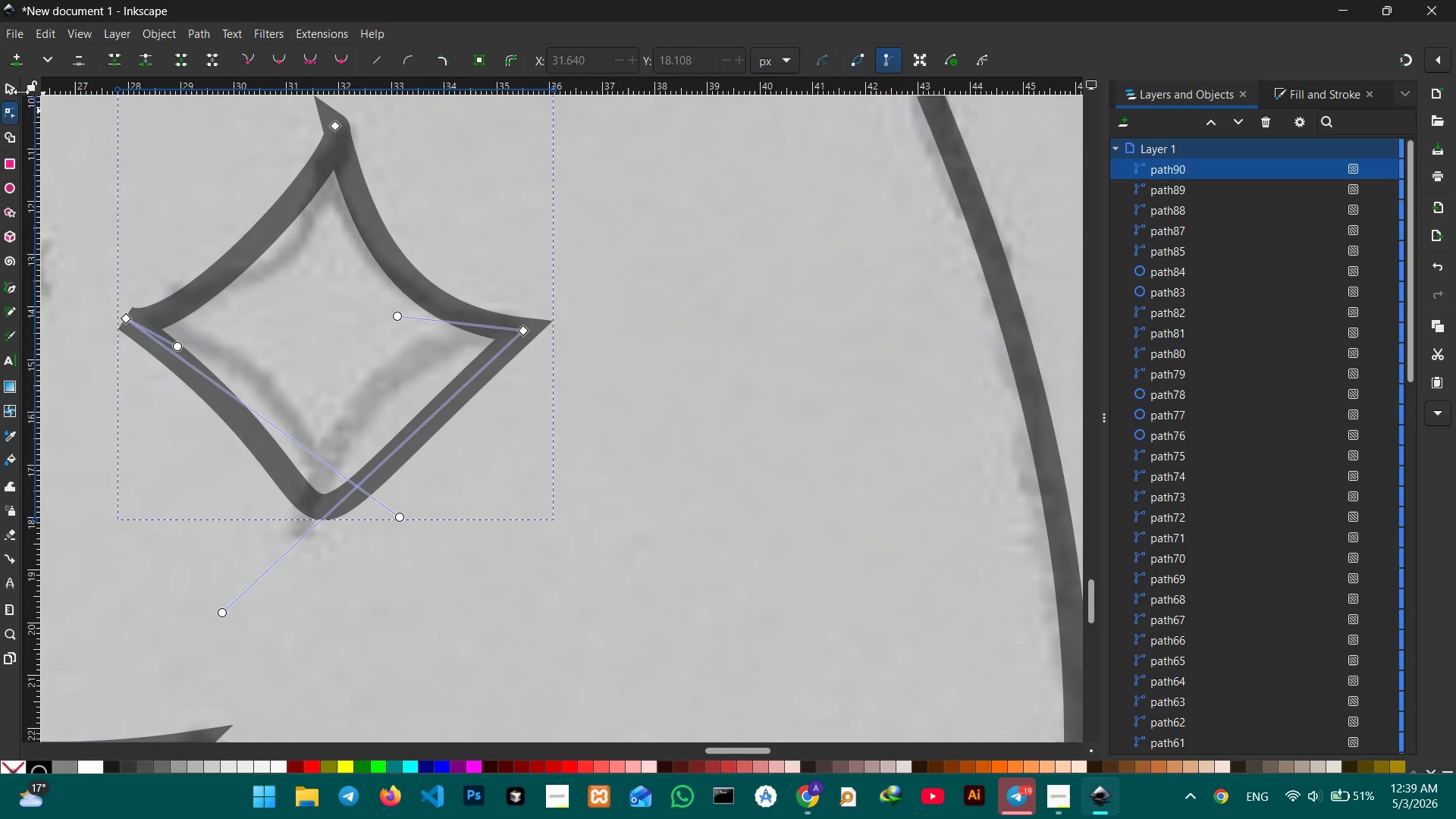 
left_click([16, 91])
 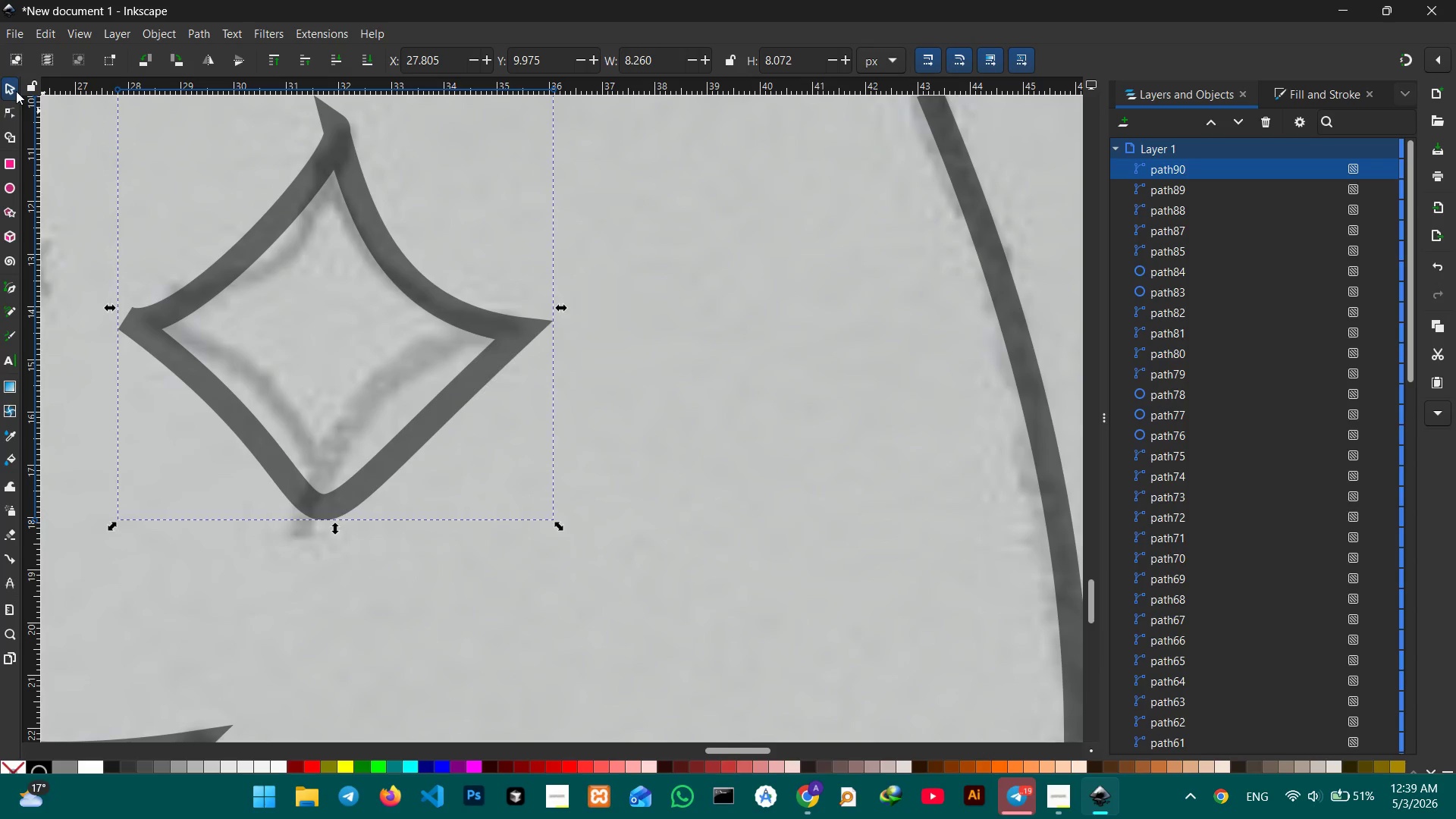 
key(Backspace)
 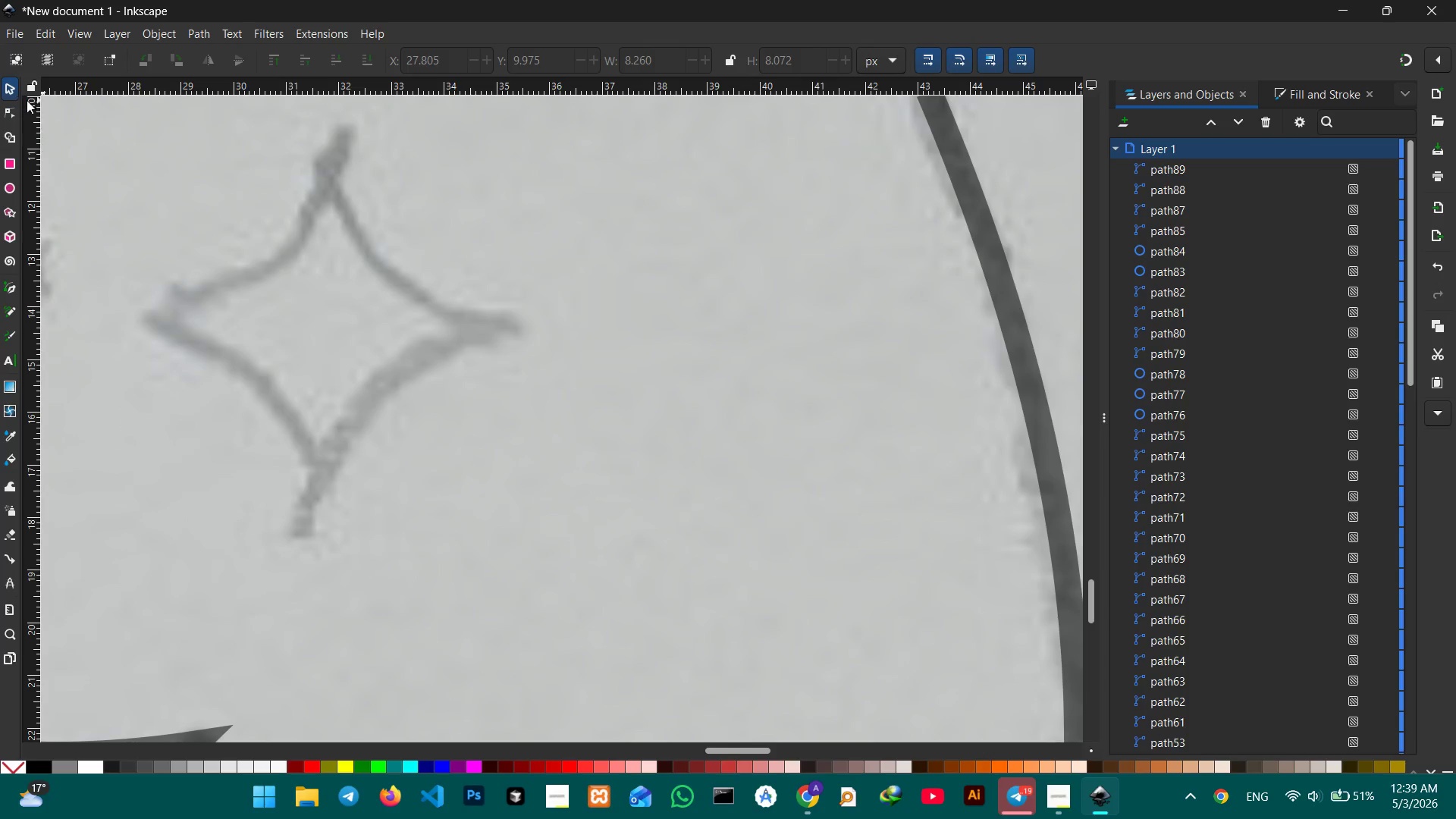 
key(Control+Minus)
 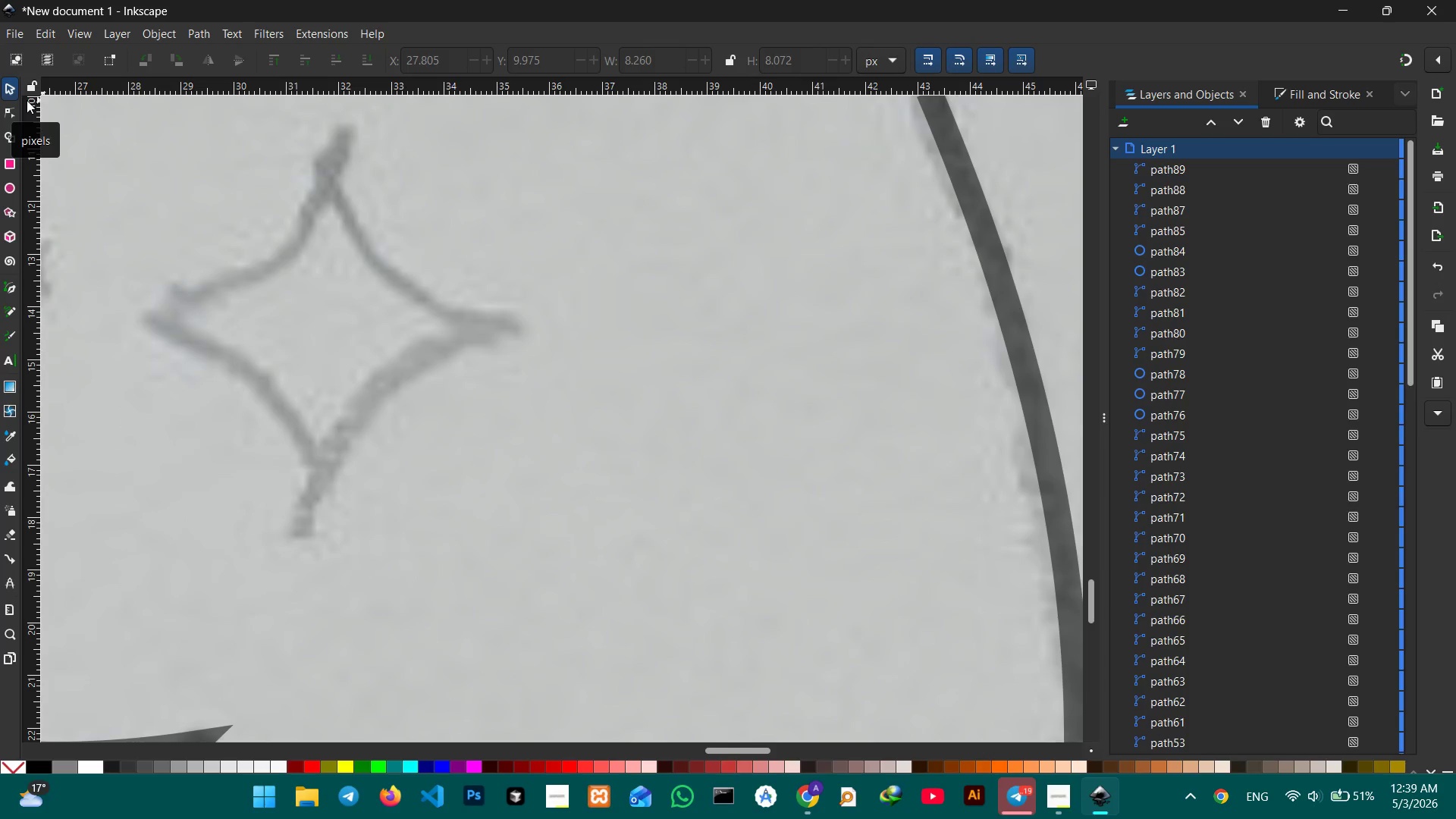 
key(Control+Minus)
 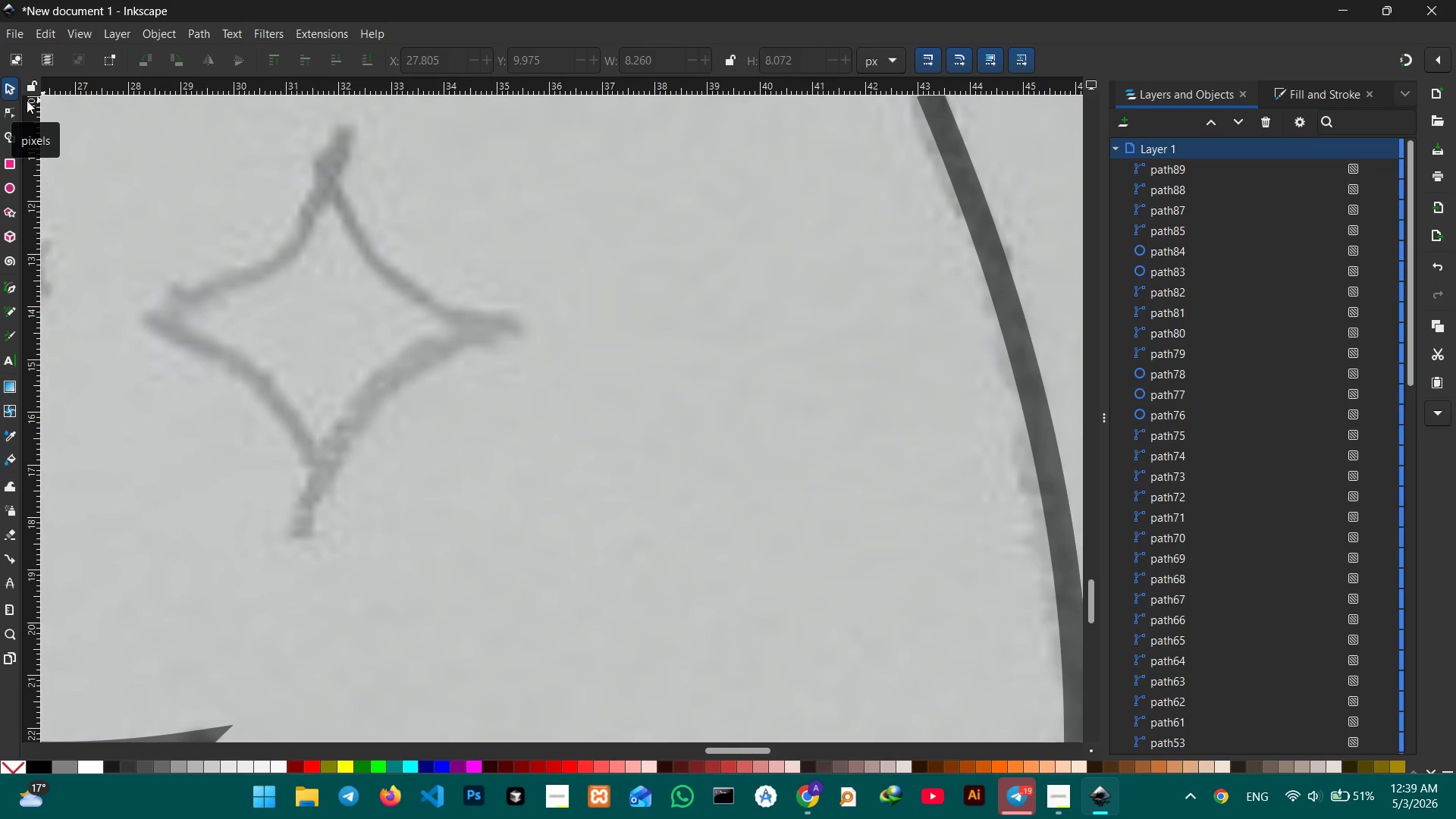 
key(Control+ControlLeft)
 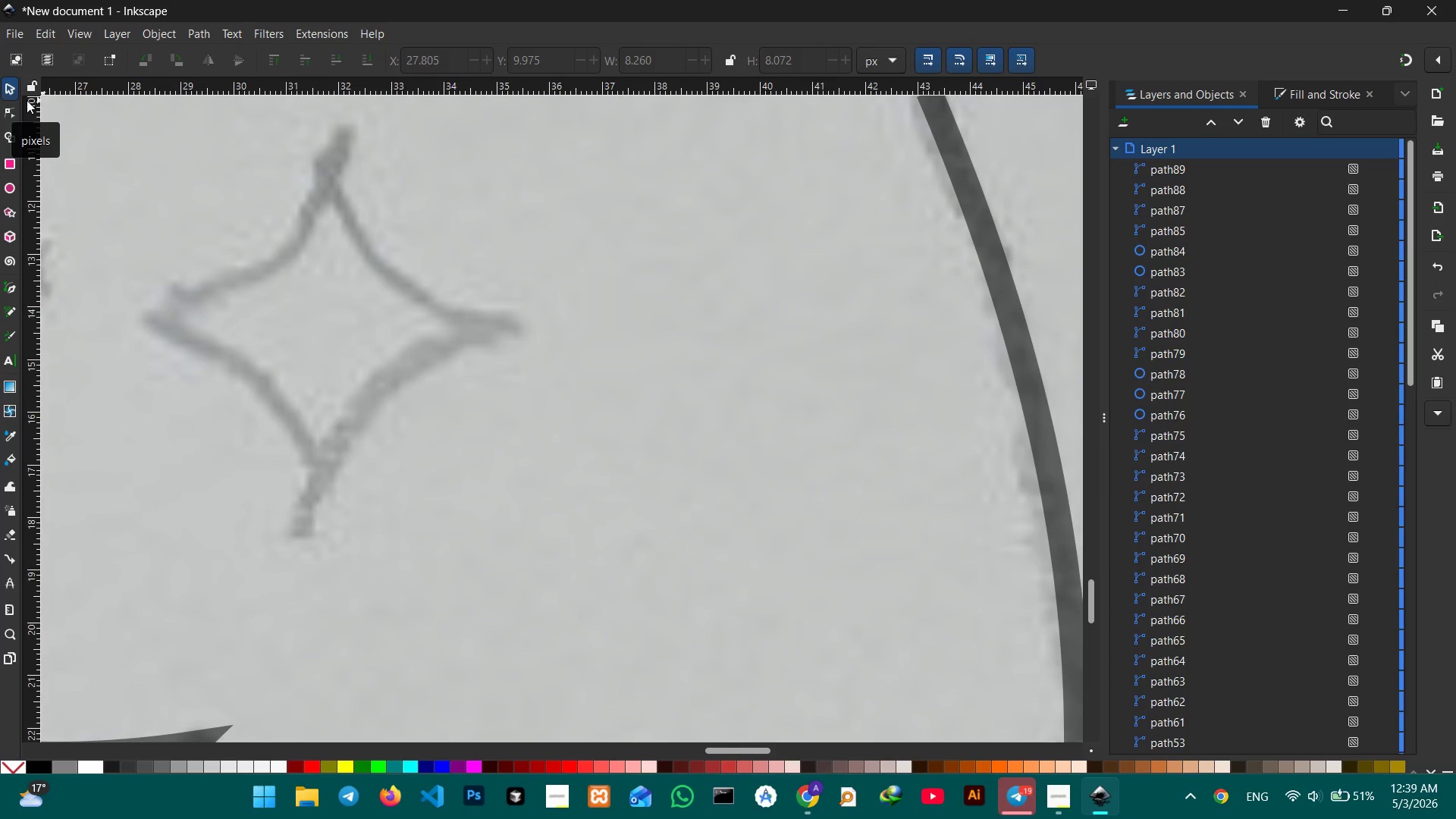 
scroll: coordinate [27, 100], scroll_direction: down, amount: 6.0
 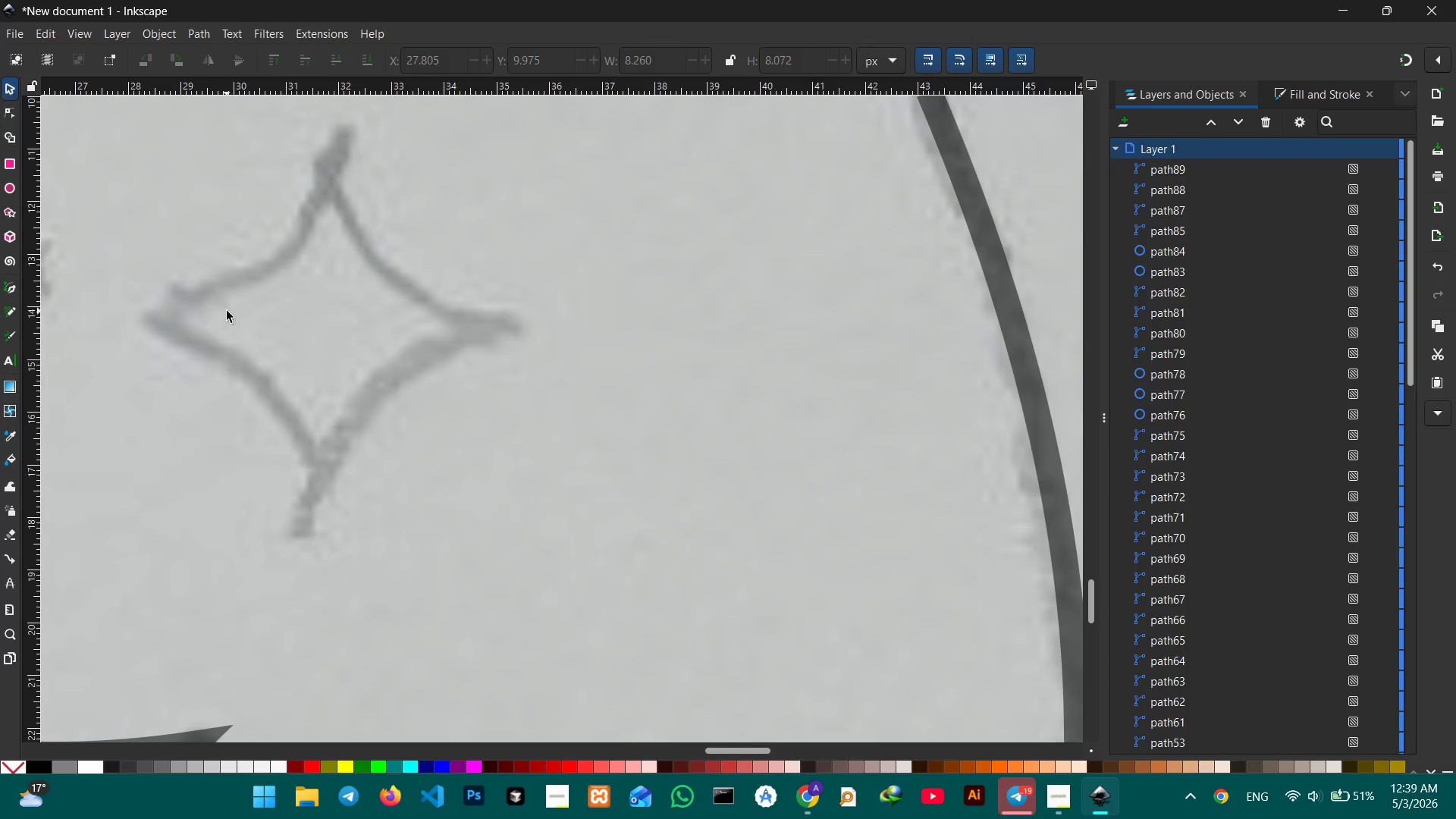 
hold_key(key=ControlLeft, duration=0.31)
scroll: coordinate [227, 311], scroll_direction: down, amount: 5.0
 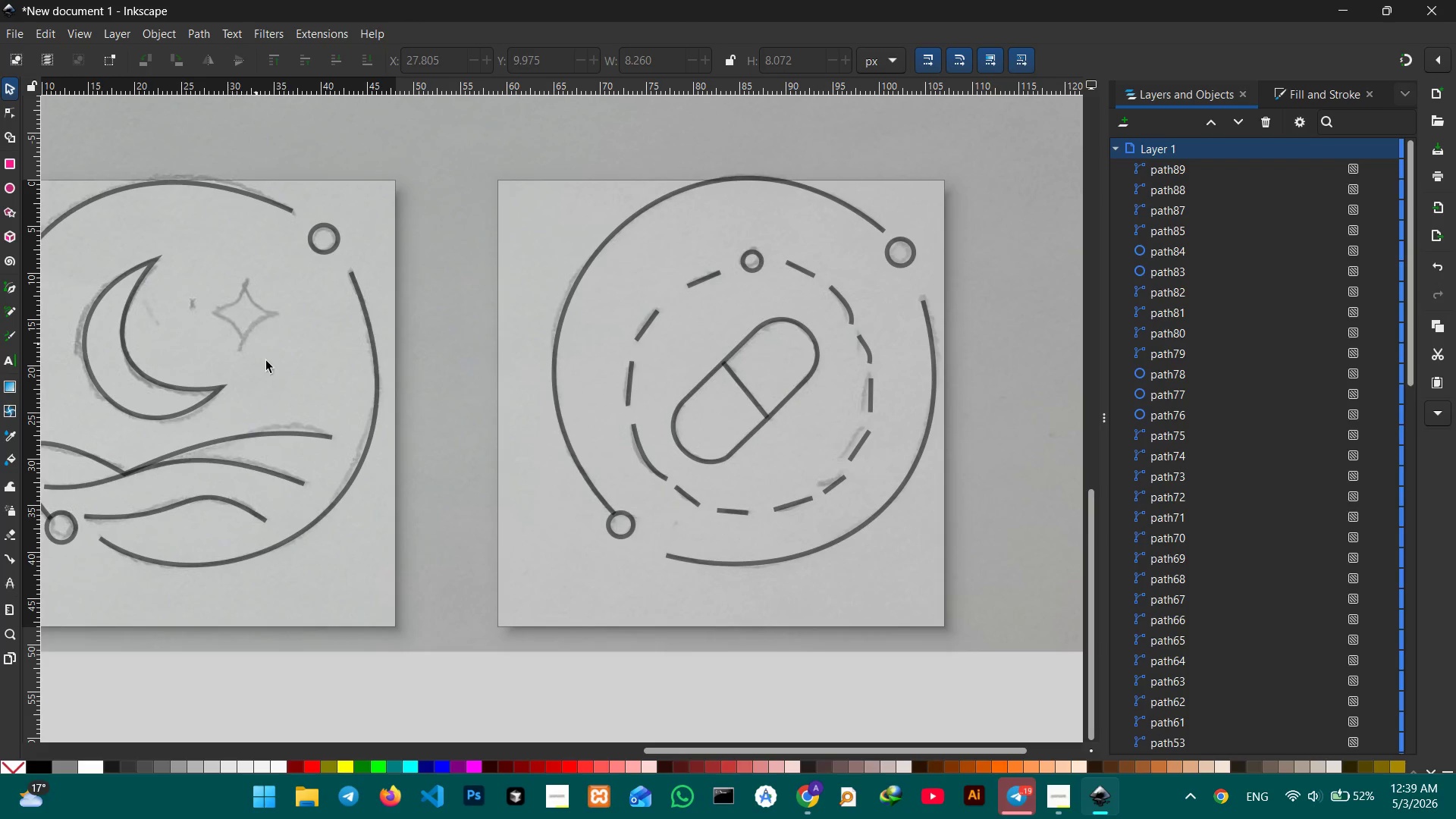 
hold_key(key=Space, duration=1.5)
 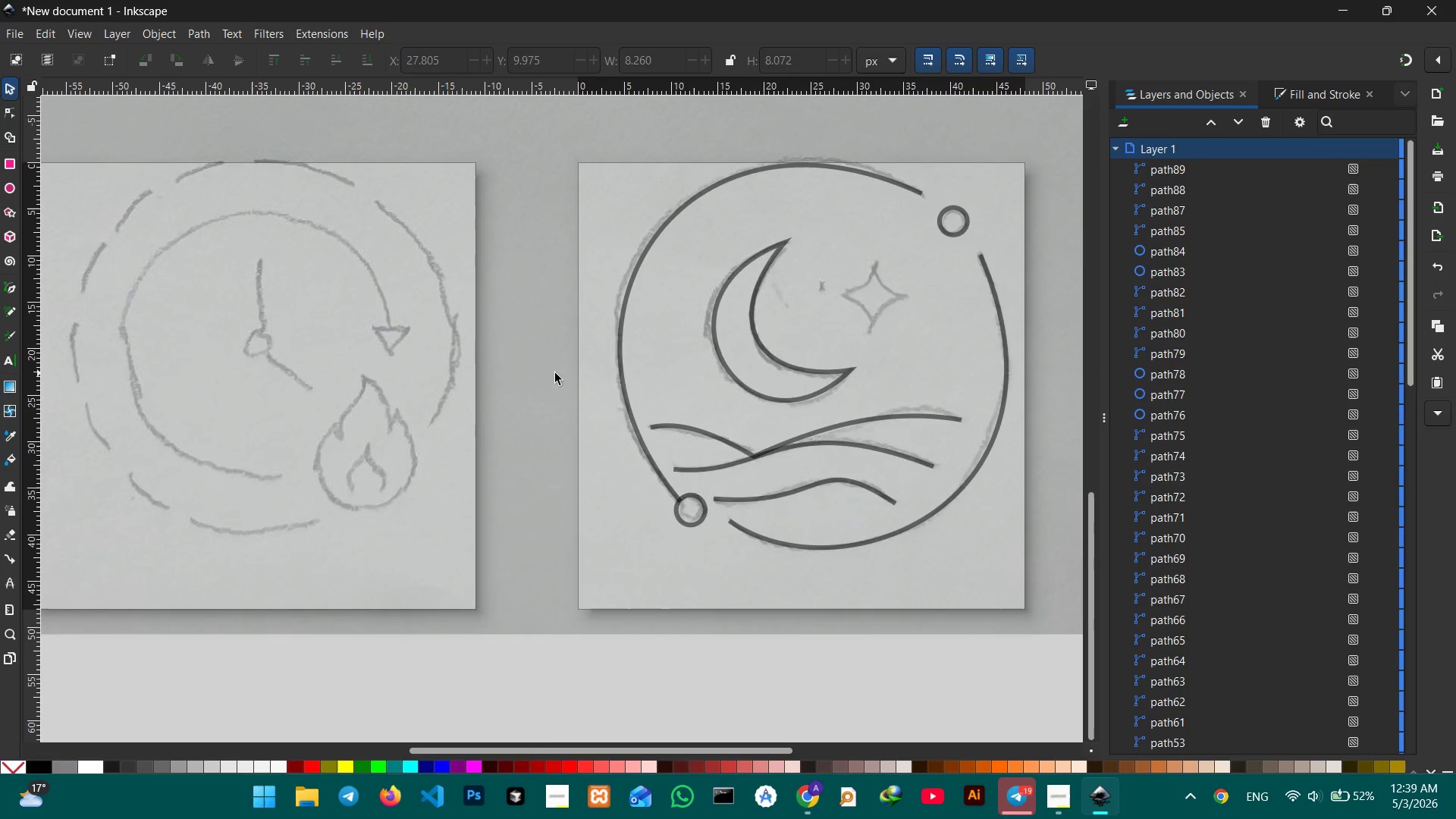 
left_click_drag(start_coordinate=[251, 400], to_coordinate=[779, 416])
 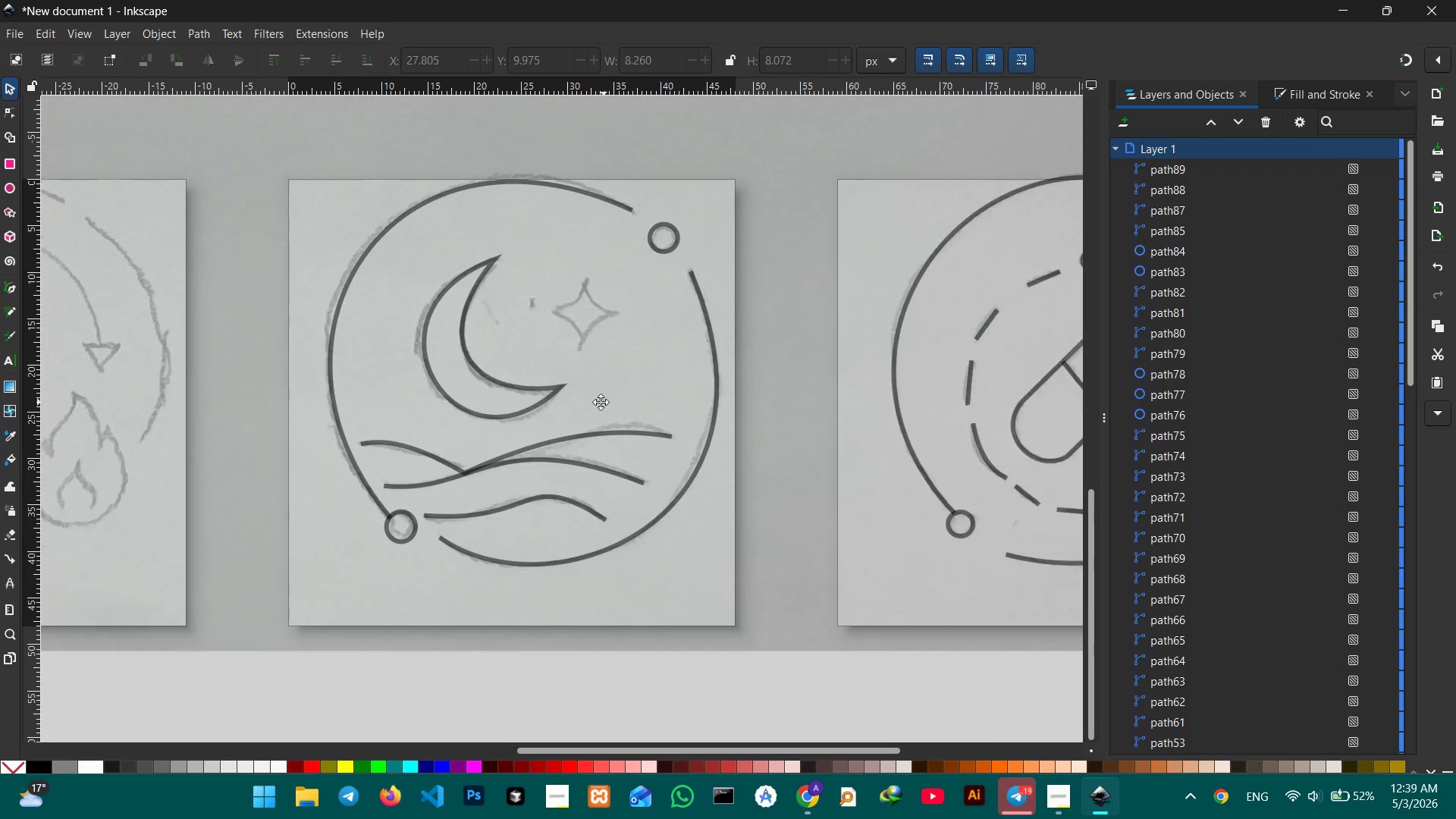 
left_click_drag(start_coordinate=[600, 402], to_coordinate=[890, 386])
 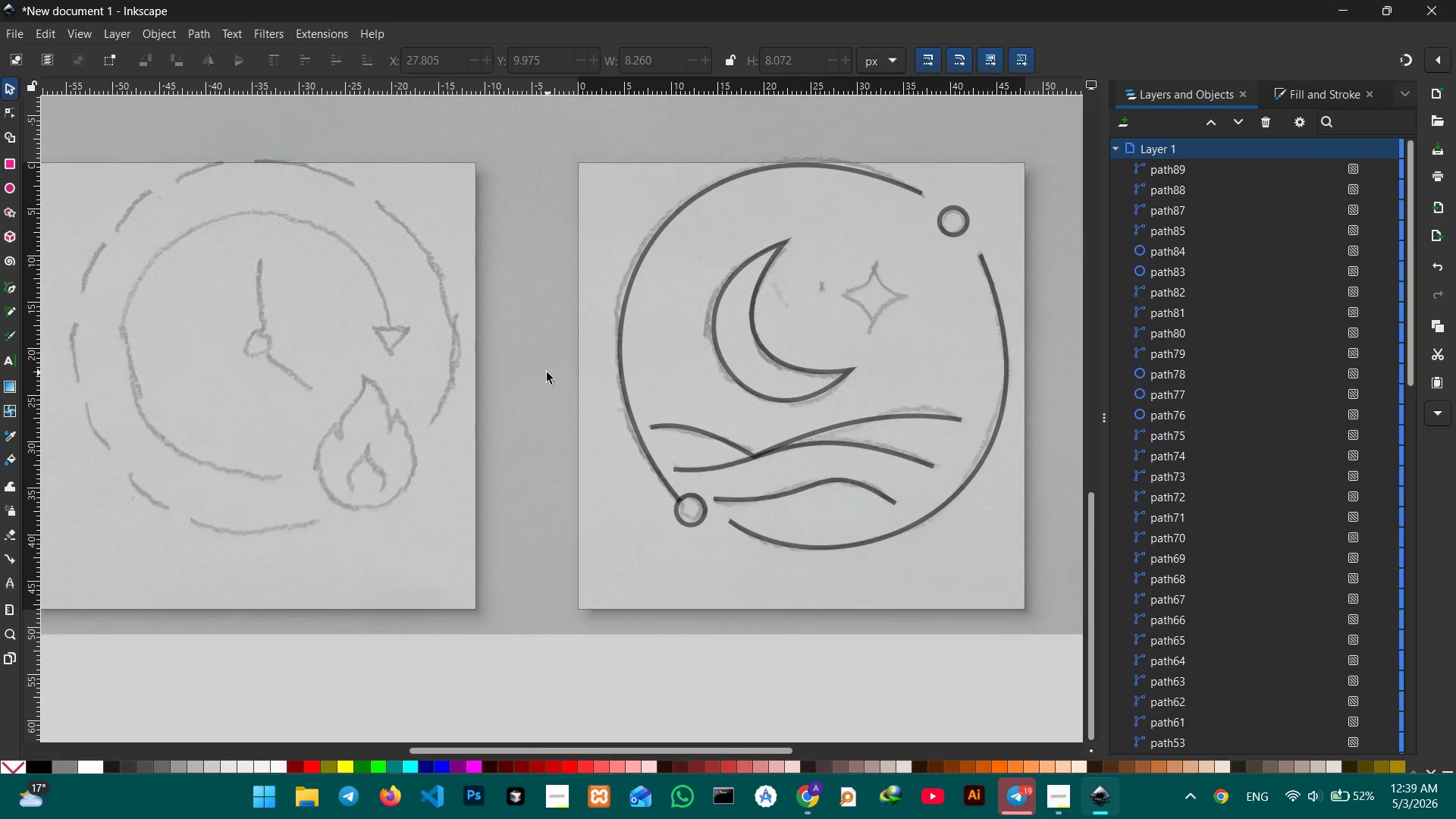 
key(Space)
 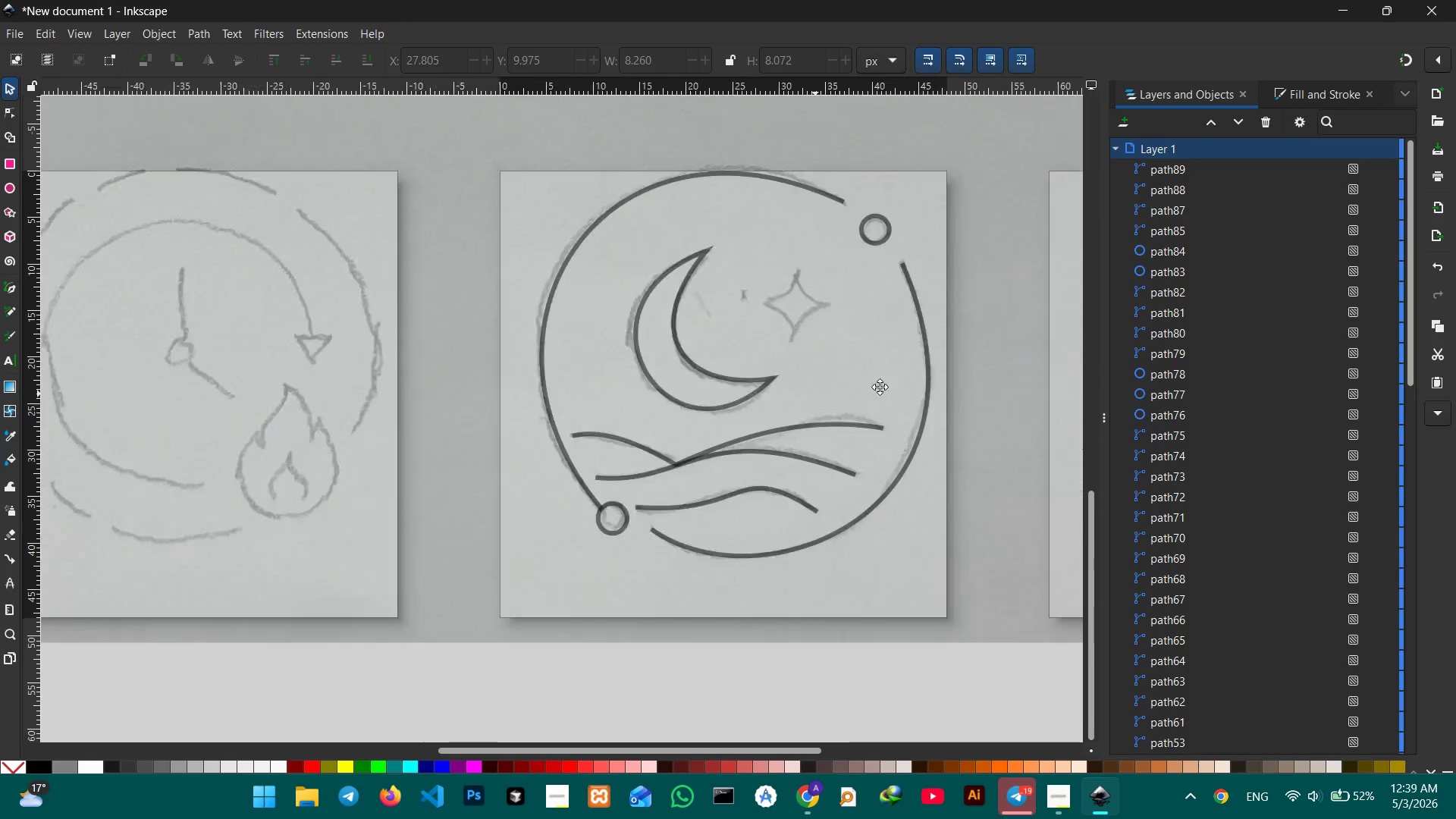 
key(Space)
 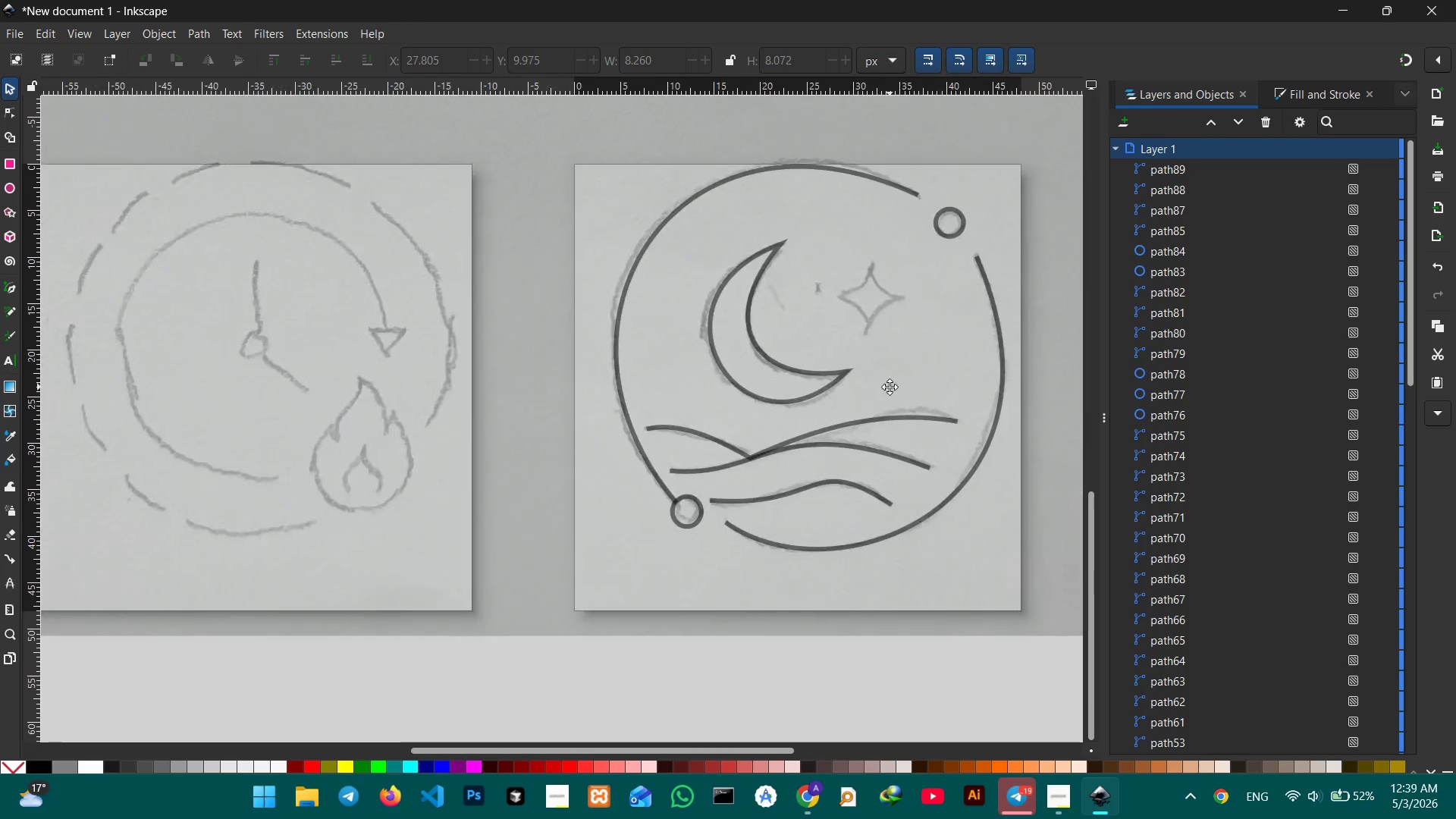 
key(Space)
 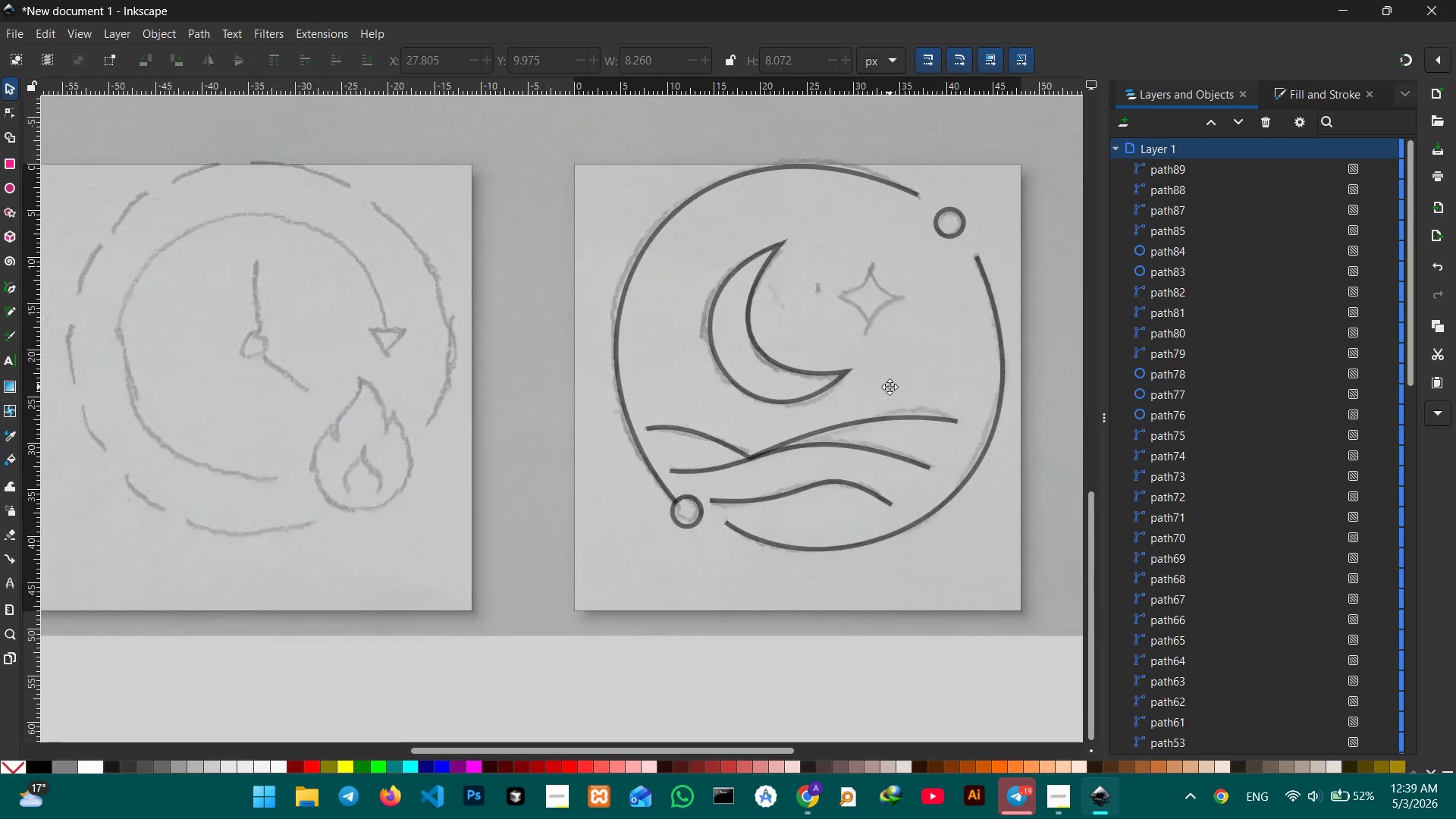 
key(Space)
 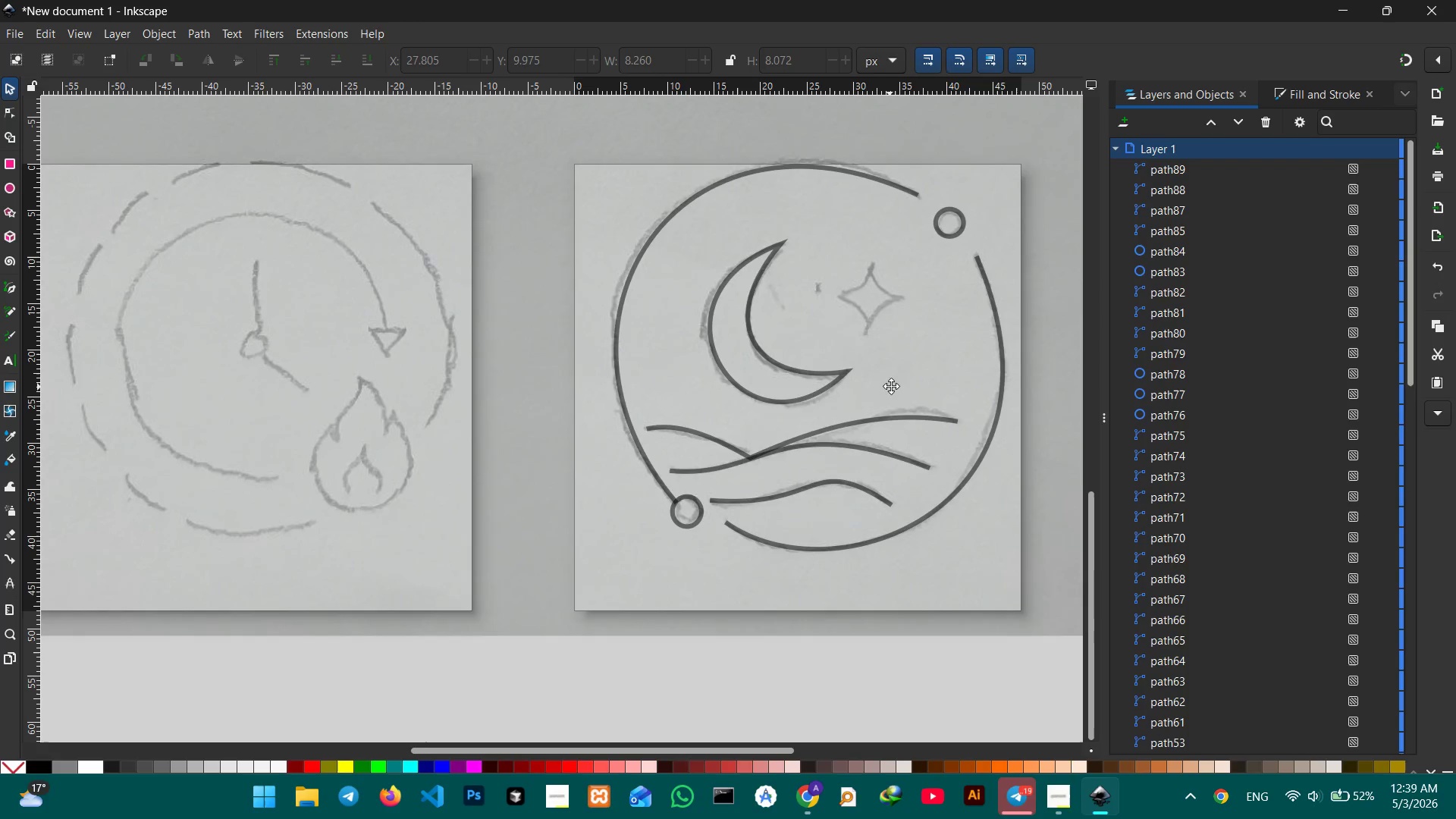 
key(Space)
 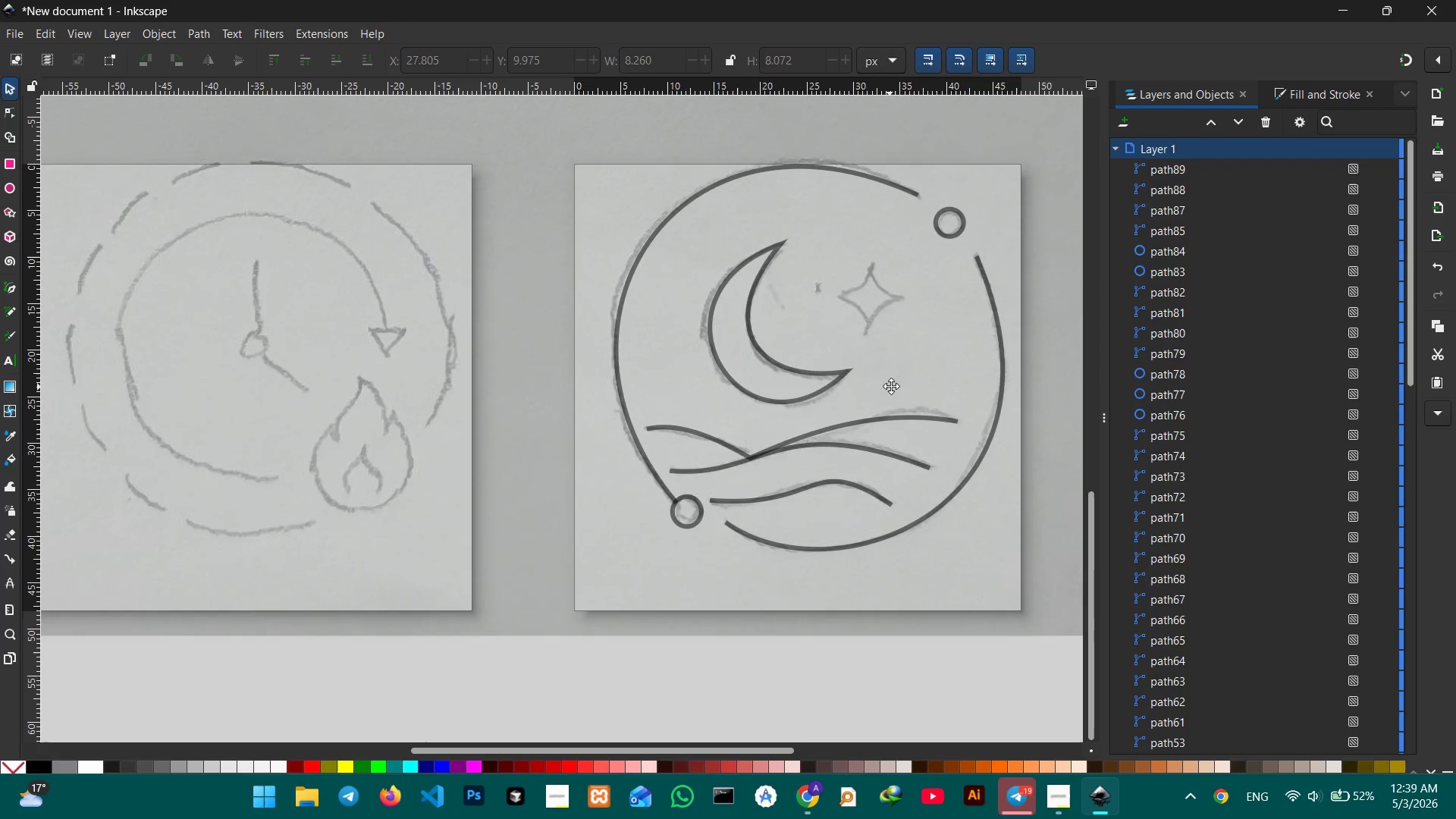 
key(Space)
 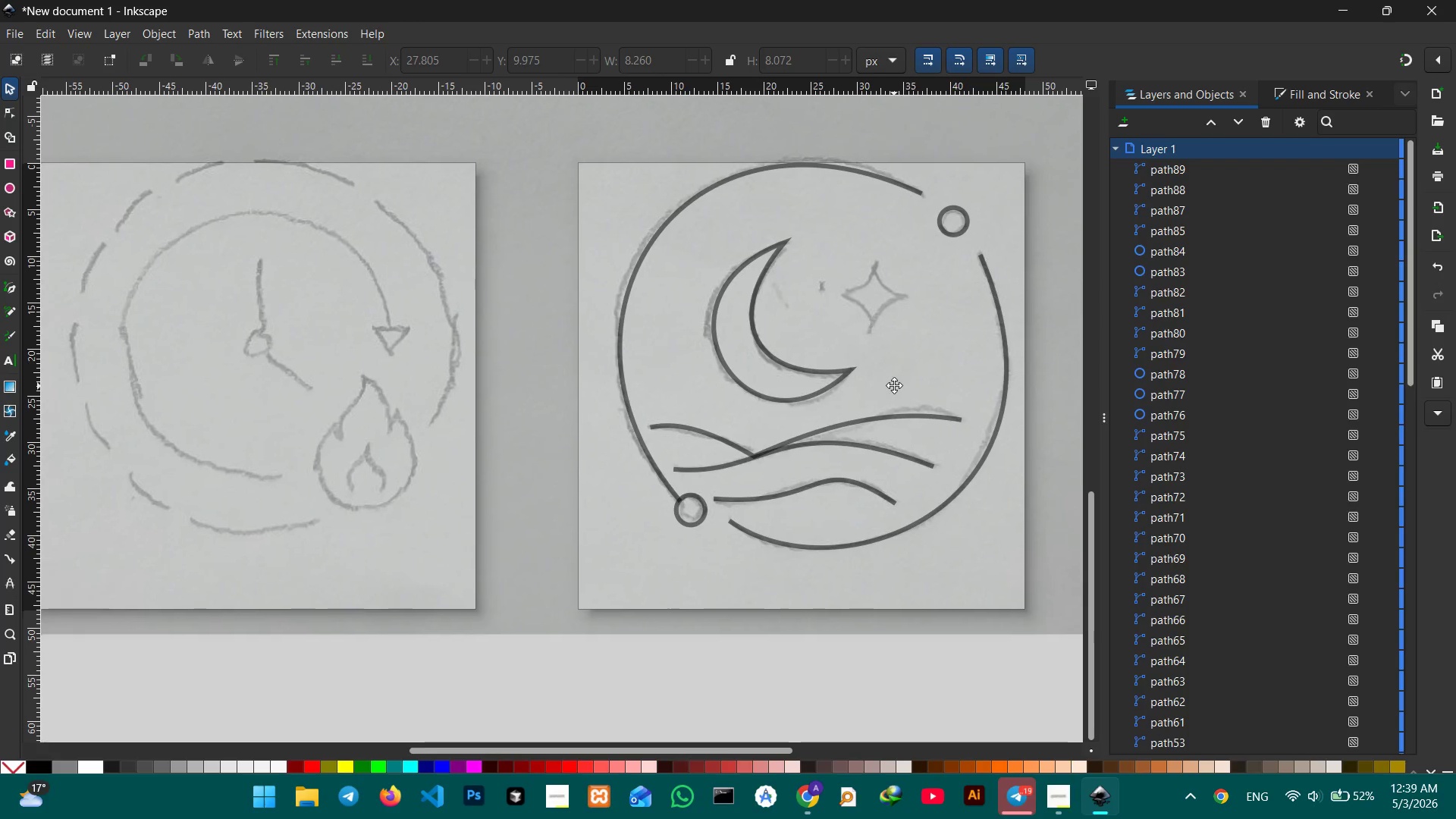 
key(Space)
 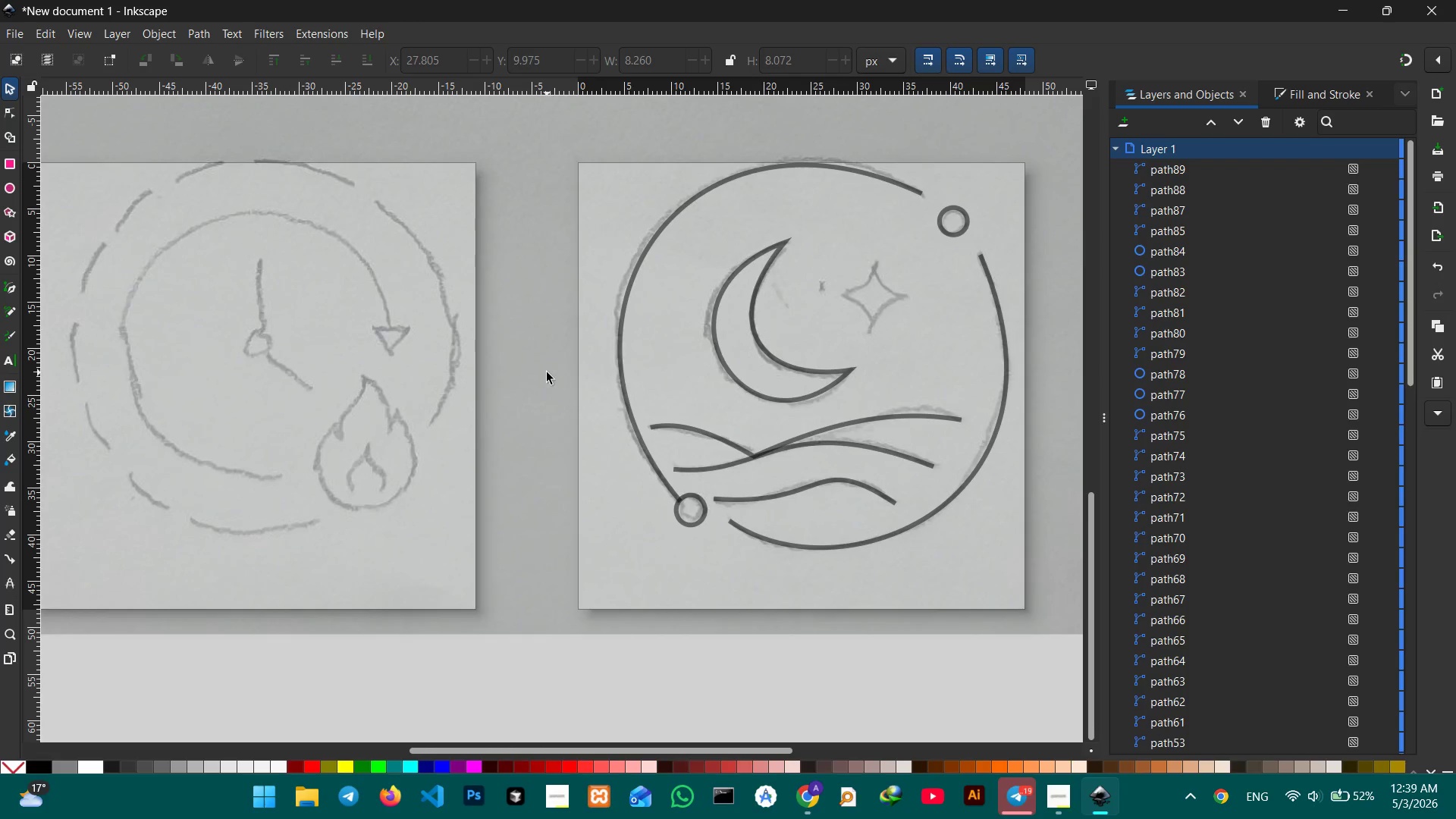 
hold_key(key=Space, duration=0.67)
 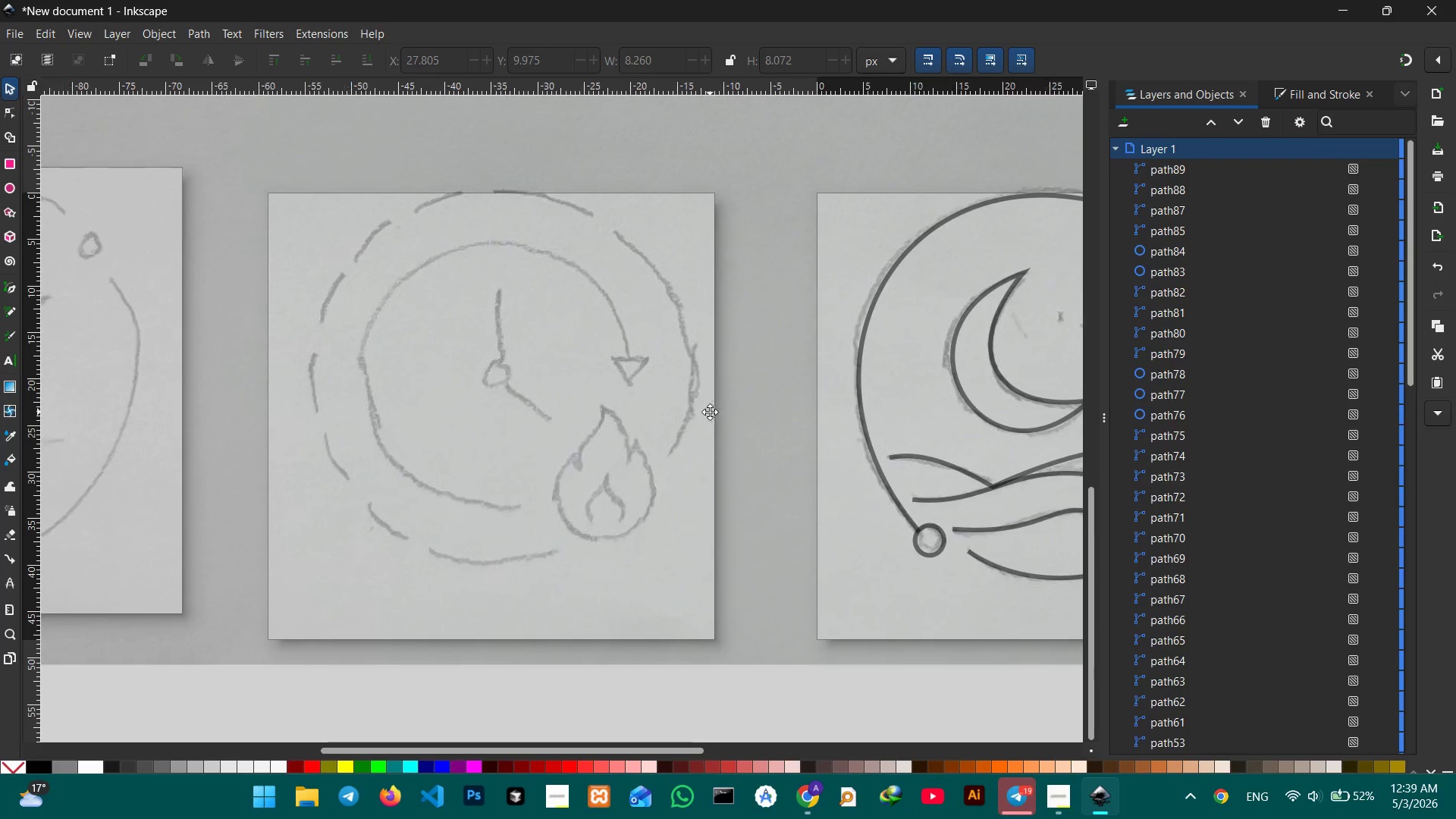 
left_click_drag(start_coordinate=[492, 388], to_coordinate=[716, 414])
 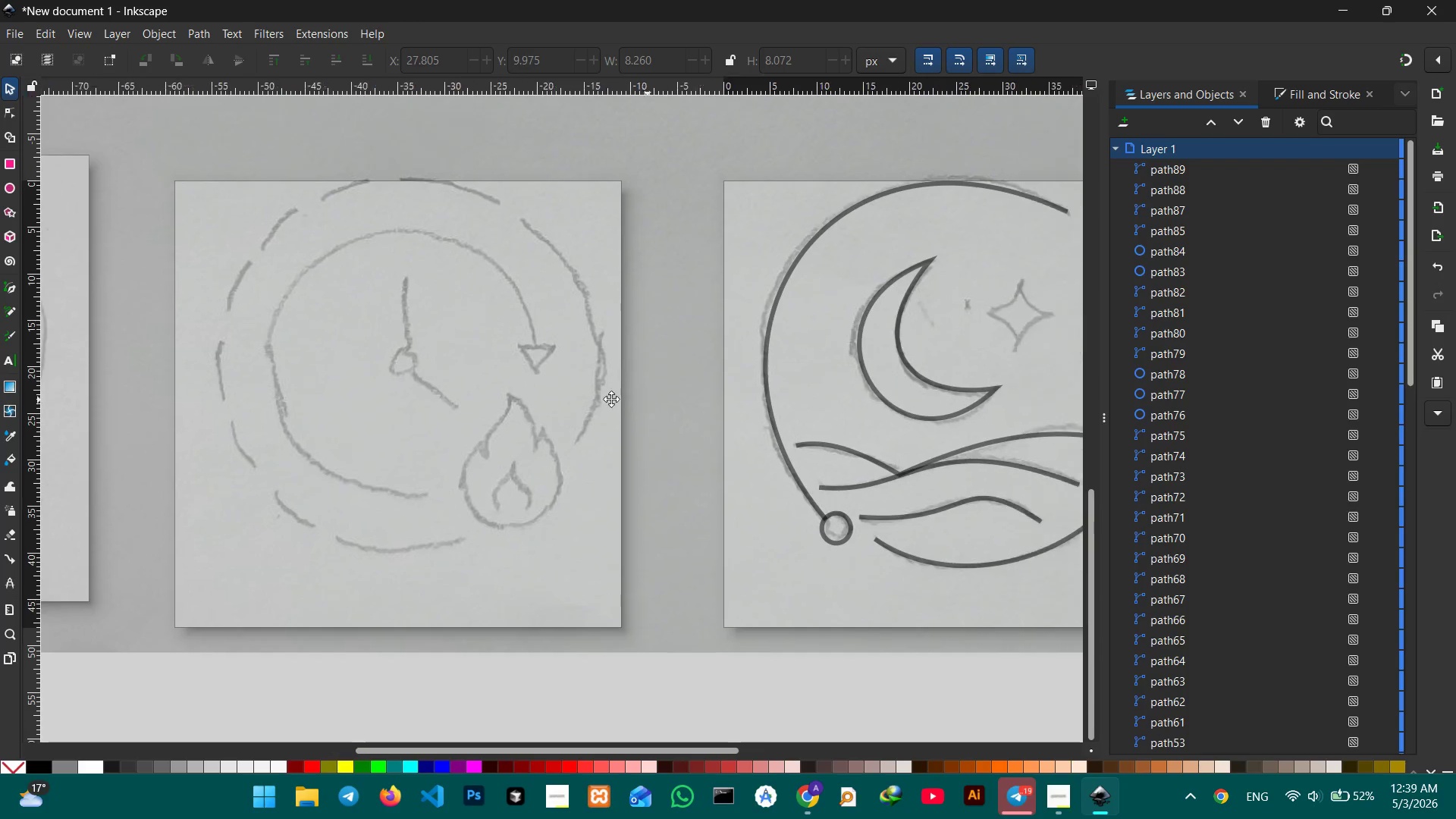 
hold_key(key=Space, duration=4.39)
 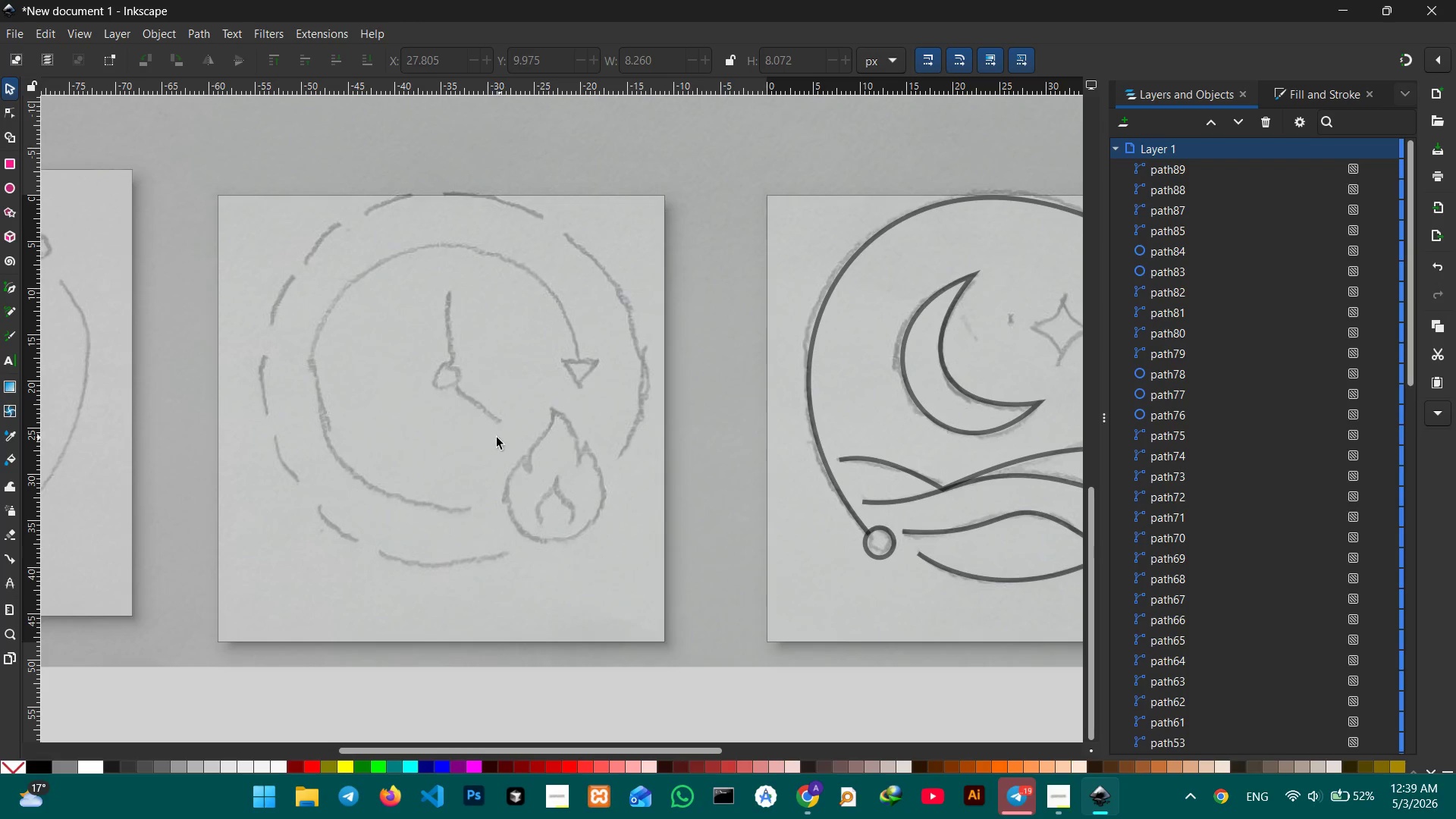 
left_click([689, 407])
 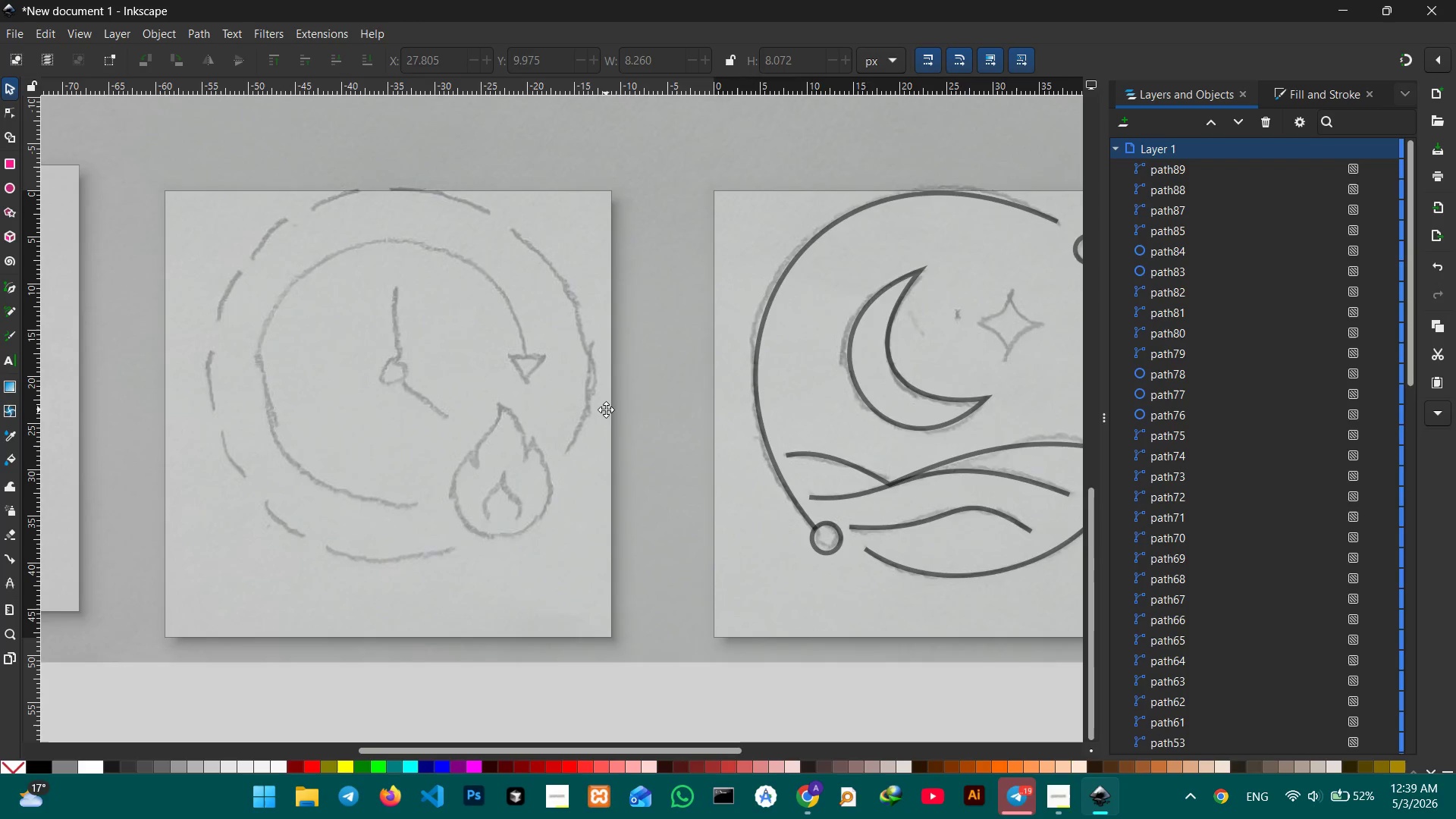 
left_click([720, 416])
 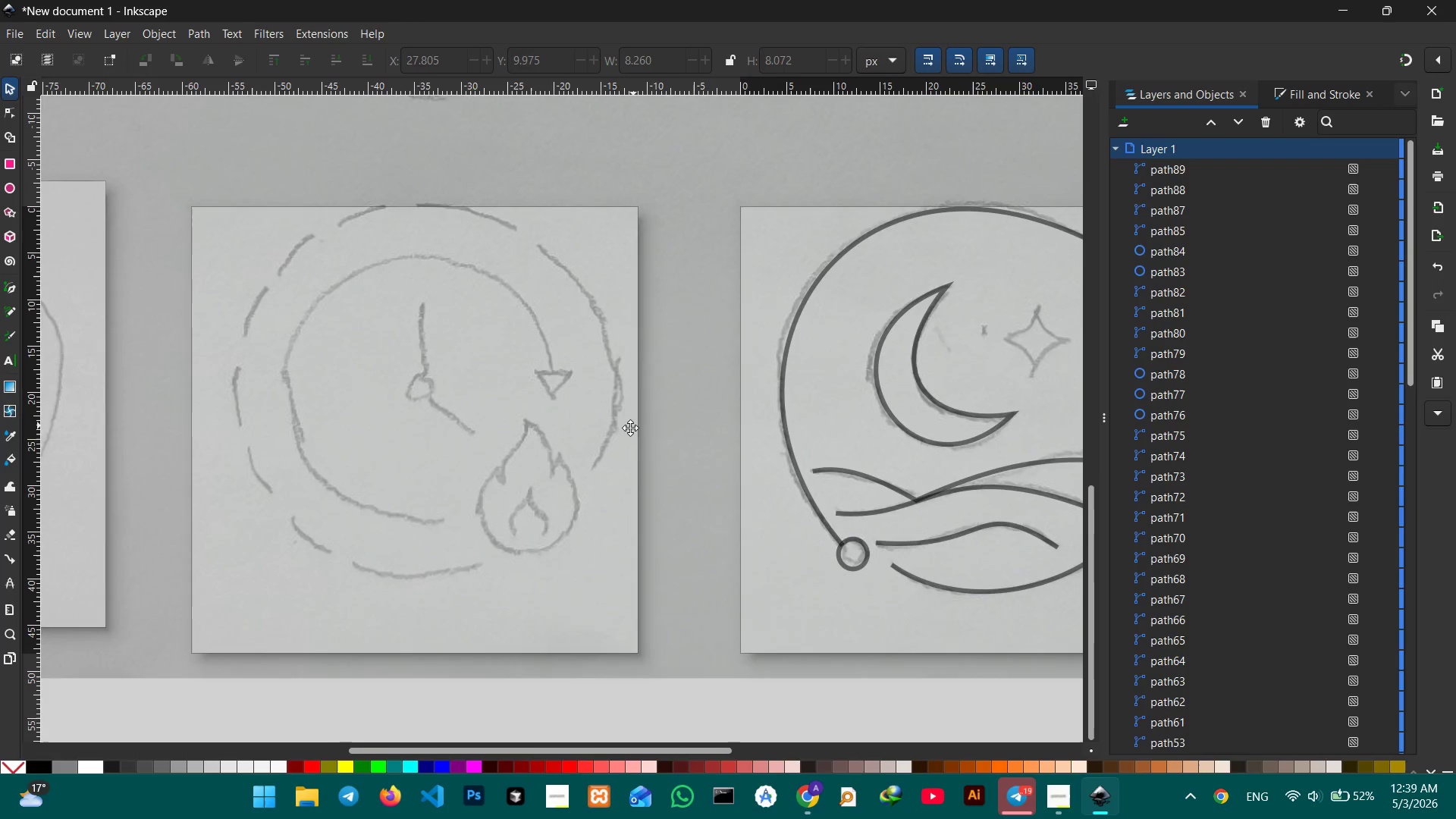 
left_click([659, 414])
 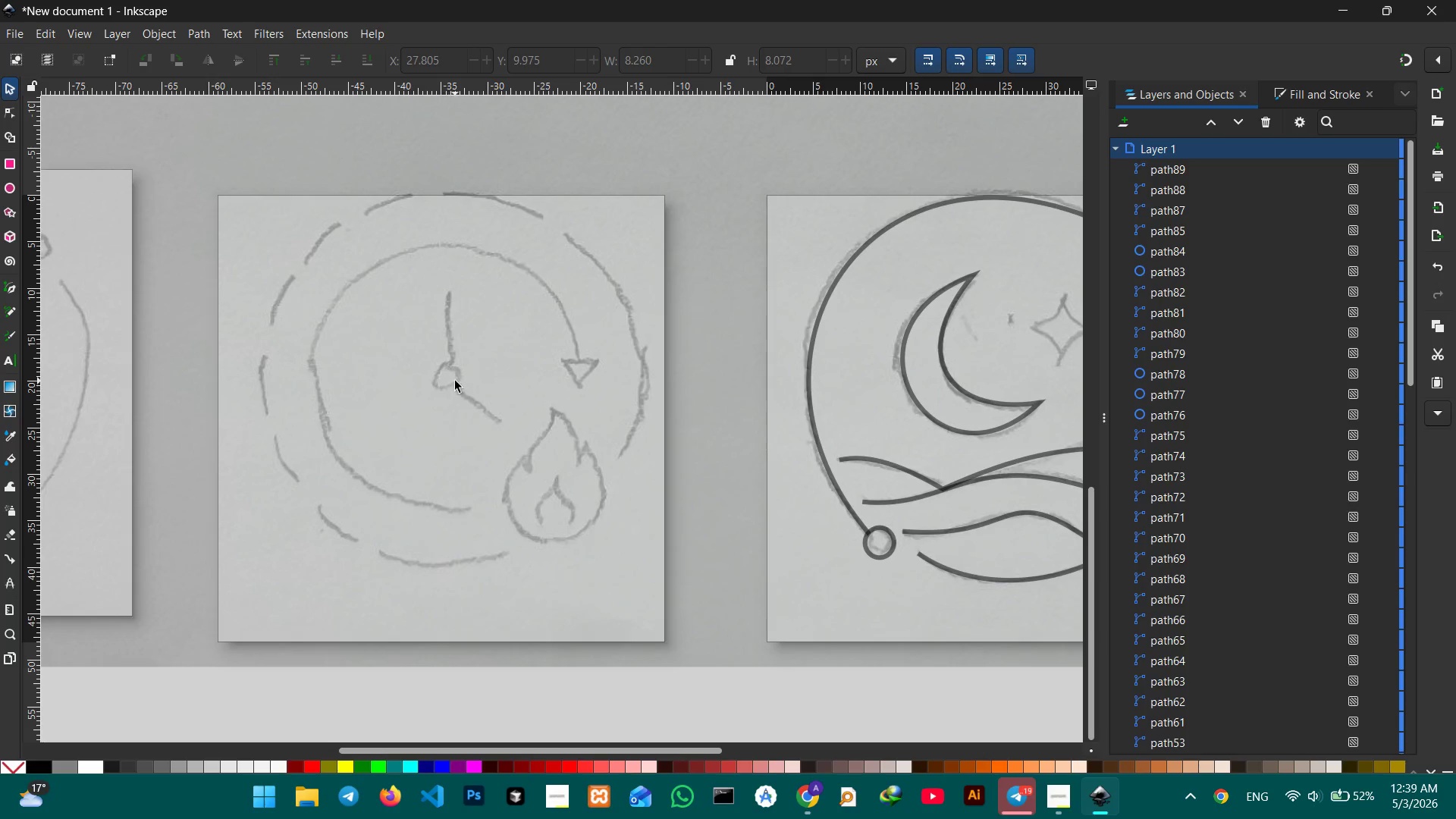 
hold_key(key=ControlLeft, duration=1.12)
scroll: coordinate [456, 381], scroll_direction: none, amount: 0.0
 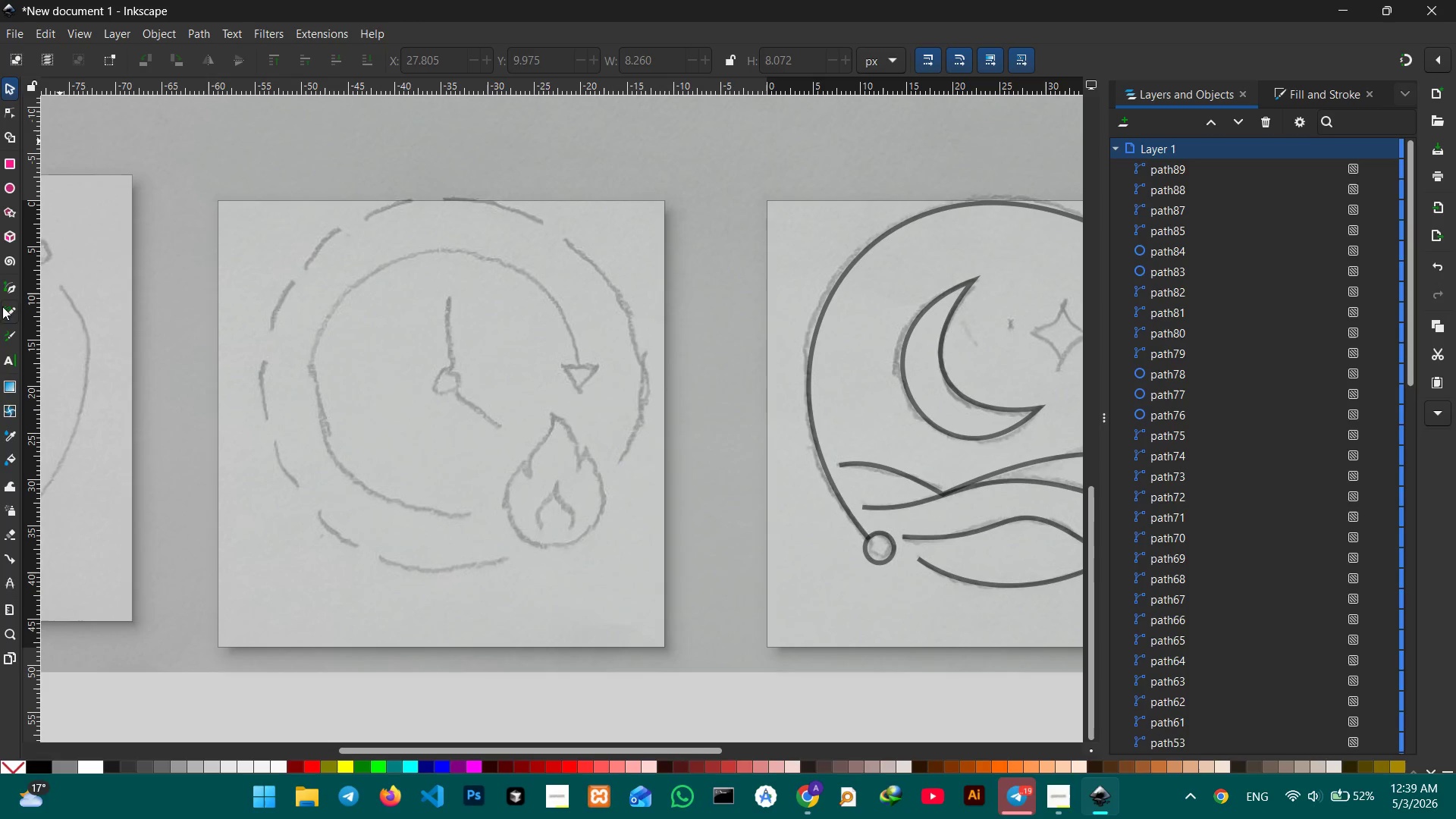 
wait(5.83)
 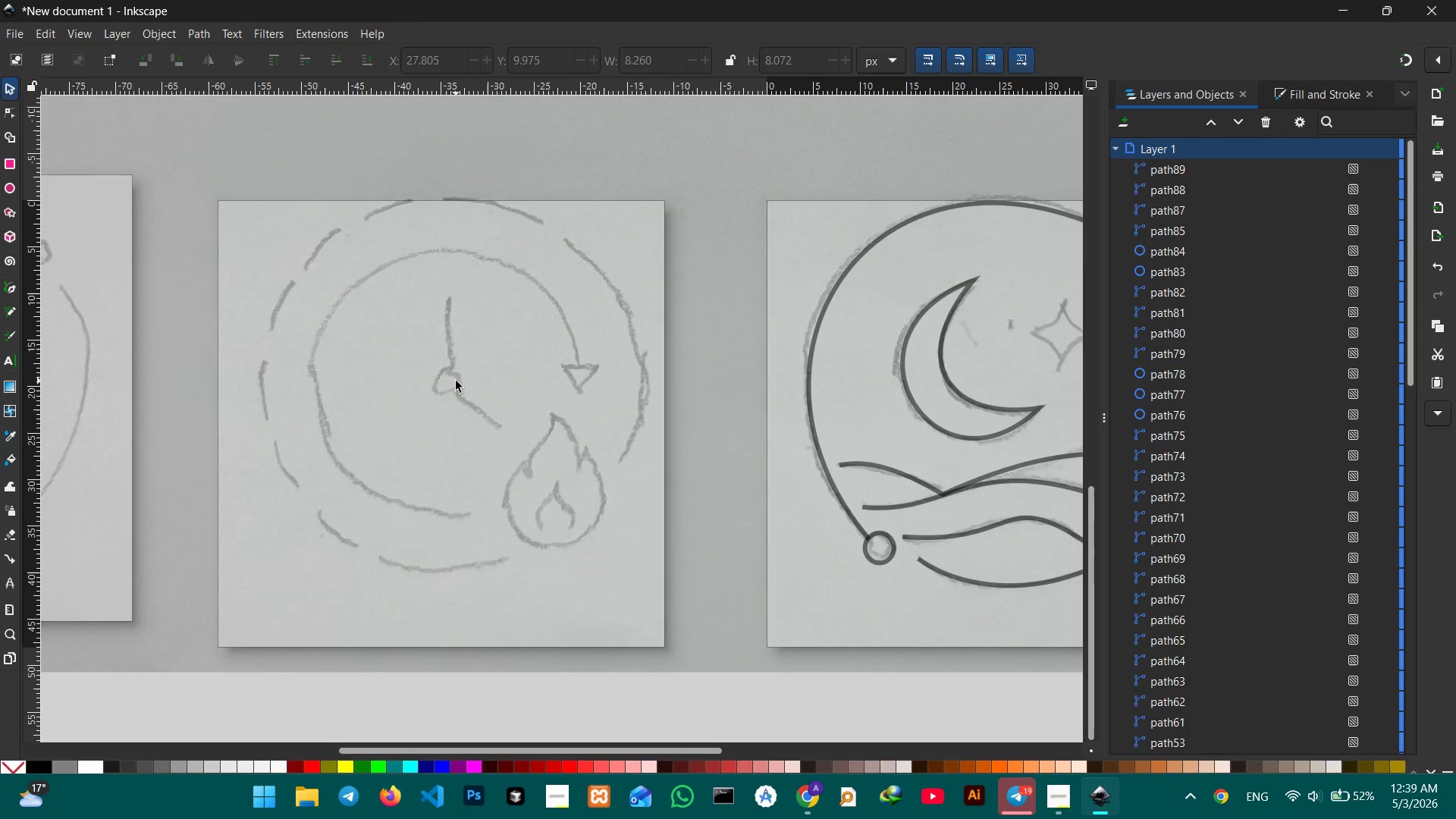 
left_click([1062, 787])